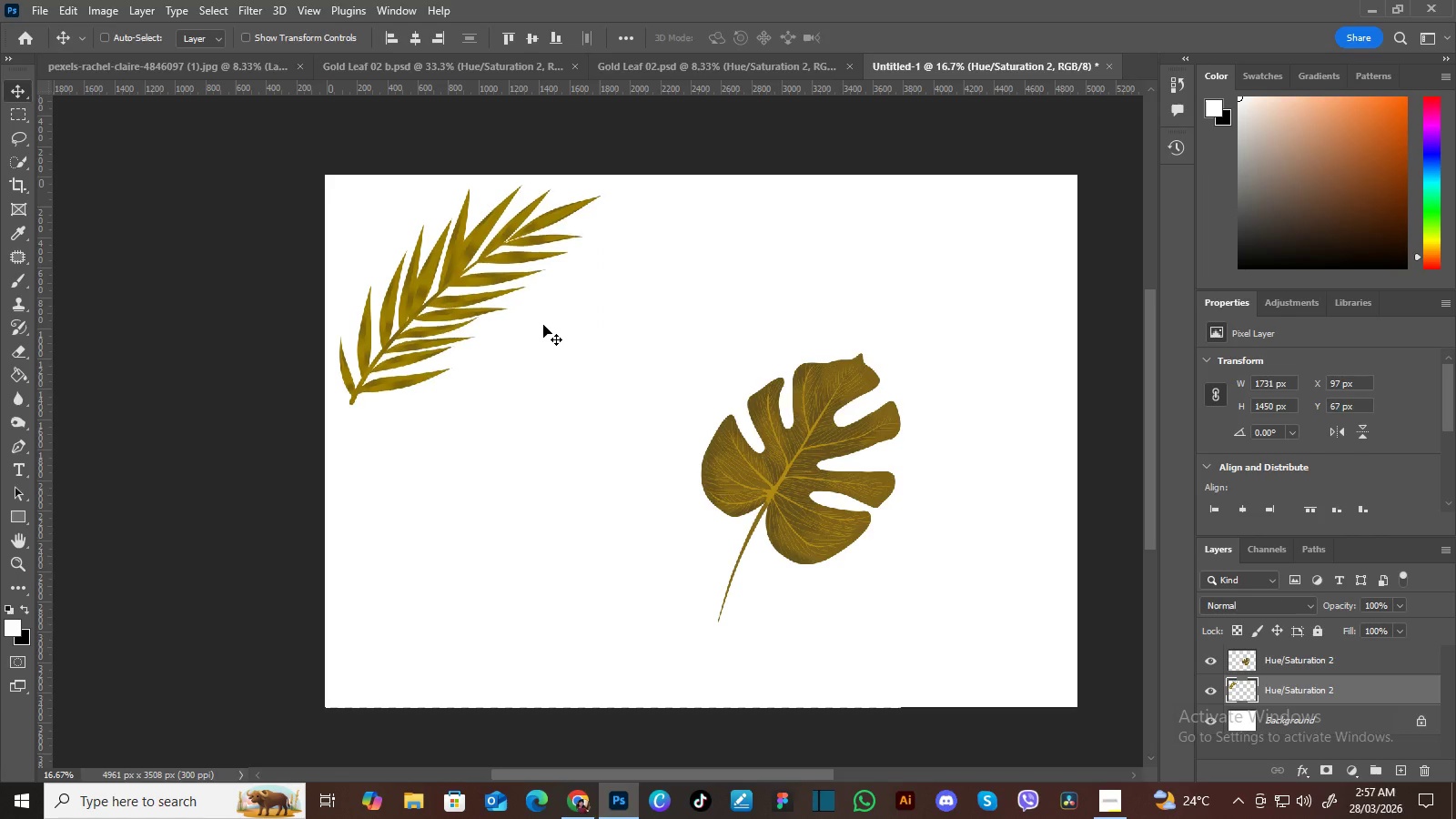 
key(ArrowUp)
 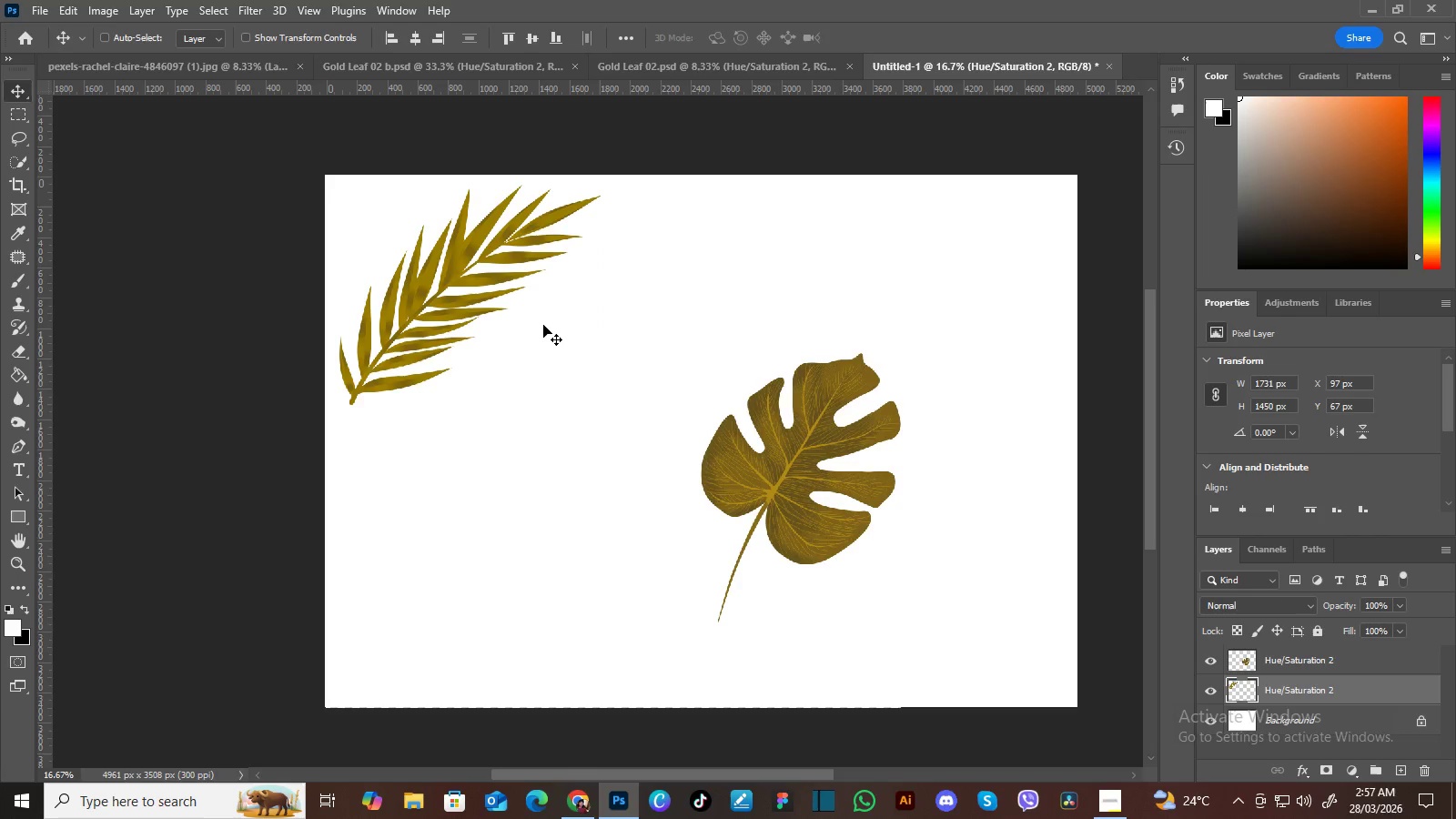 
key(ArrowUp)
 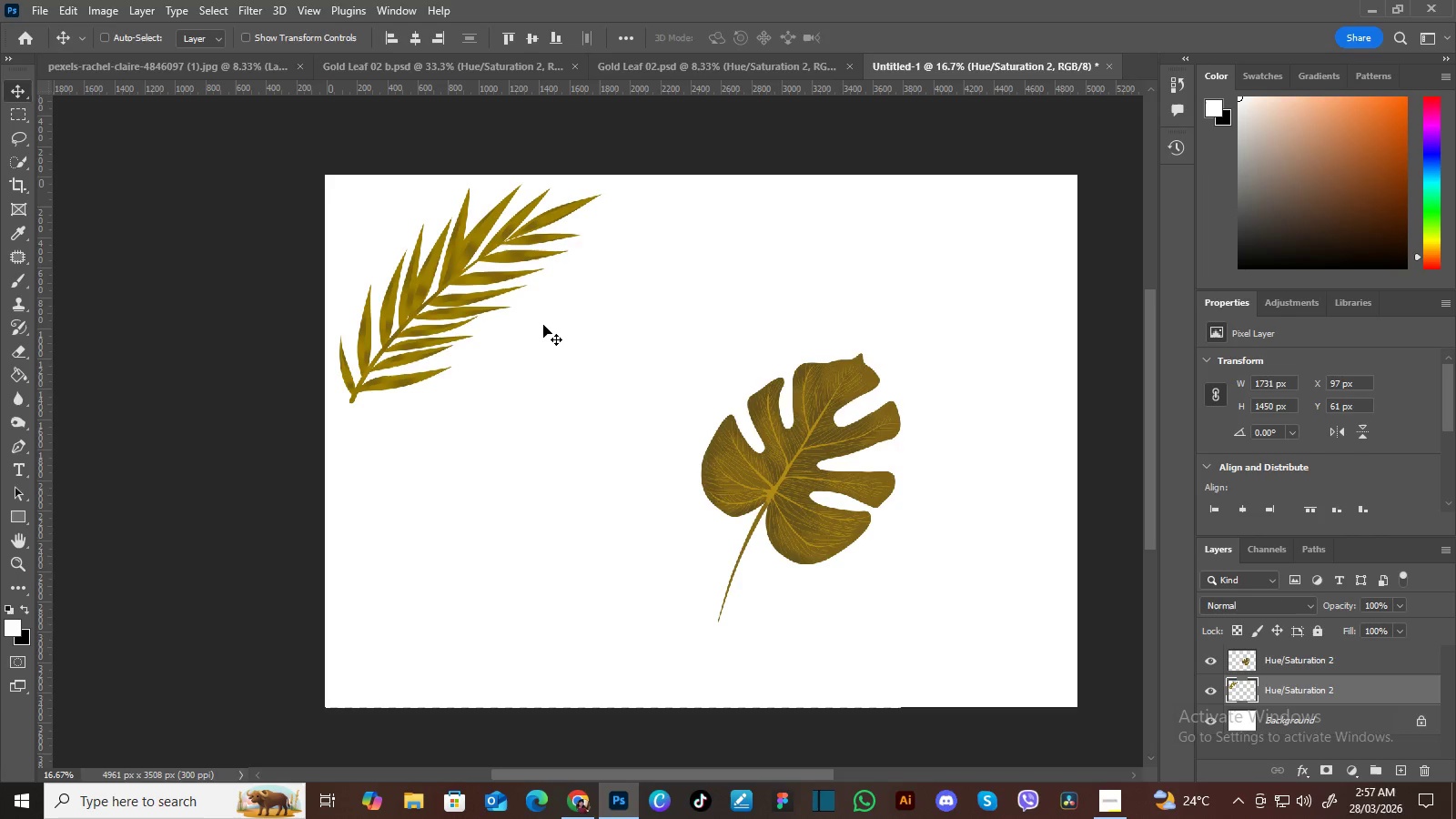 
key(ArrowUp)
 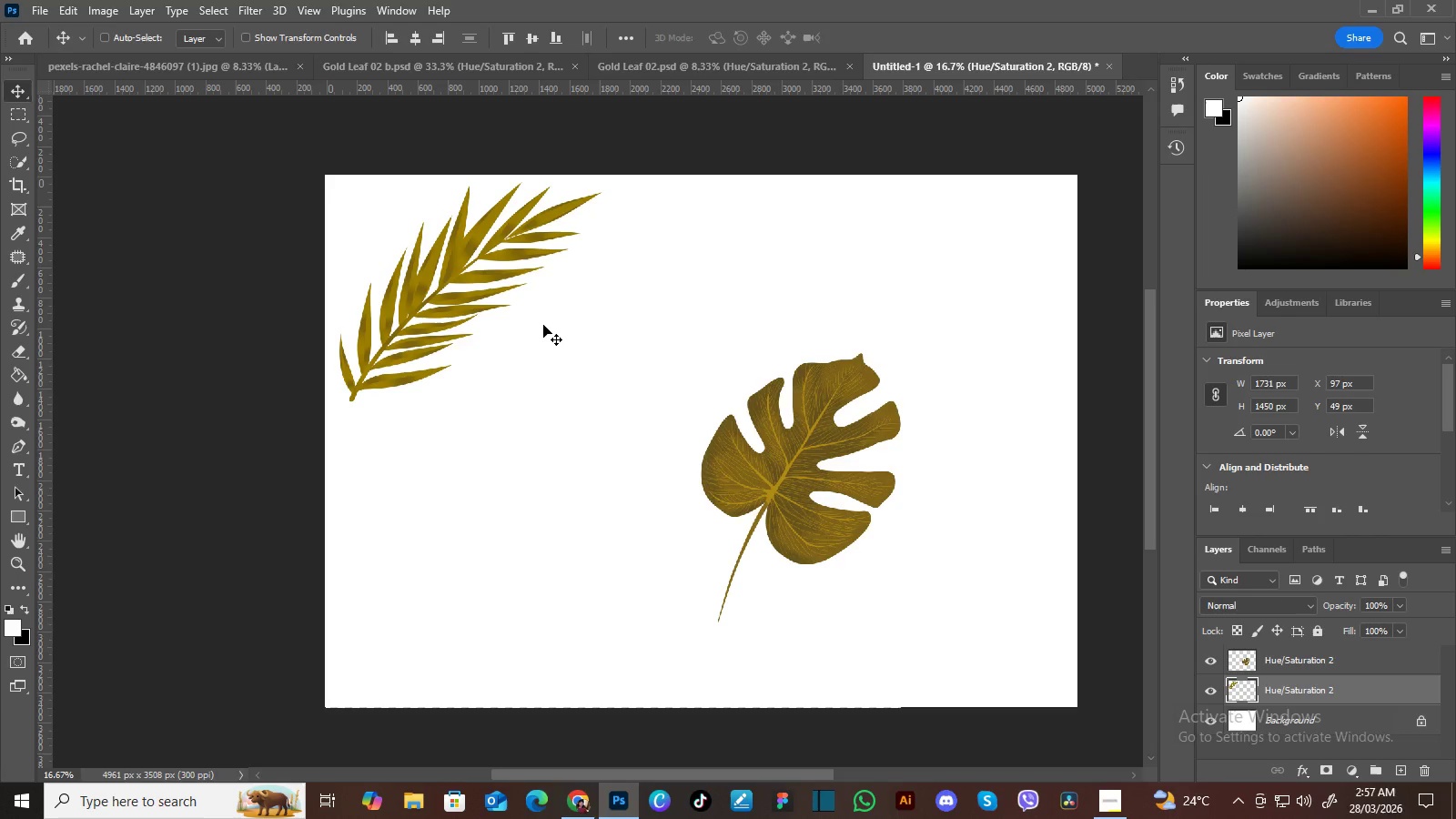 
key(ArrowUp)
 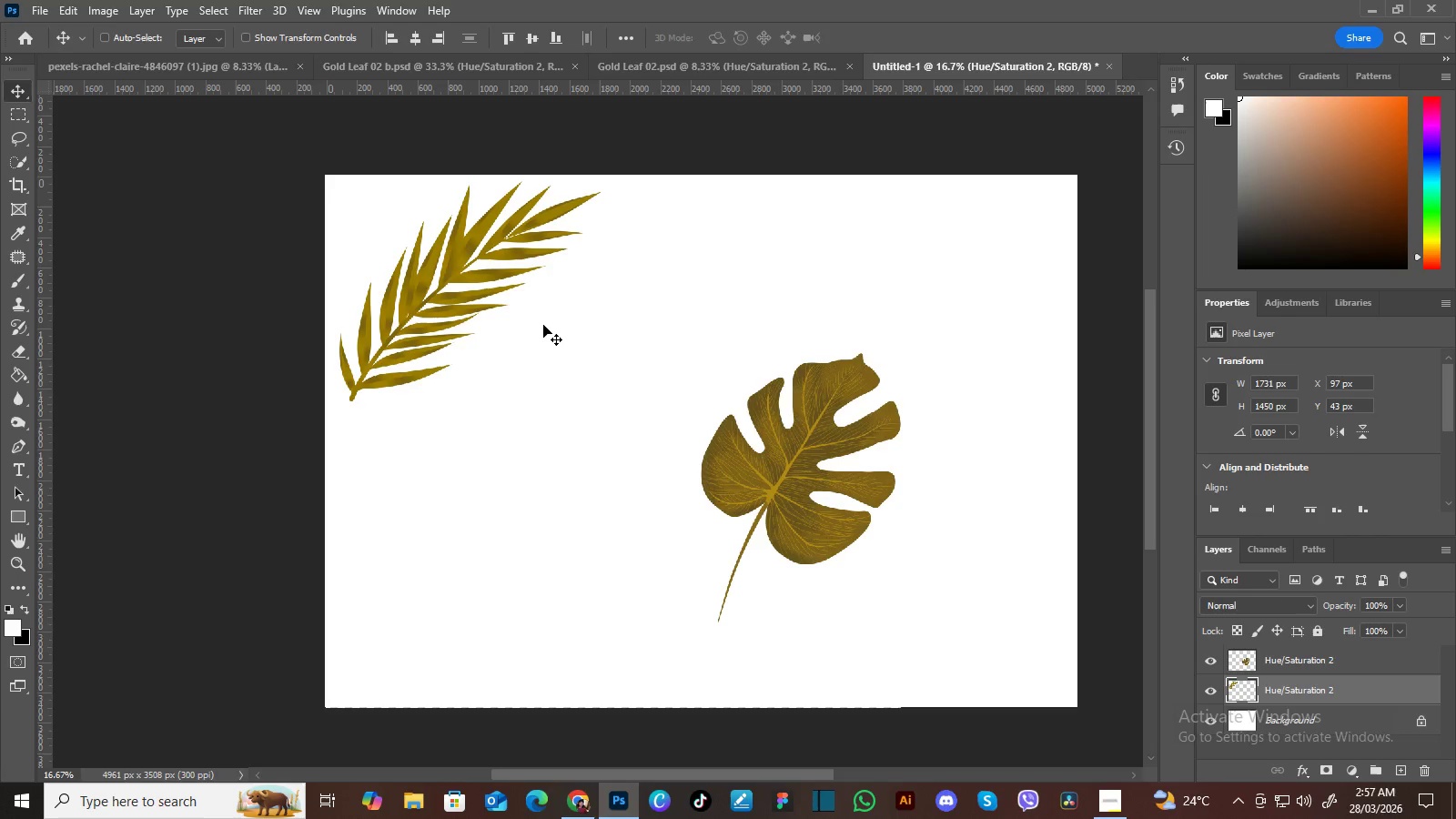 
key(ArrowUp)
 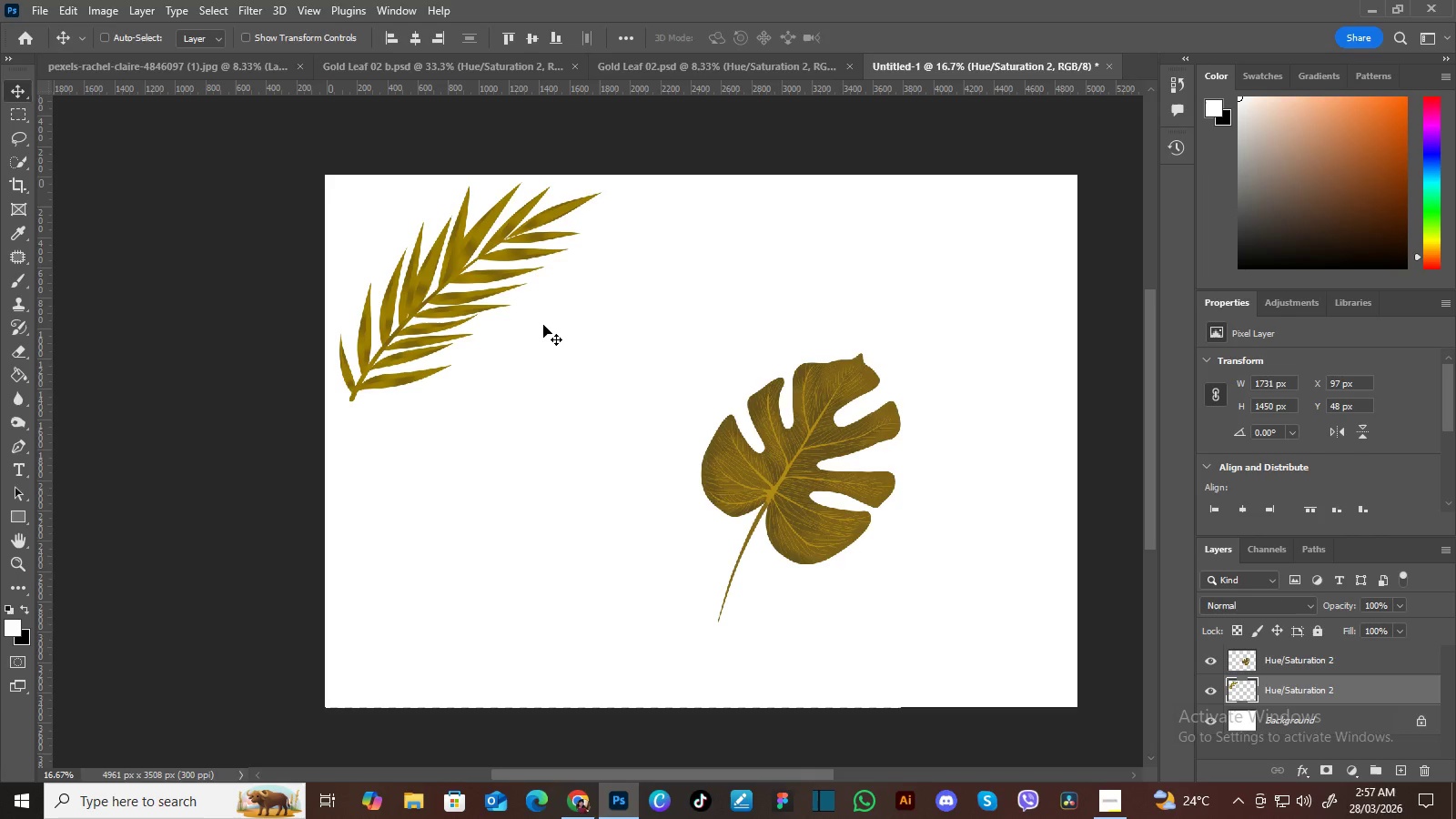 
key(ArrowDown)
 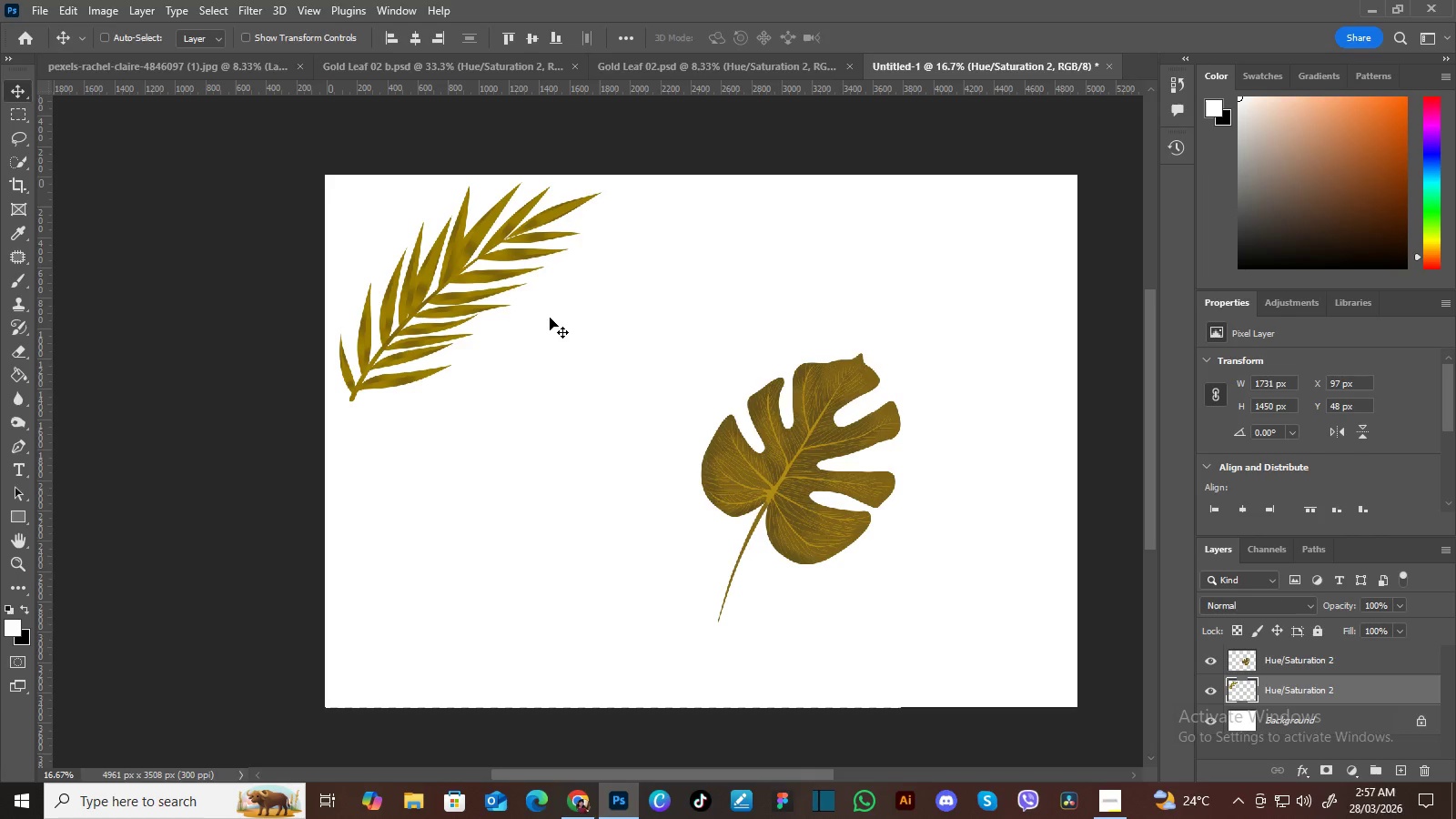 
hold_key(key=AltLeft, duration=1.52)
left_click_drag(start_coordinate=[472, 306], to_coordinate=[968, 565])
 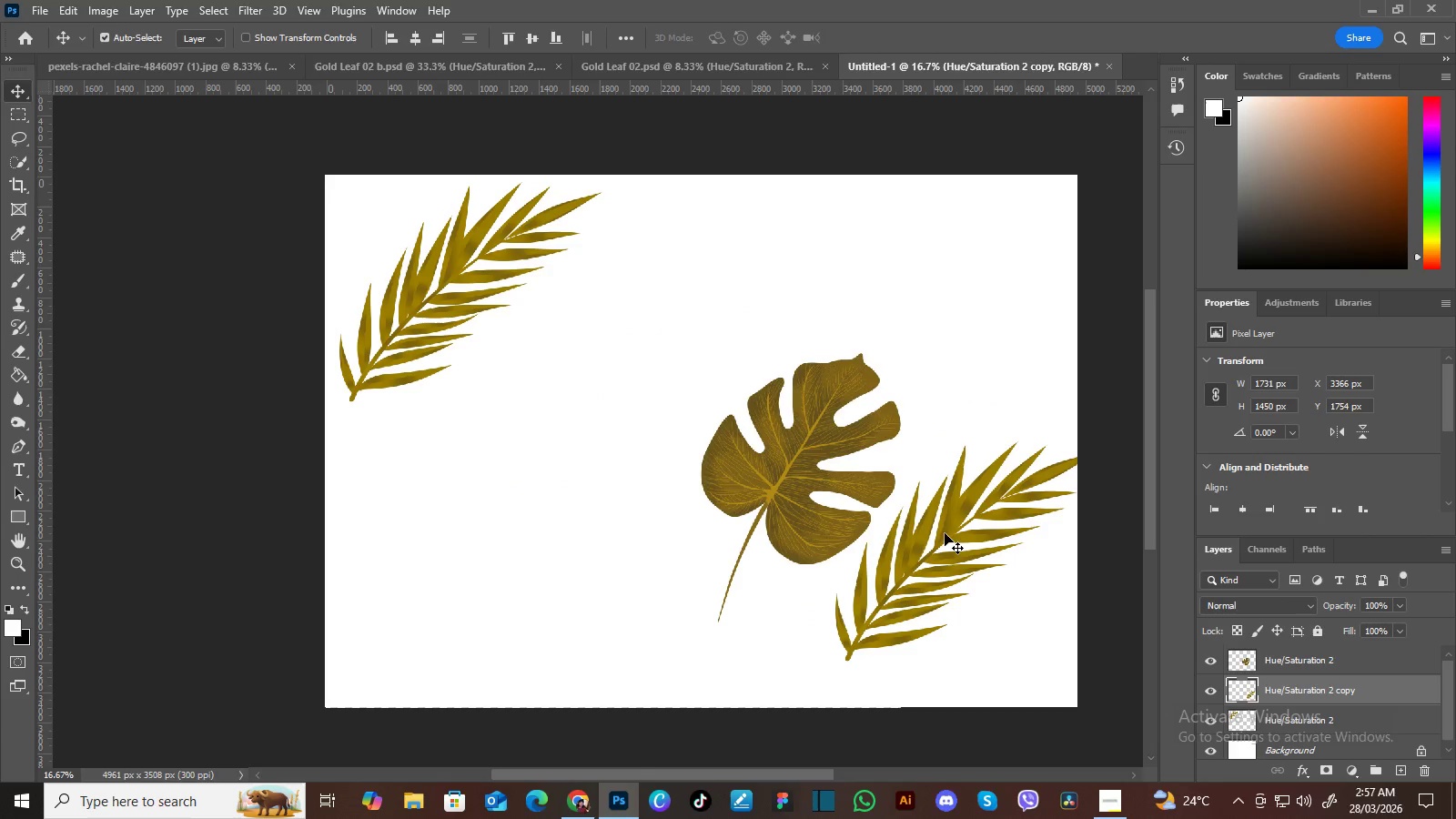 
hold_key(key=AltLeft, duration=0.52)
 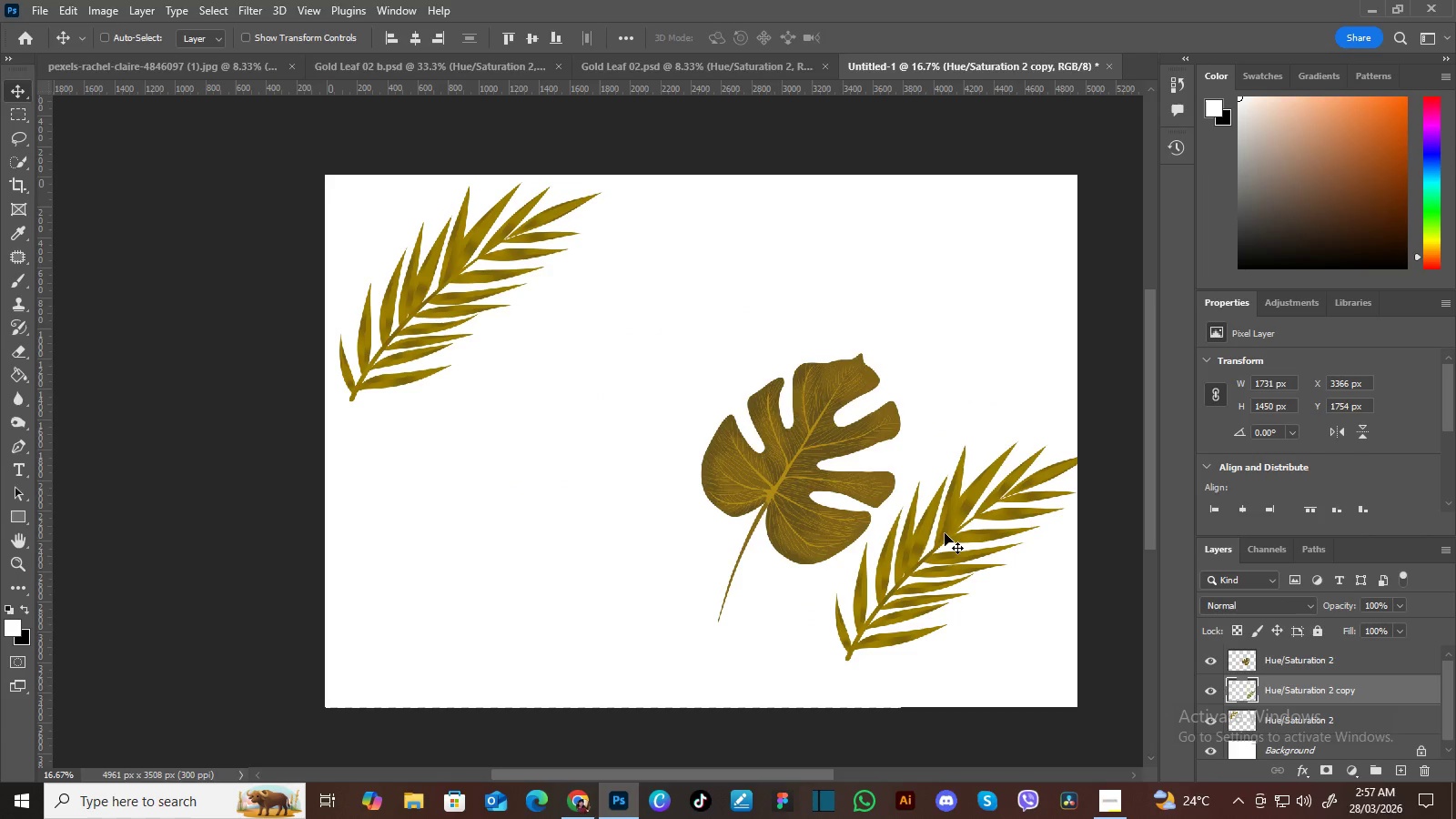 
key(Control+T)
 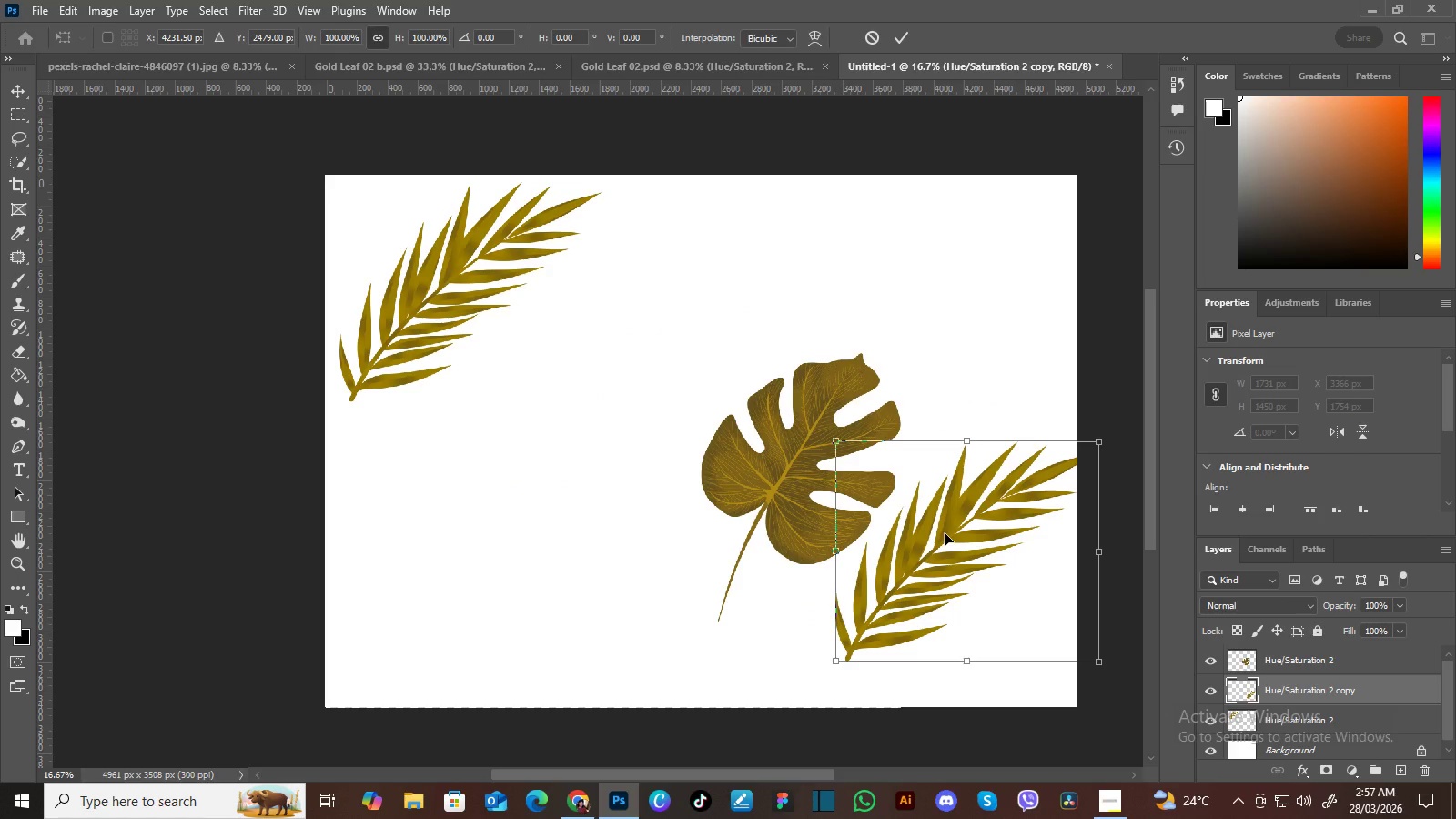 
right_click([945, 533])
 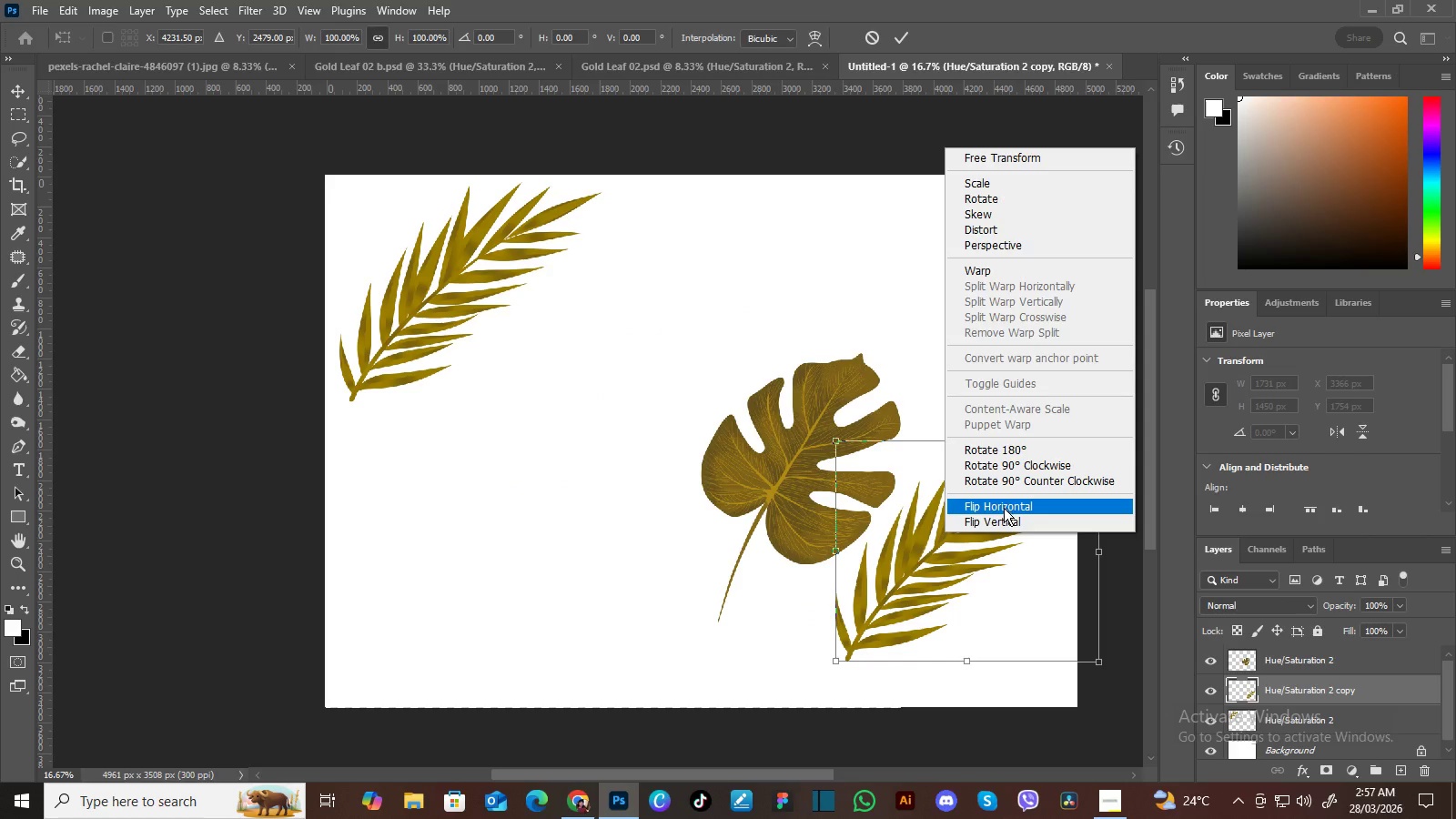 
left_click([1004, 508])
 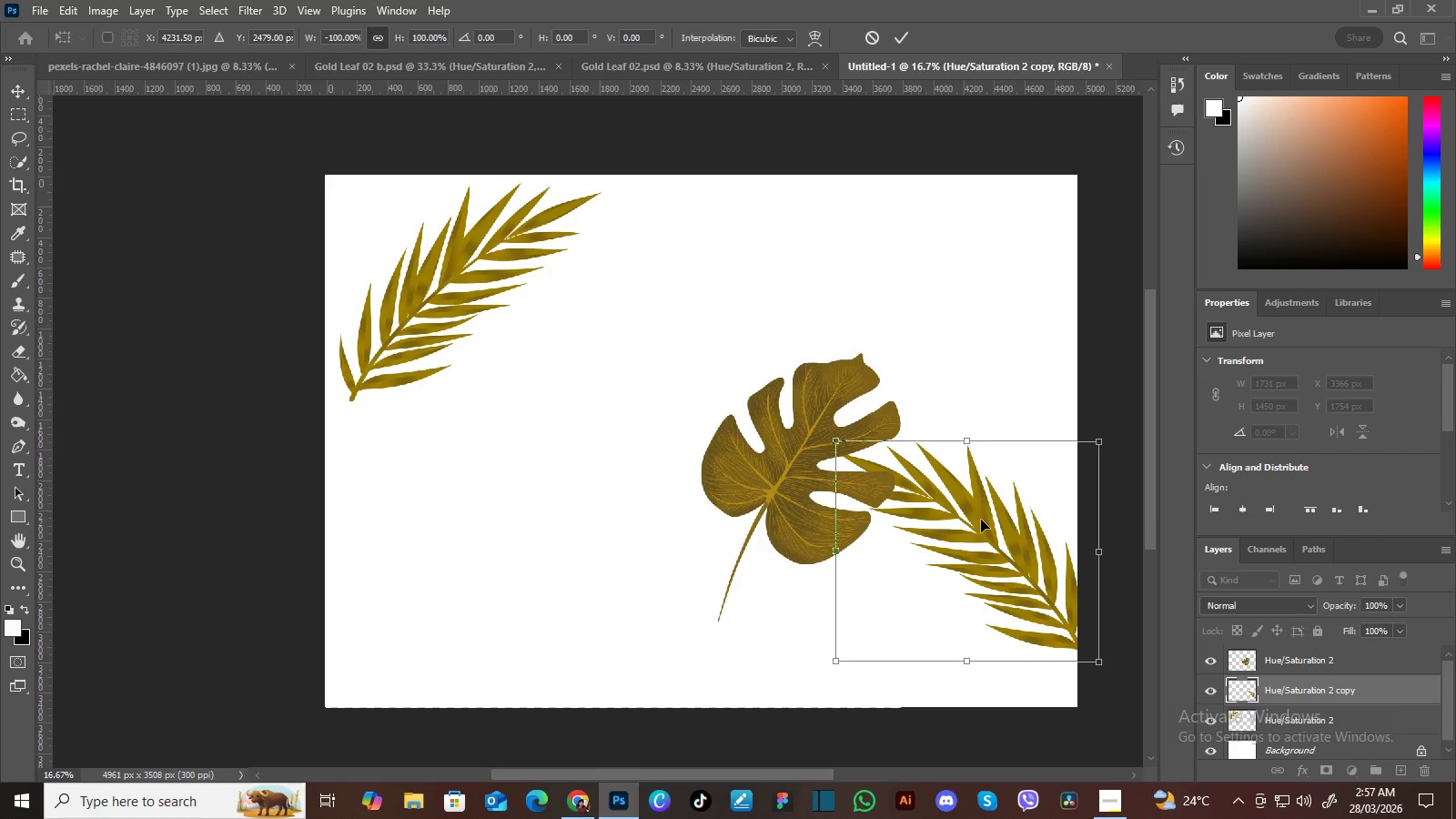 
right_click([1017, 544])
 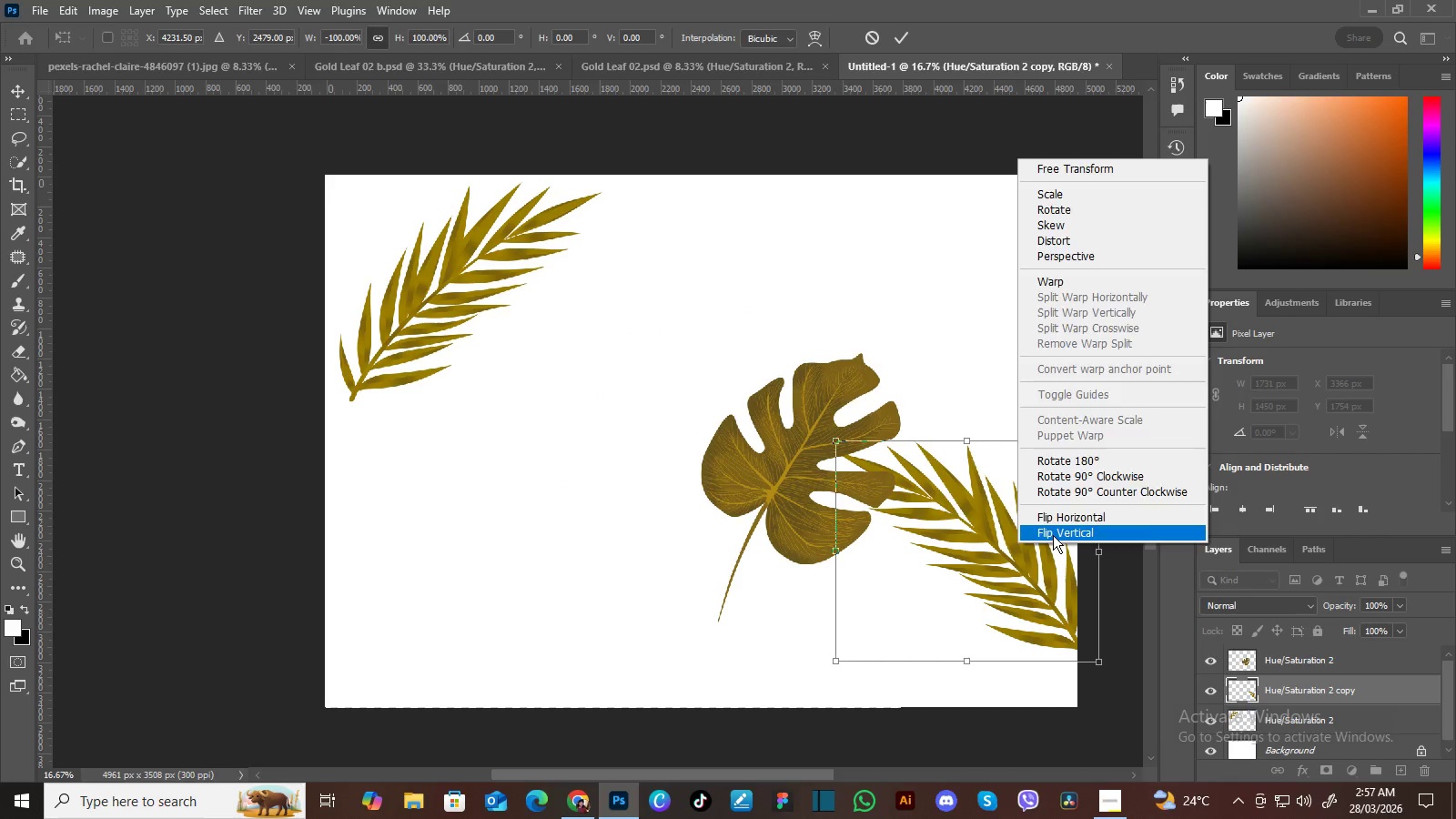 
left_click([1053, 535])
 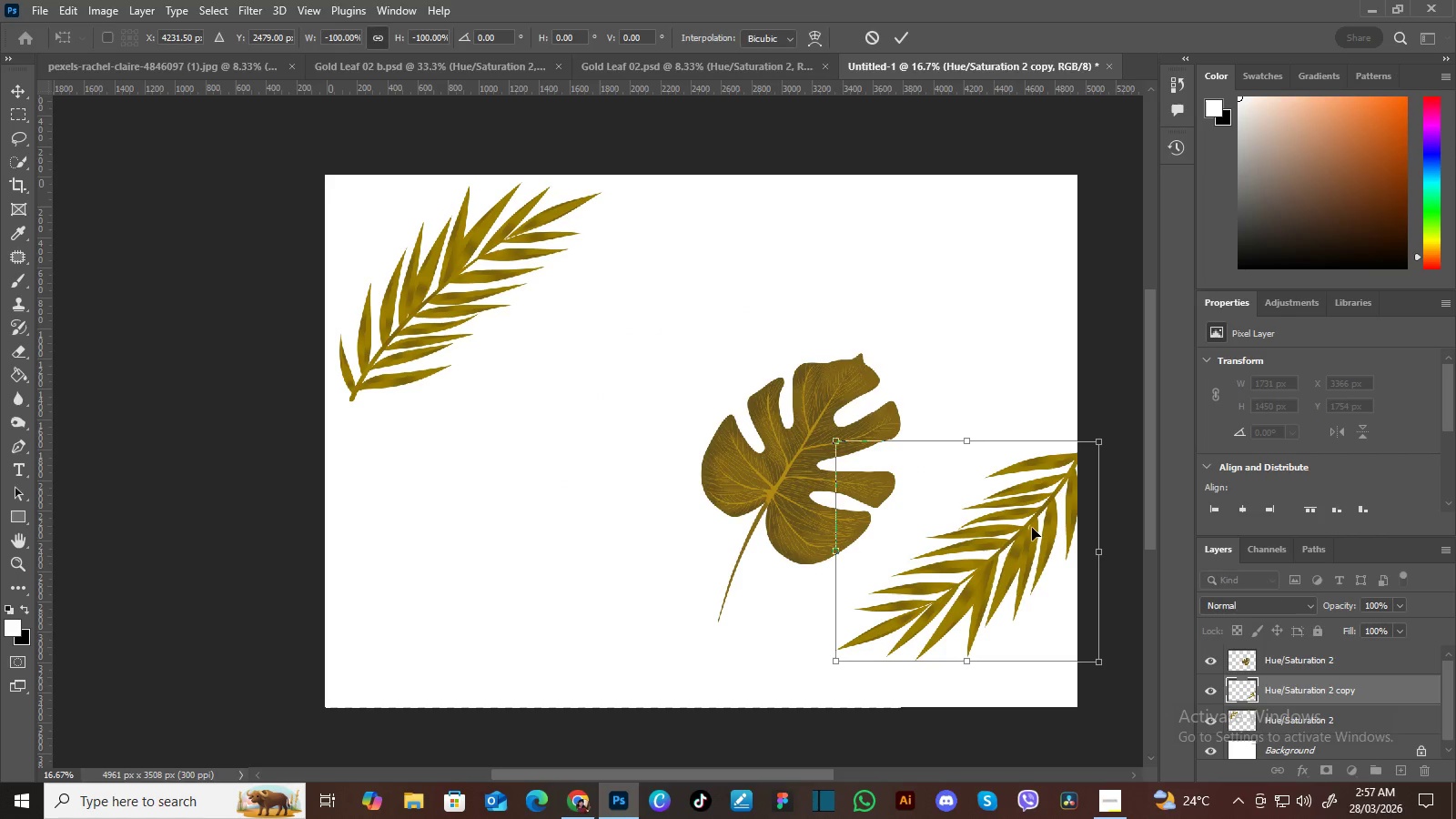 
left_click_drag(start_coordinate=[1032, 528], to_coordinate=[1001, 559])
 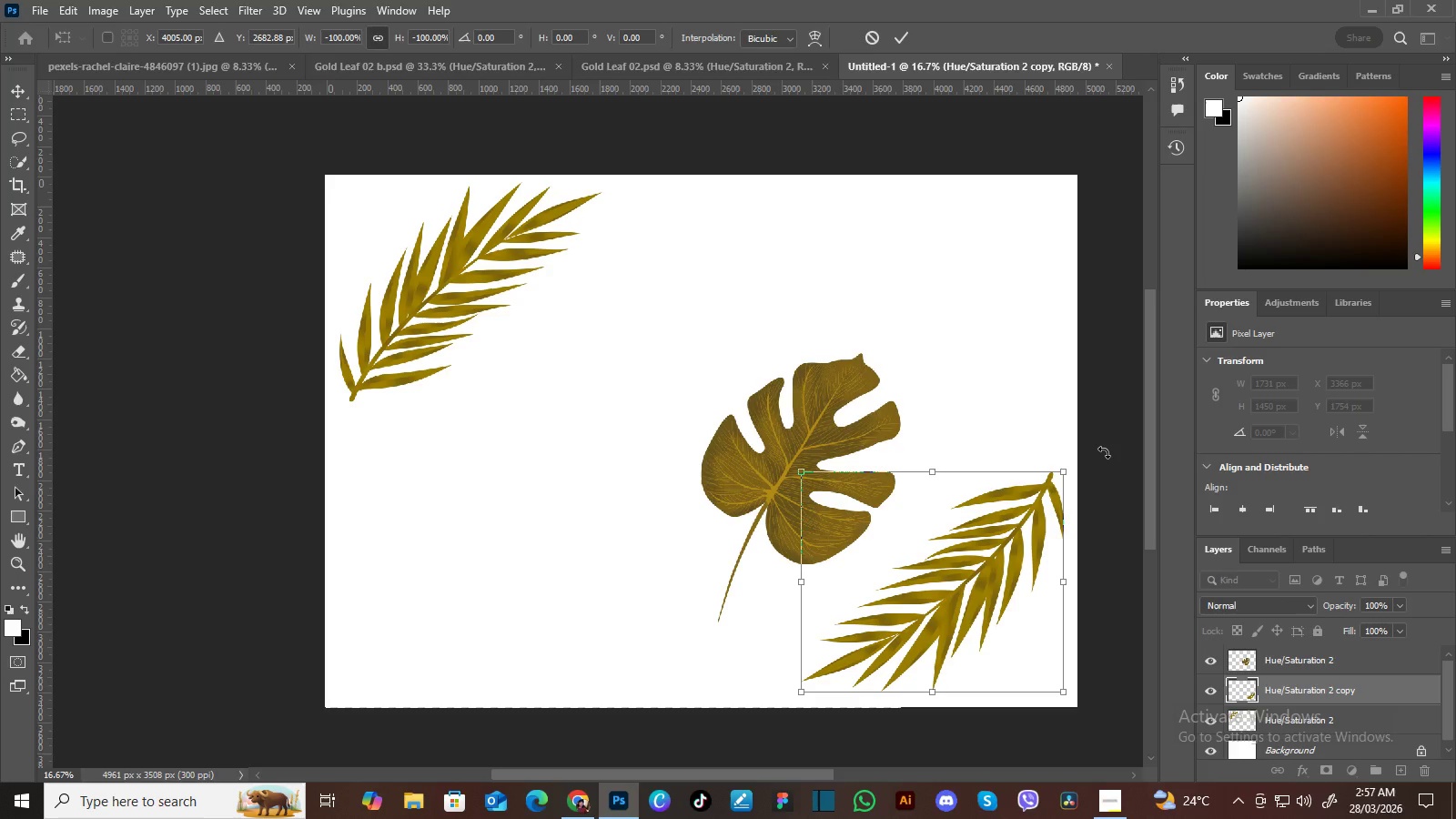 
key(Enter)
 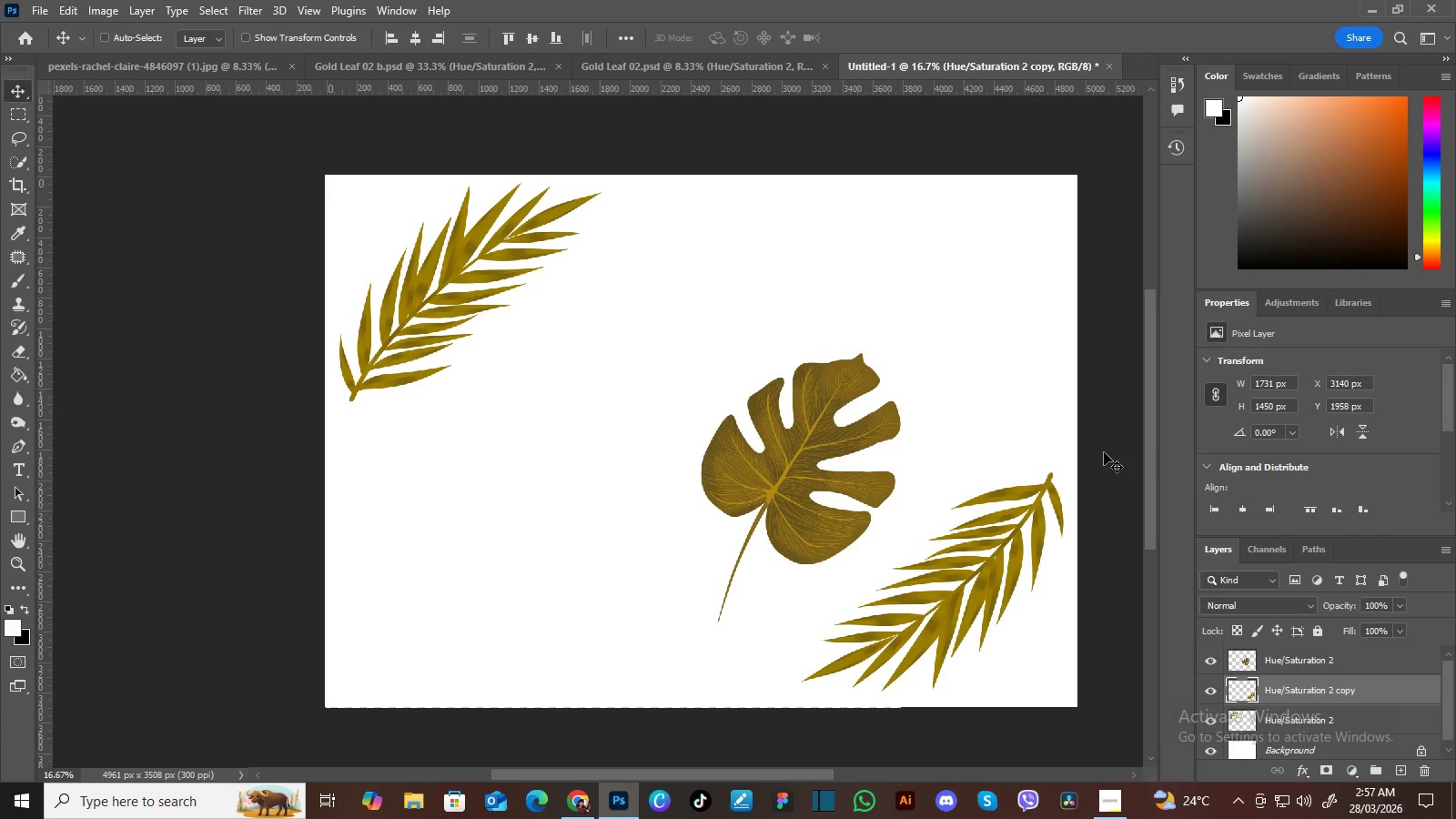 
key(ArrowRight)
 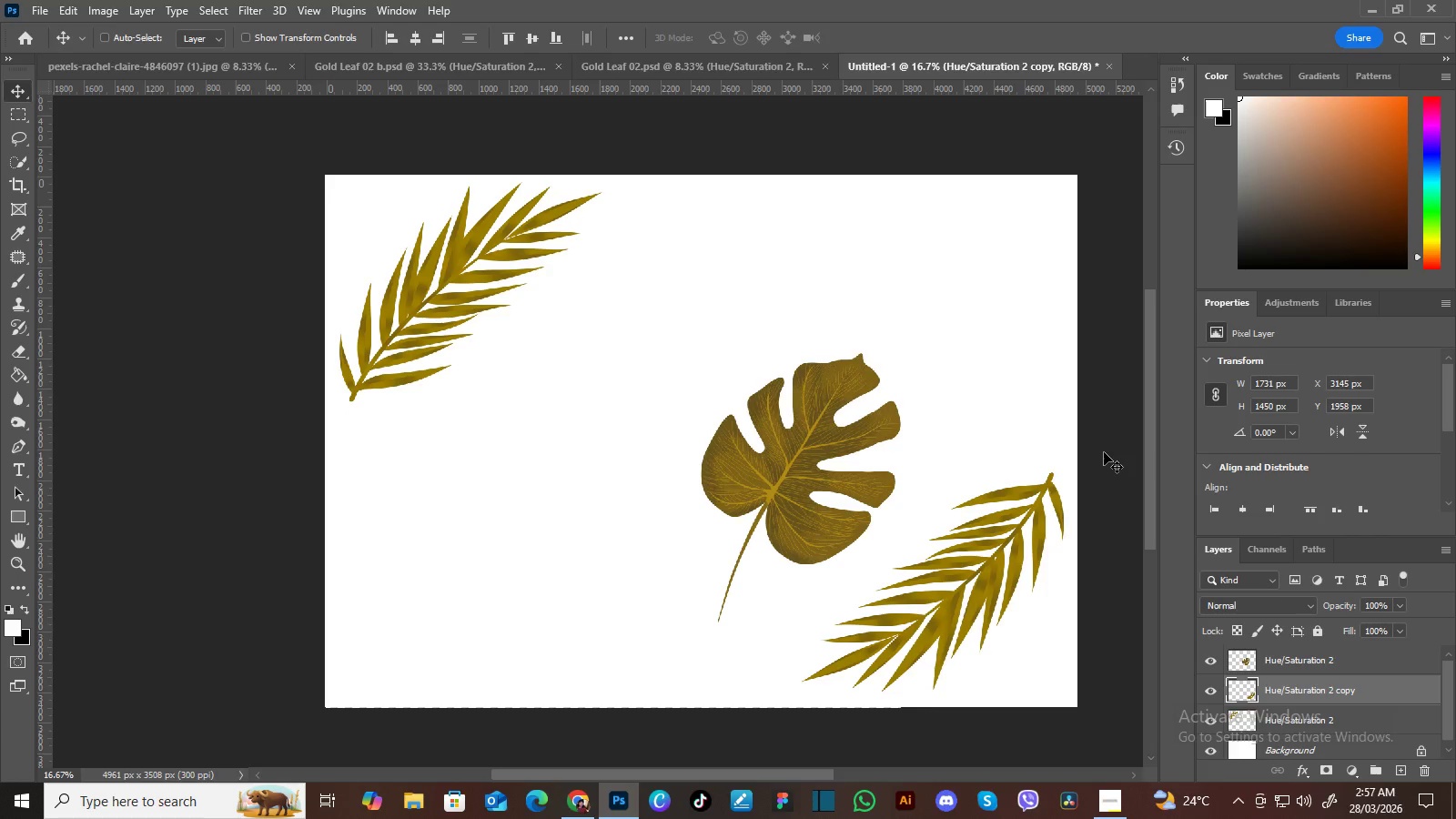 
key(ArrowRight)
 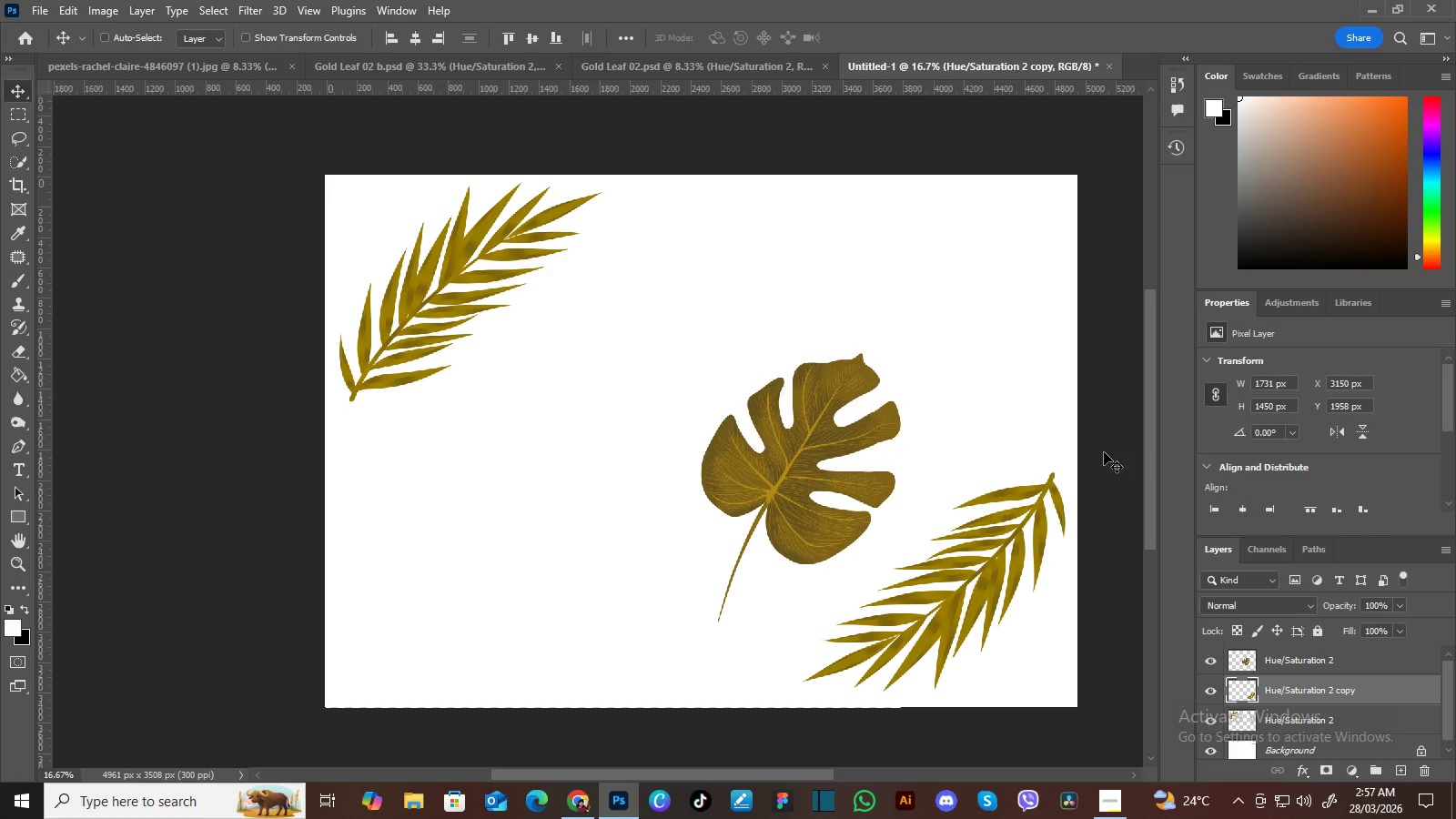 
key(ArrowRight)
 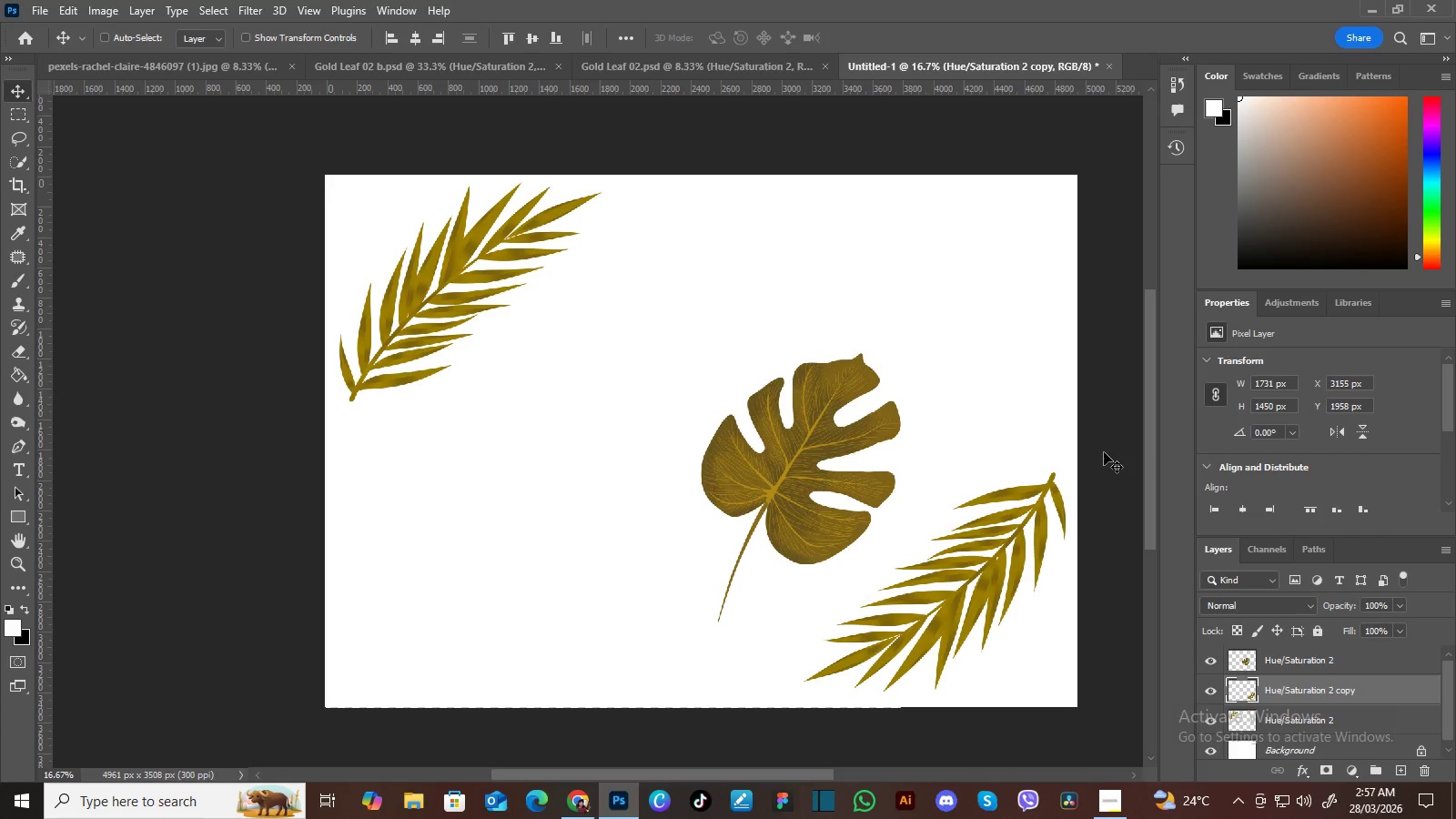 
key(ArrowRight)
 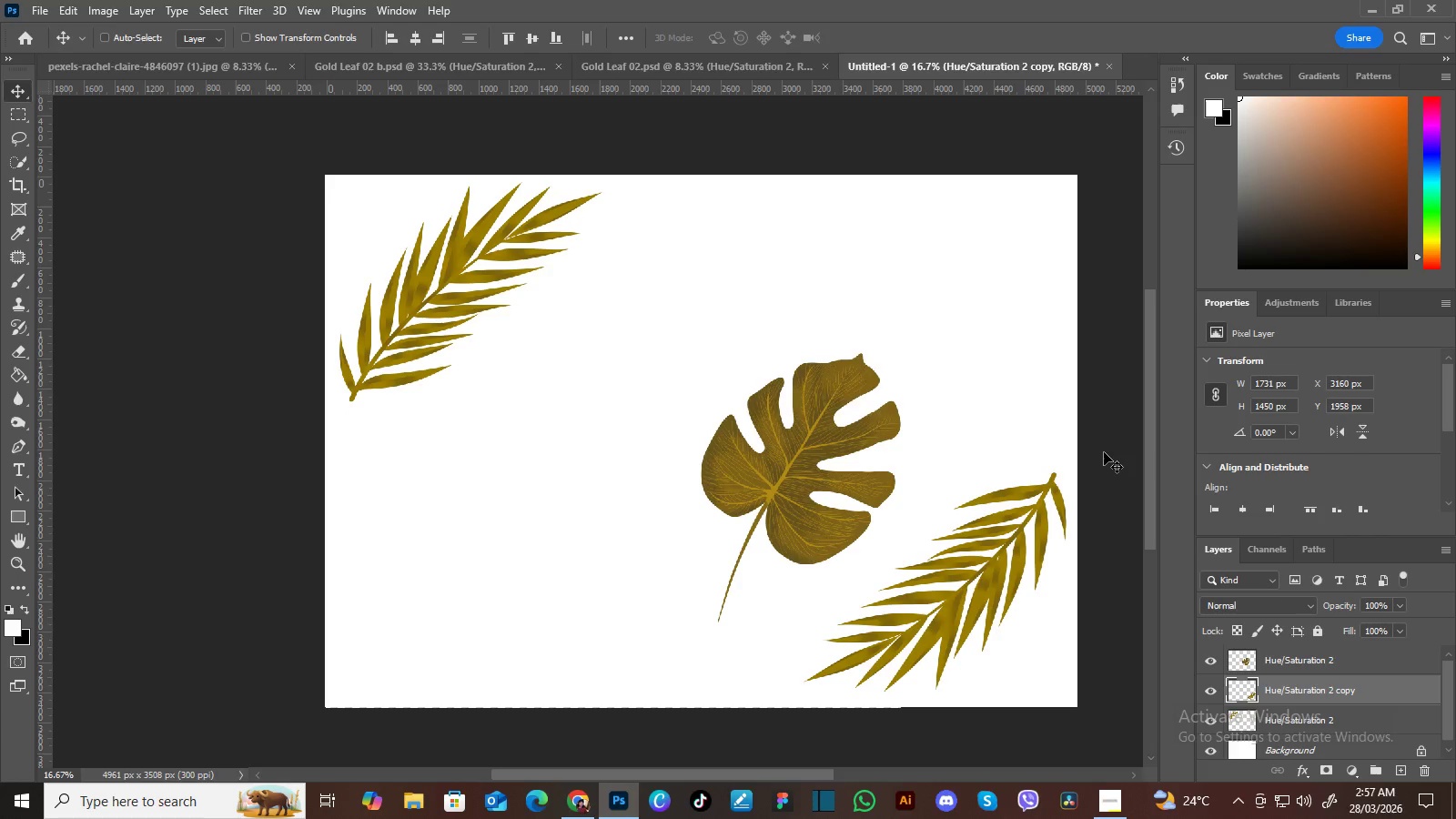 
key(ArrowRight)
 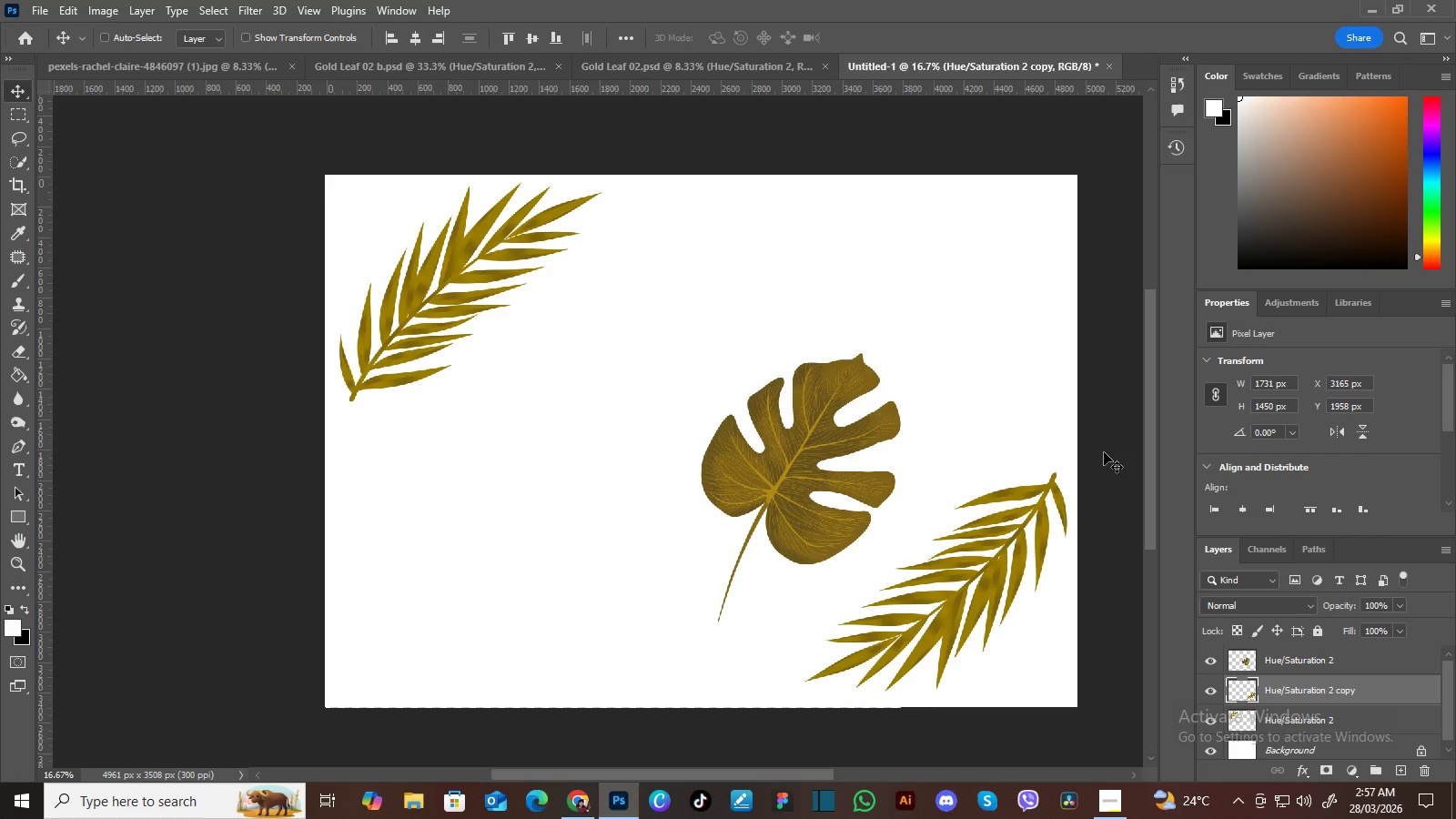 
key(ArrowRight)
 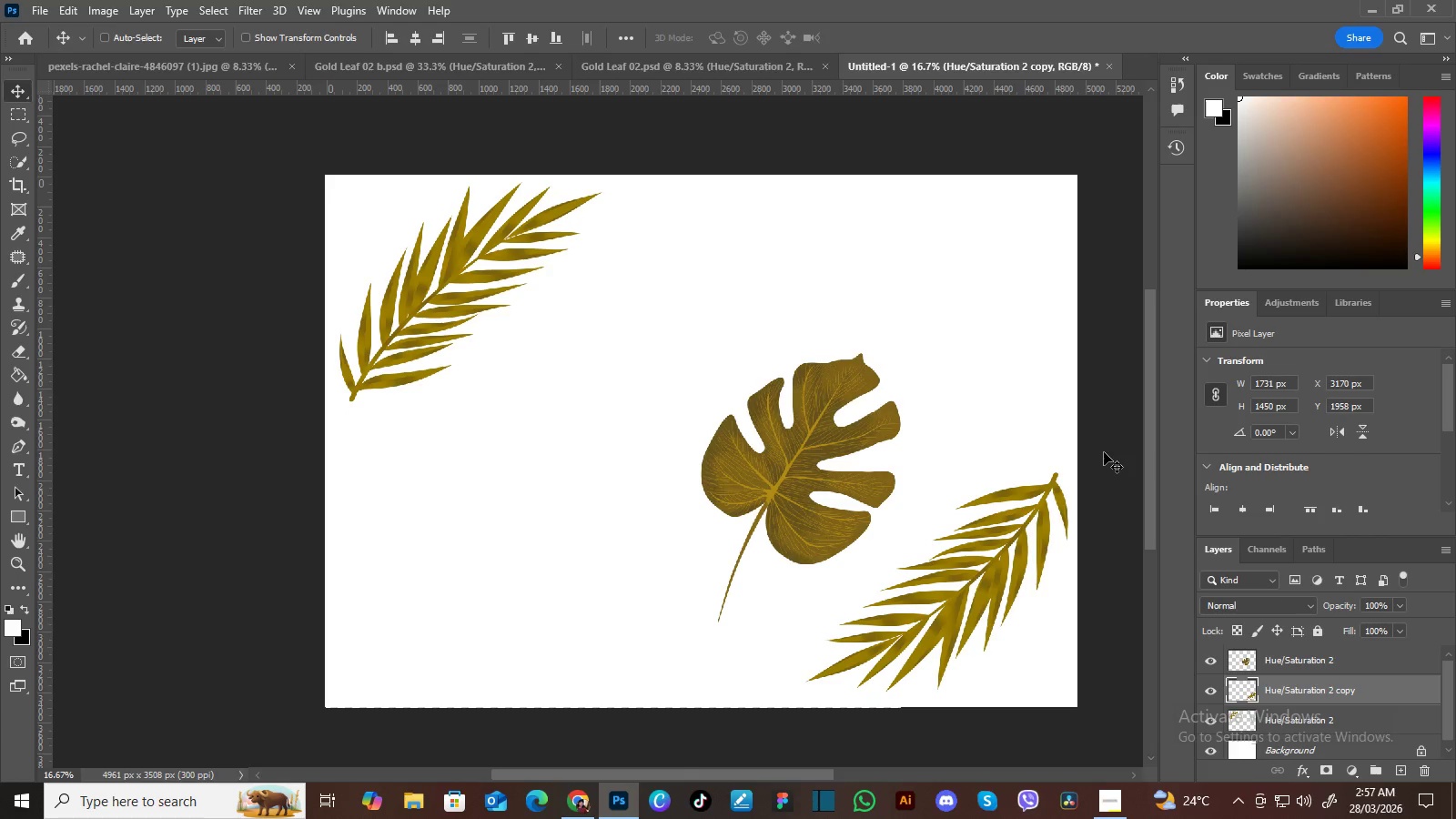 
key(ArrowRight)
 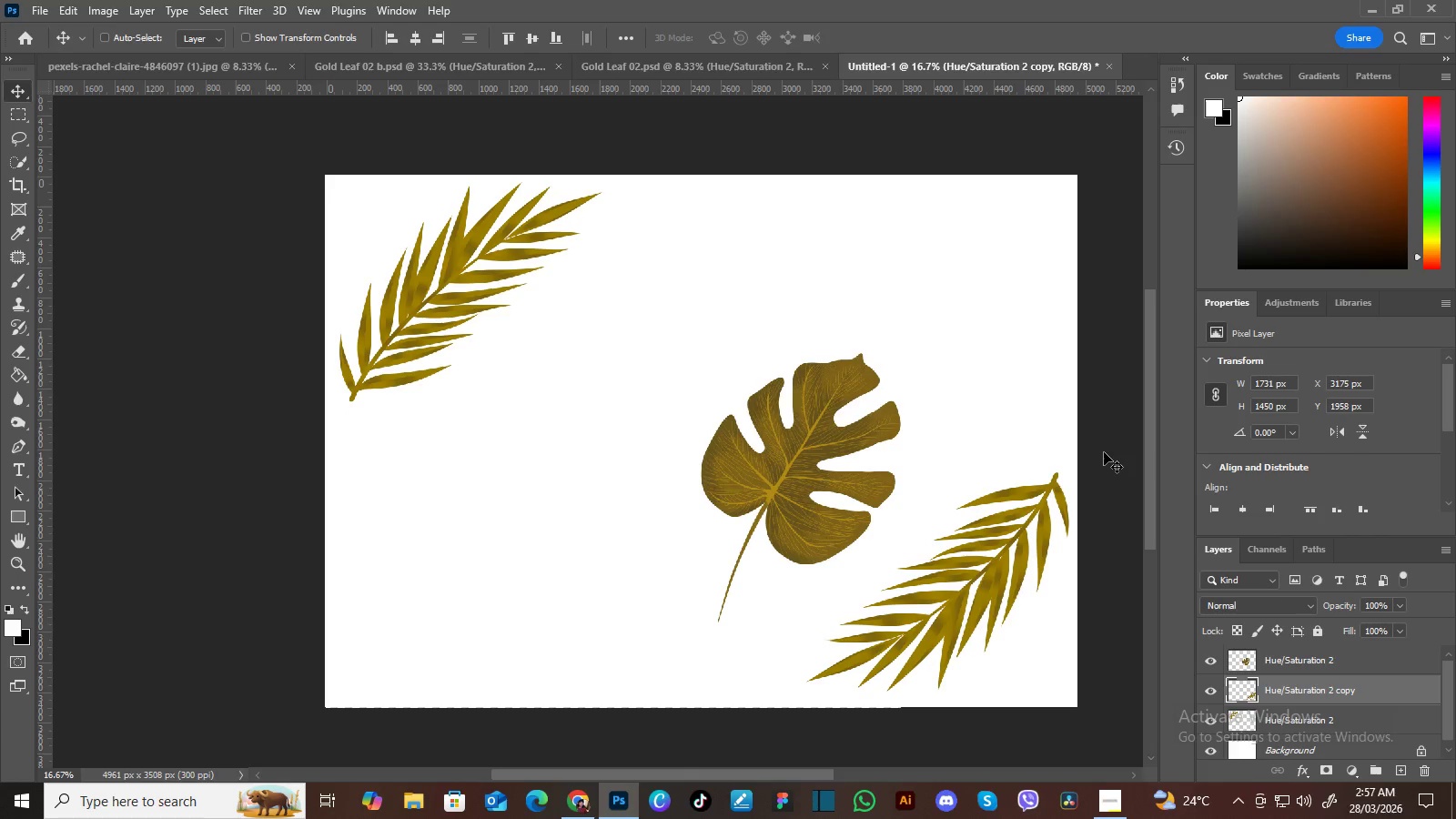 
key(ArrowDown)
 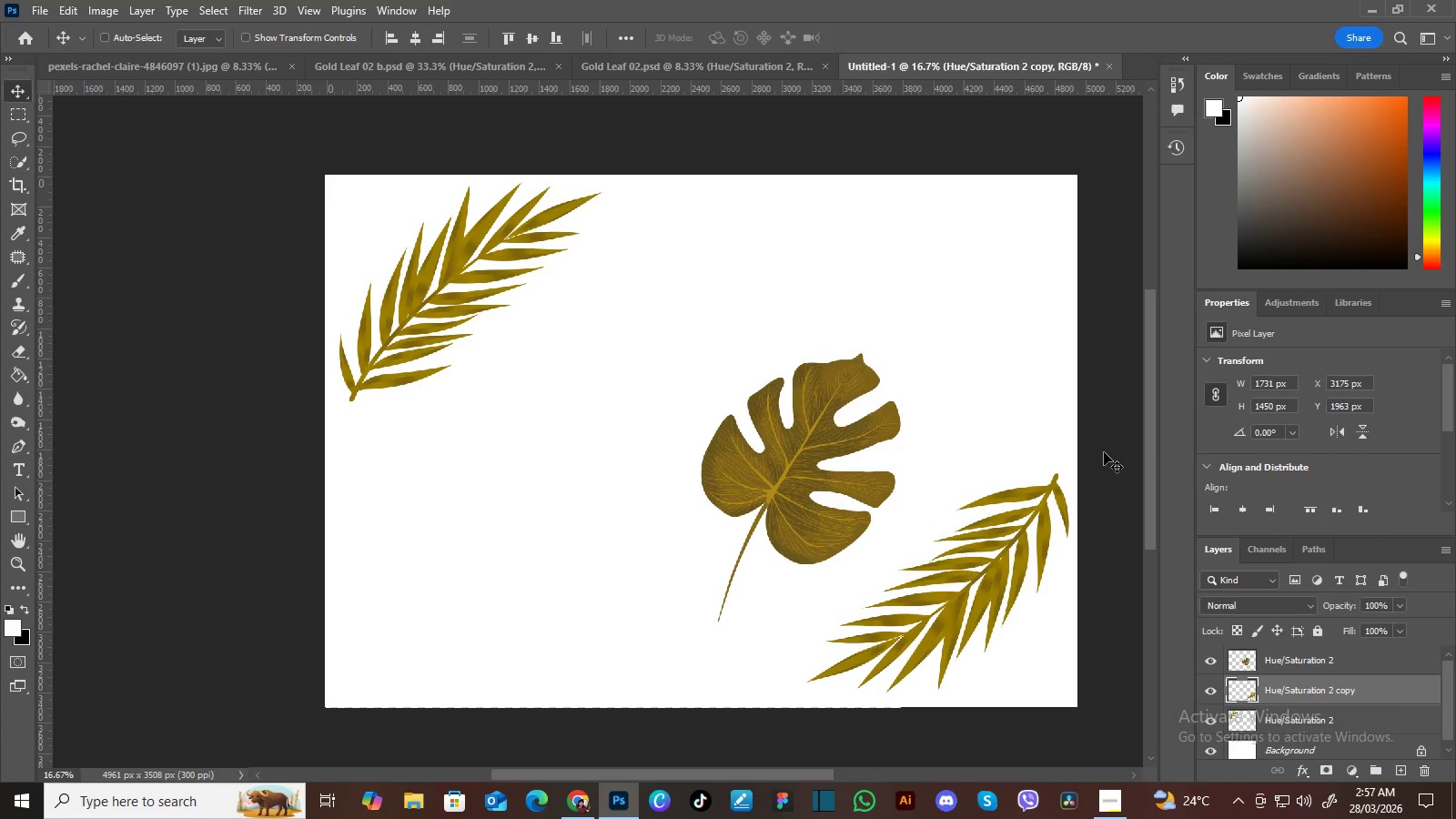 
key(ArrowDown)
 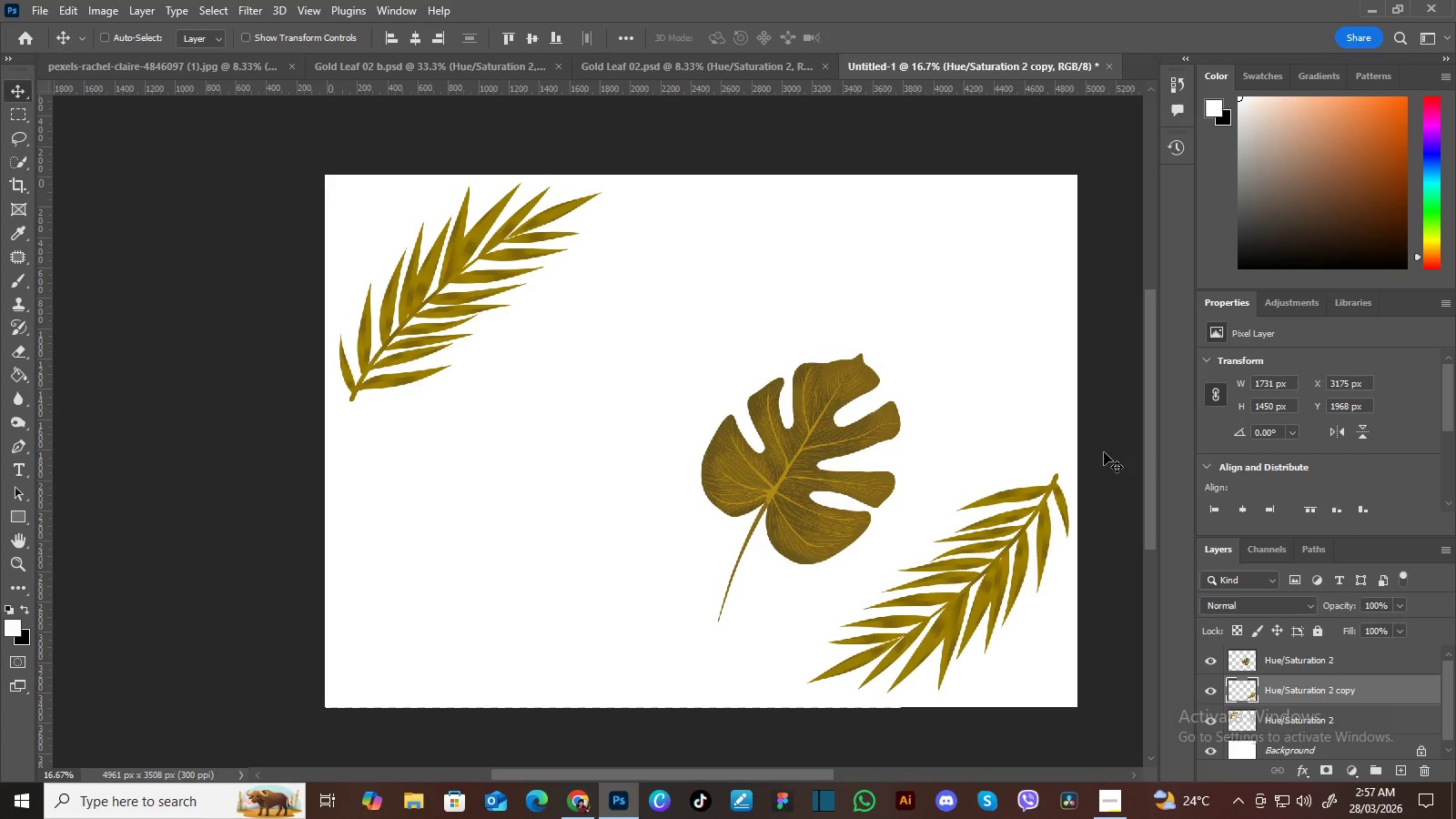 
key(ArrowDown)
 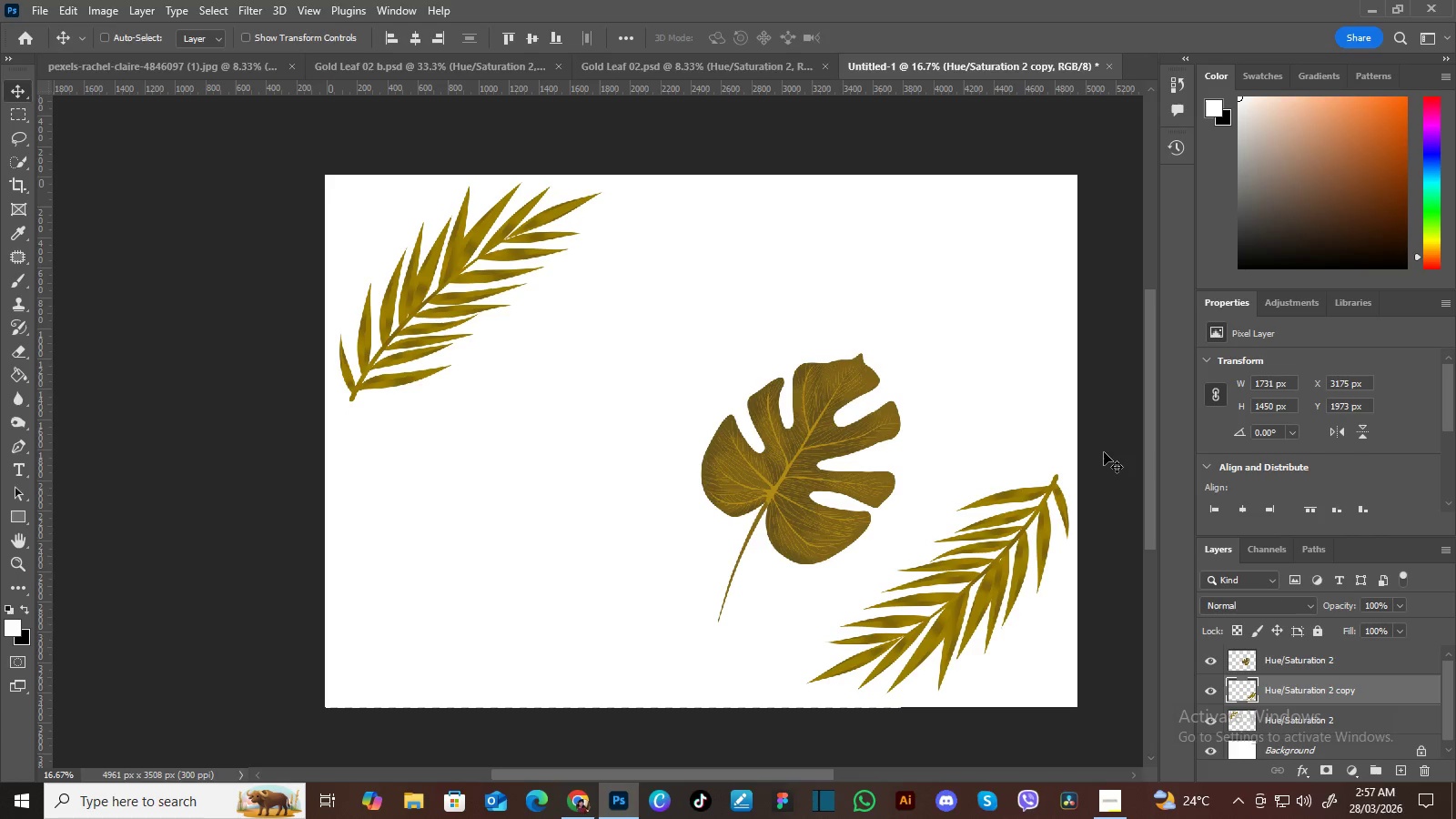 
key(ArrowDown)
 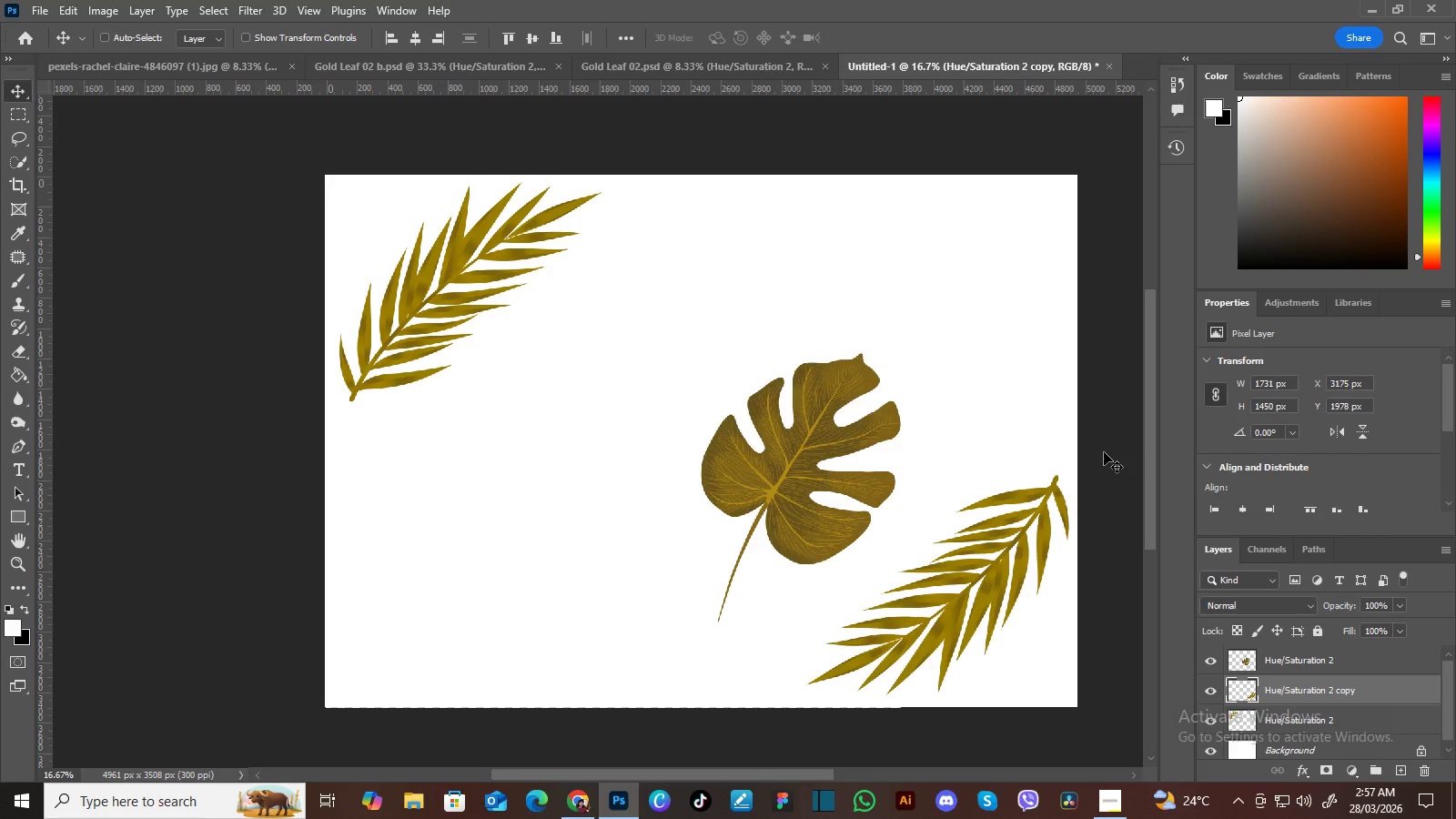 
key(ArrowDown)
 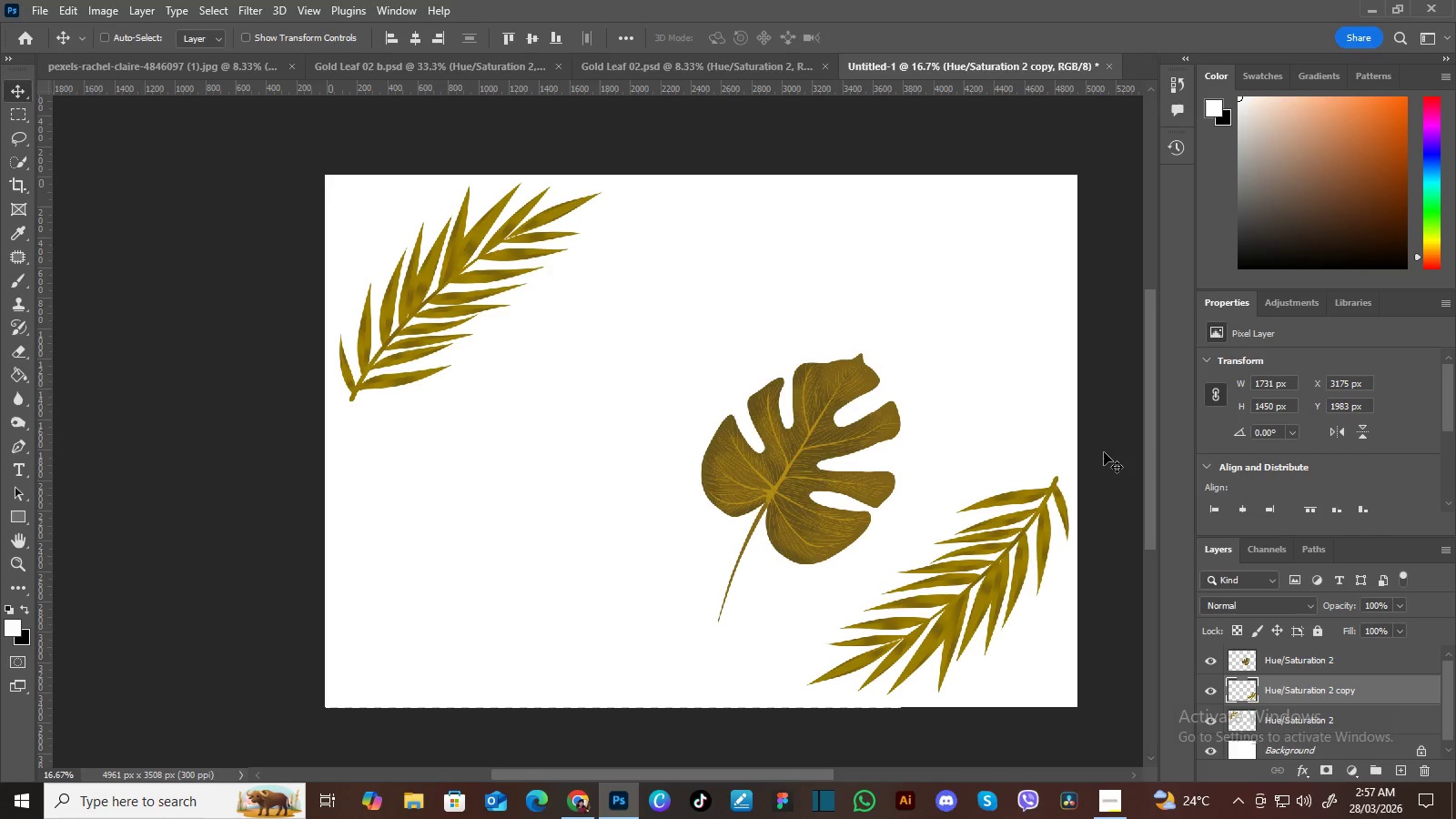 
hold_key(key=ArrowDown, duration=0.7)
 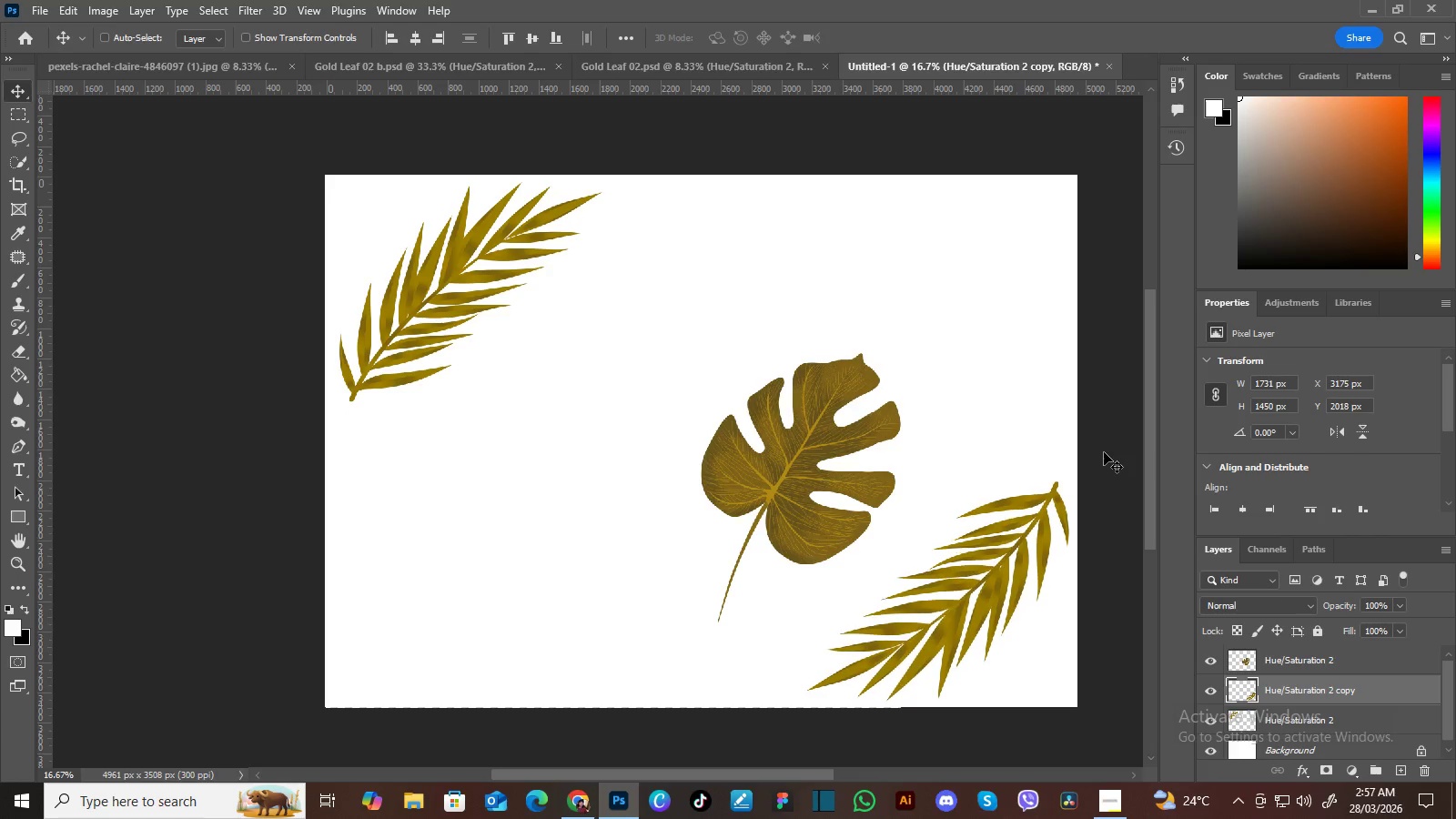 
key(ArrowDown)
 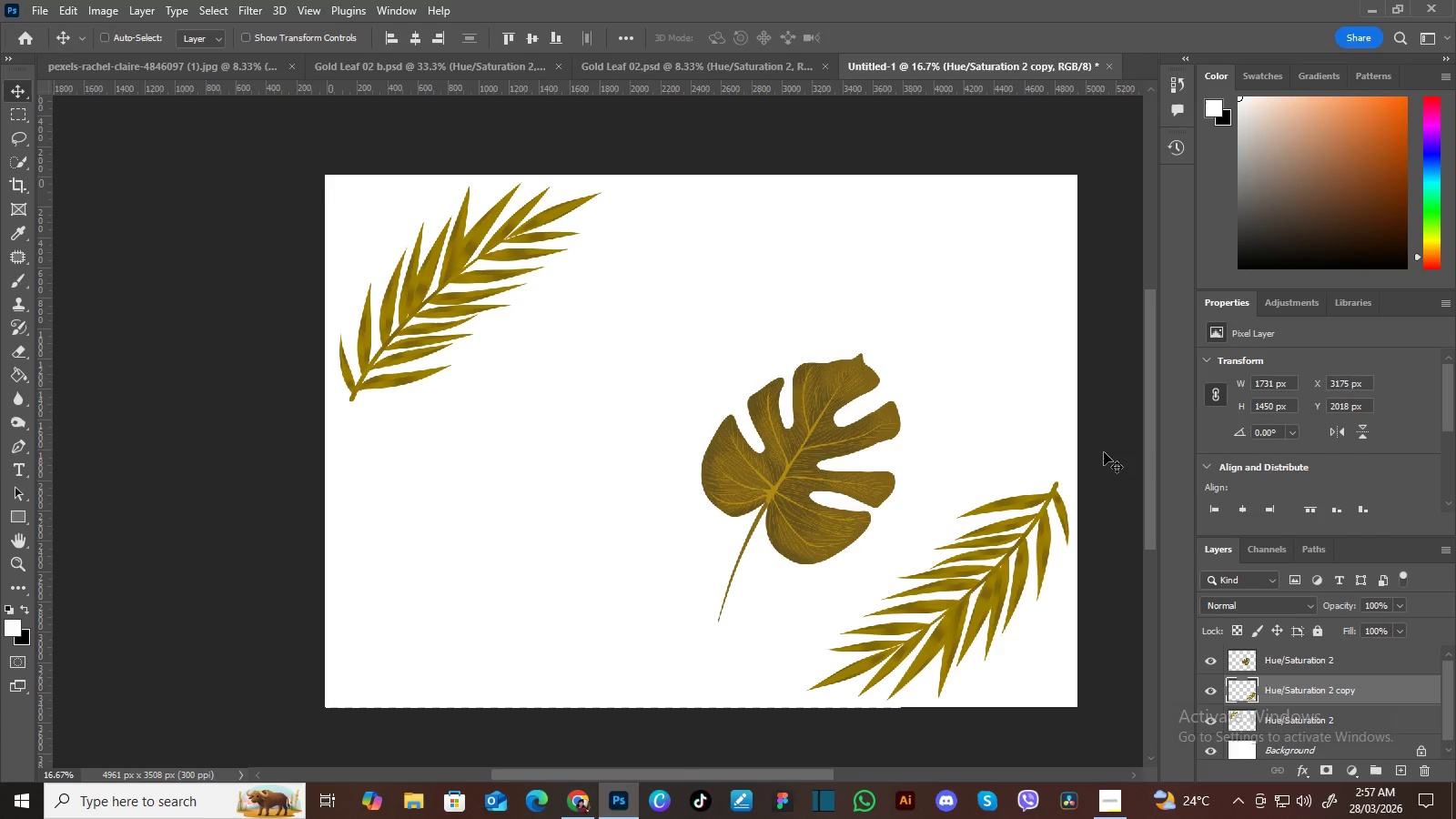 
key(ArrowDown)
 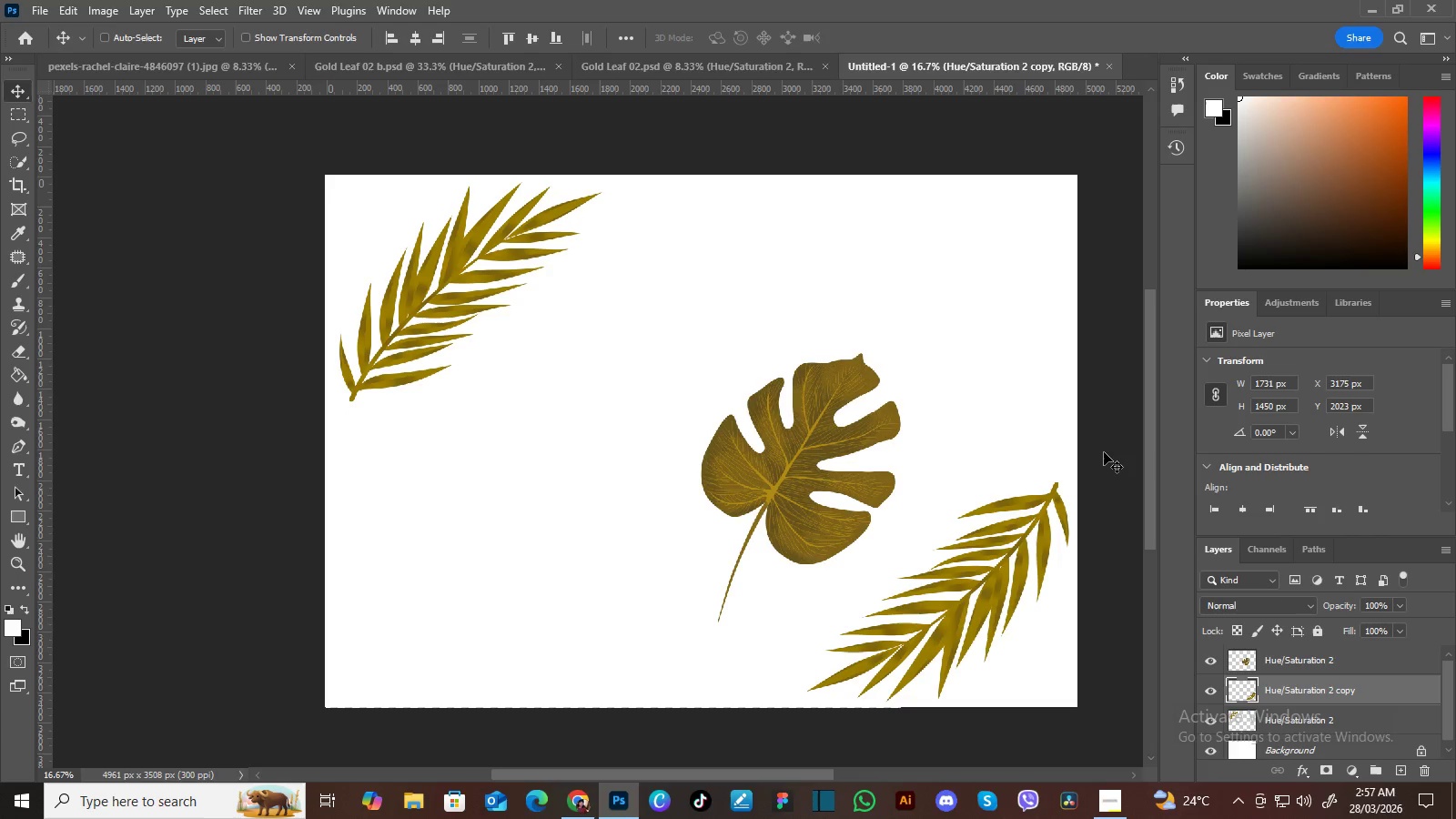 
key(ArrowDown)
 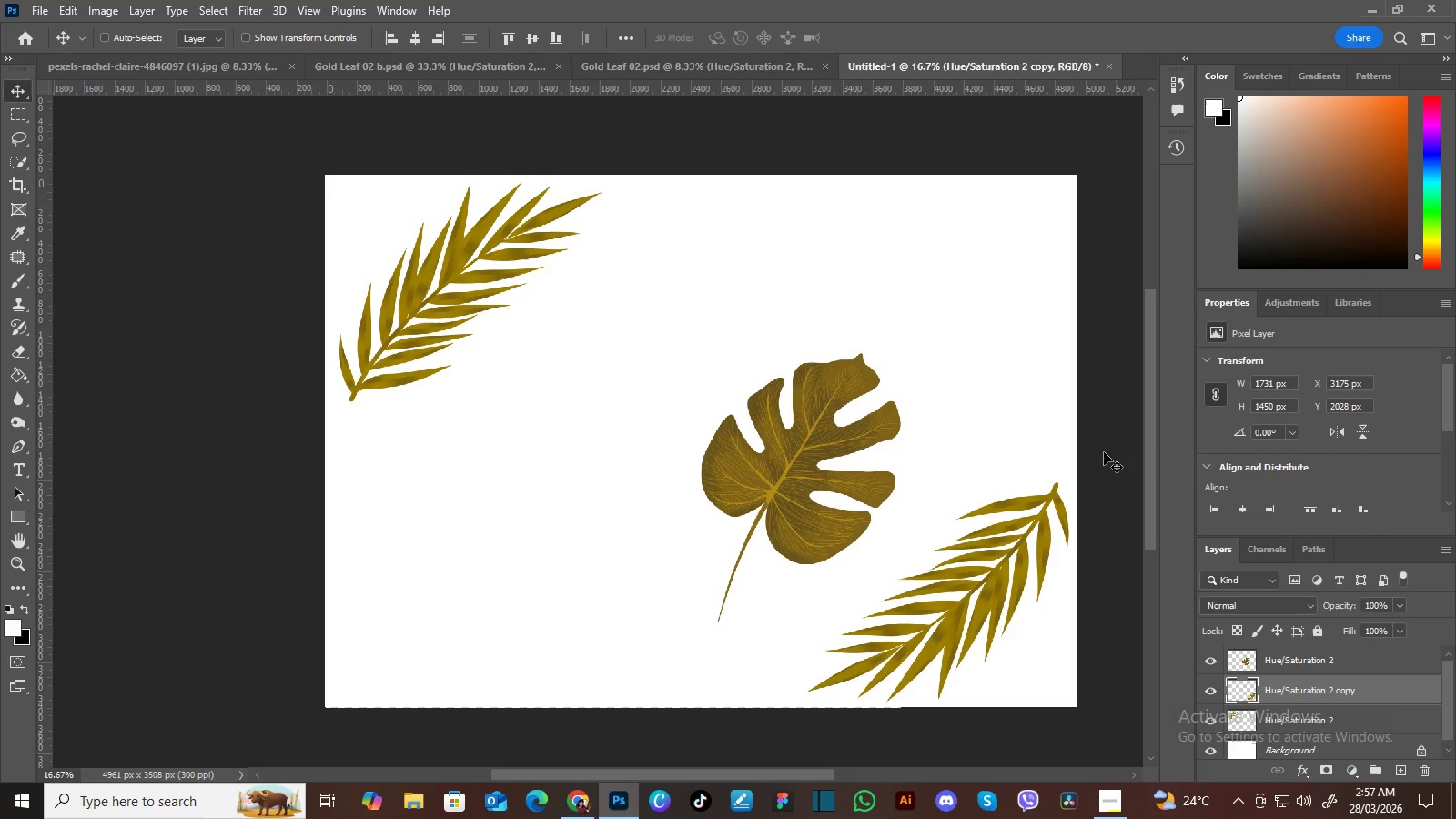 
key(ArrowDown)
 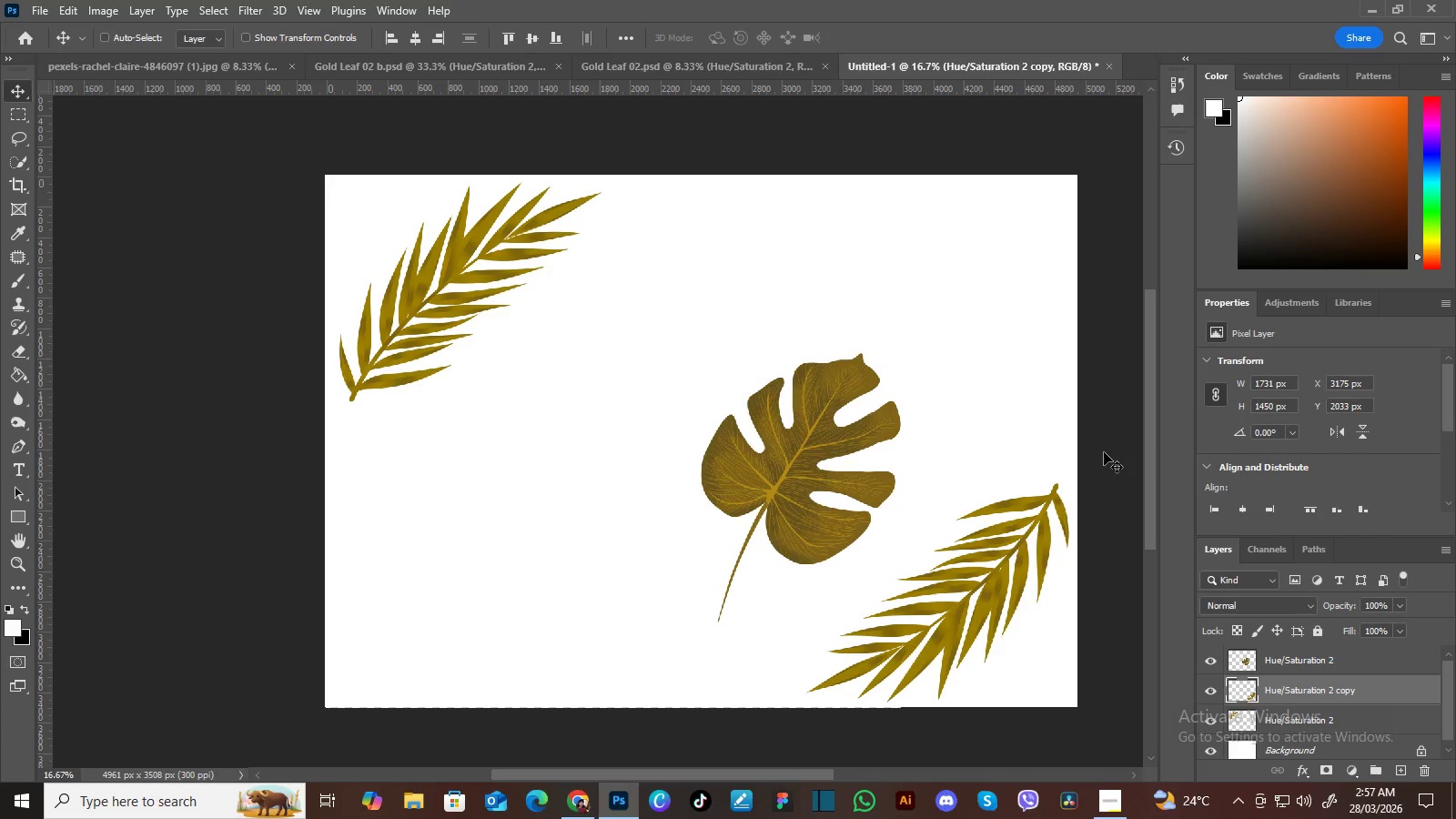 
key(ArrowDown)
 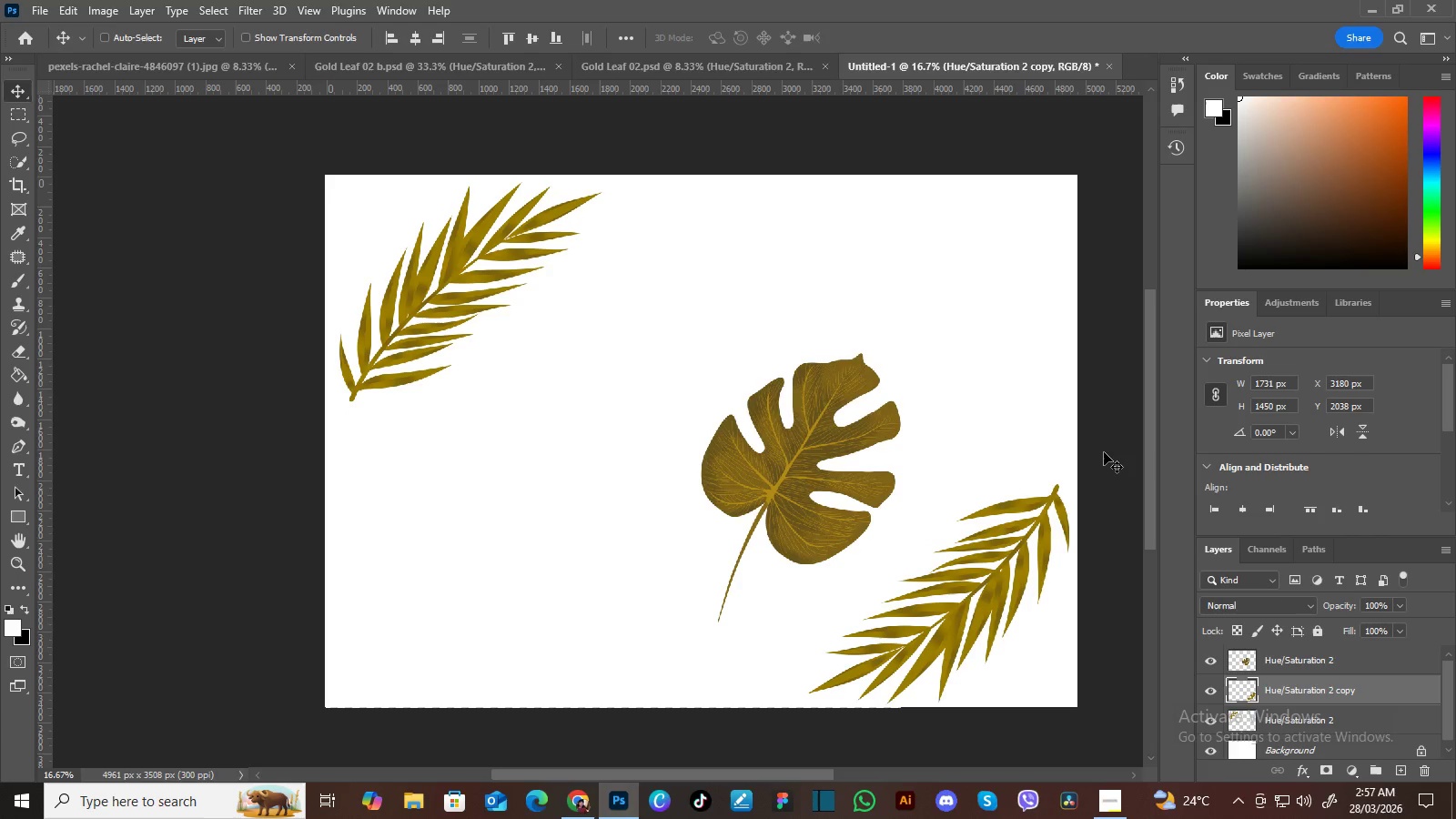 
key(ArrowRight)
 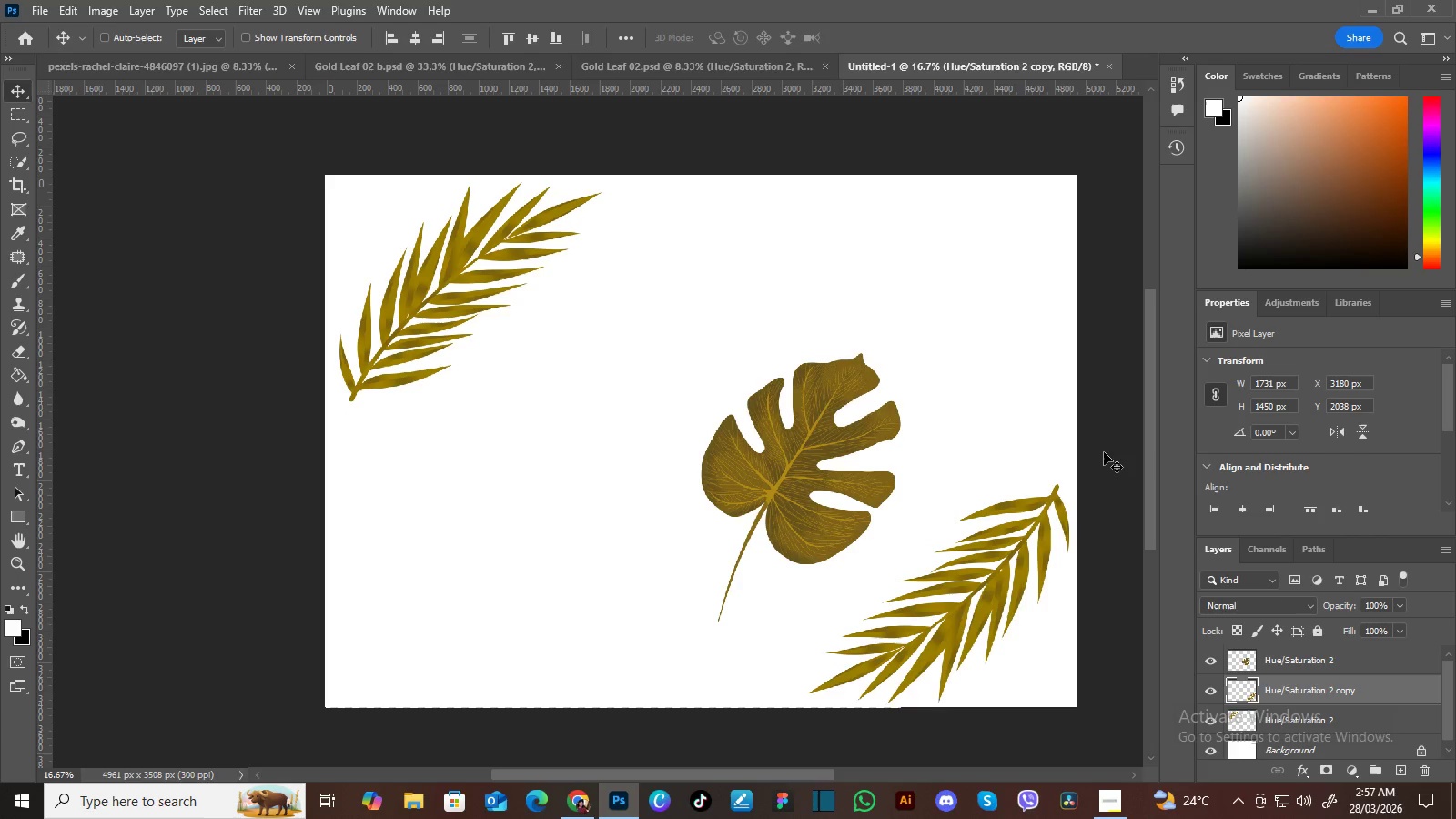 
key(ArrowRight)
 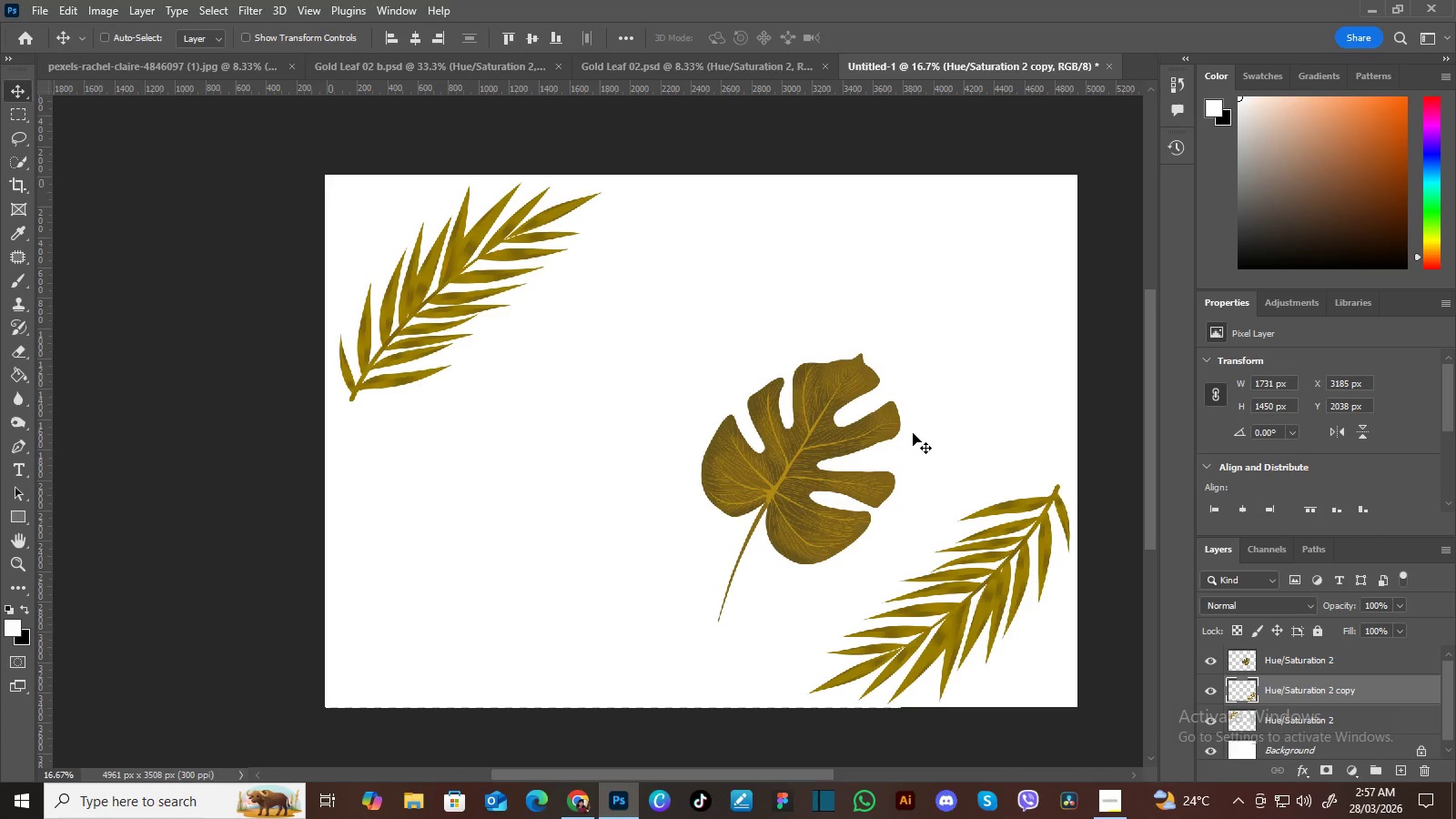 
right_click([804, 428])
 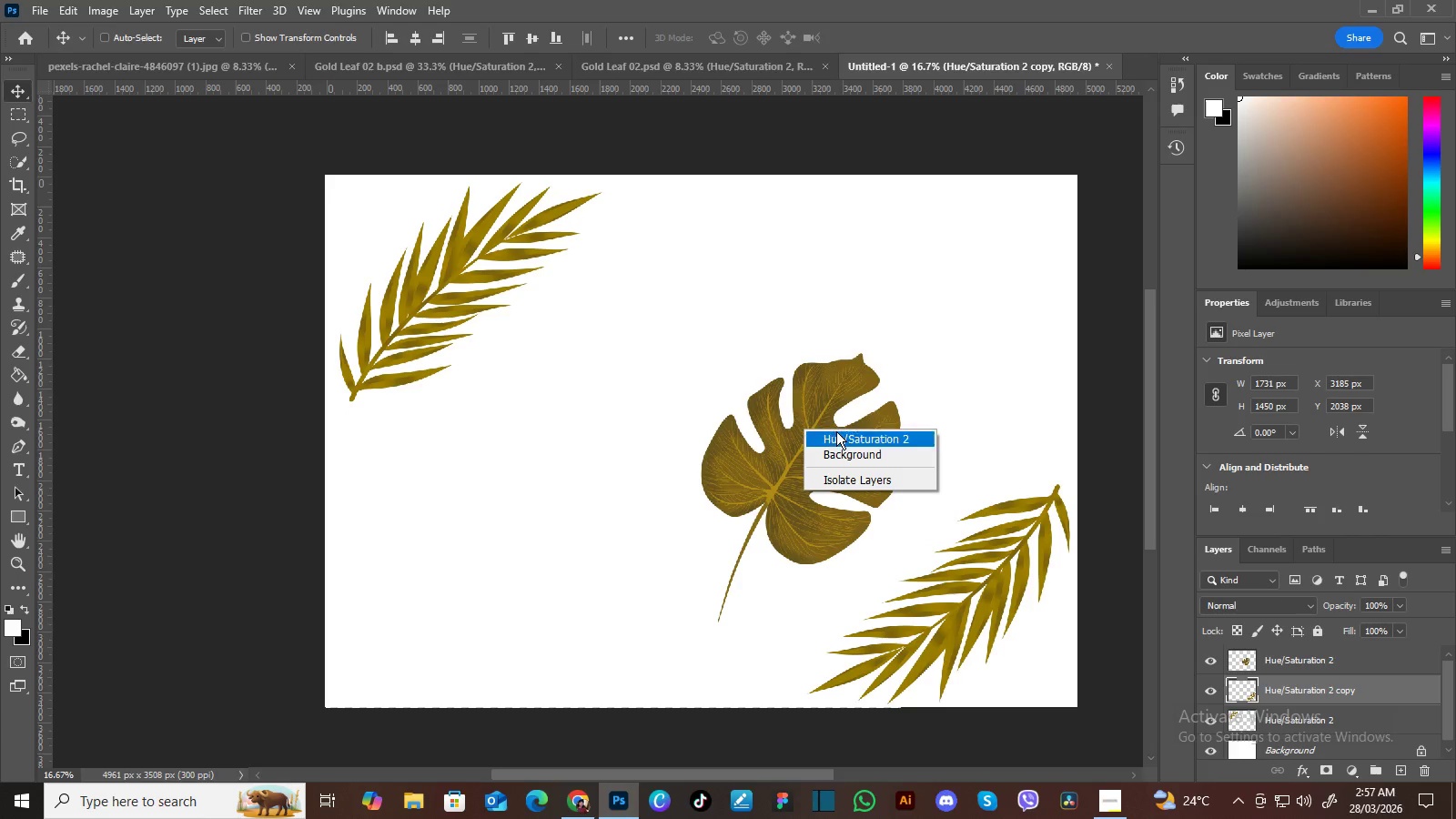 
left_click([836, 431])
 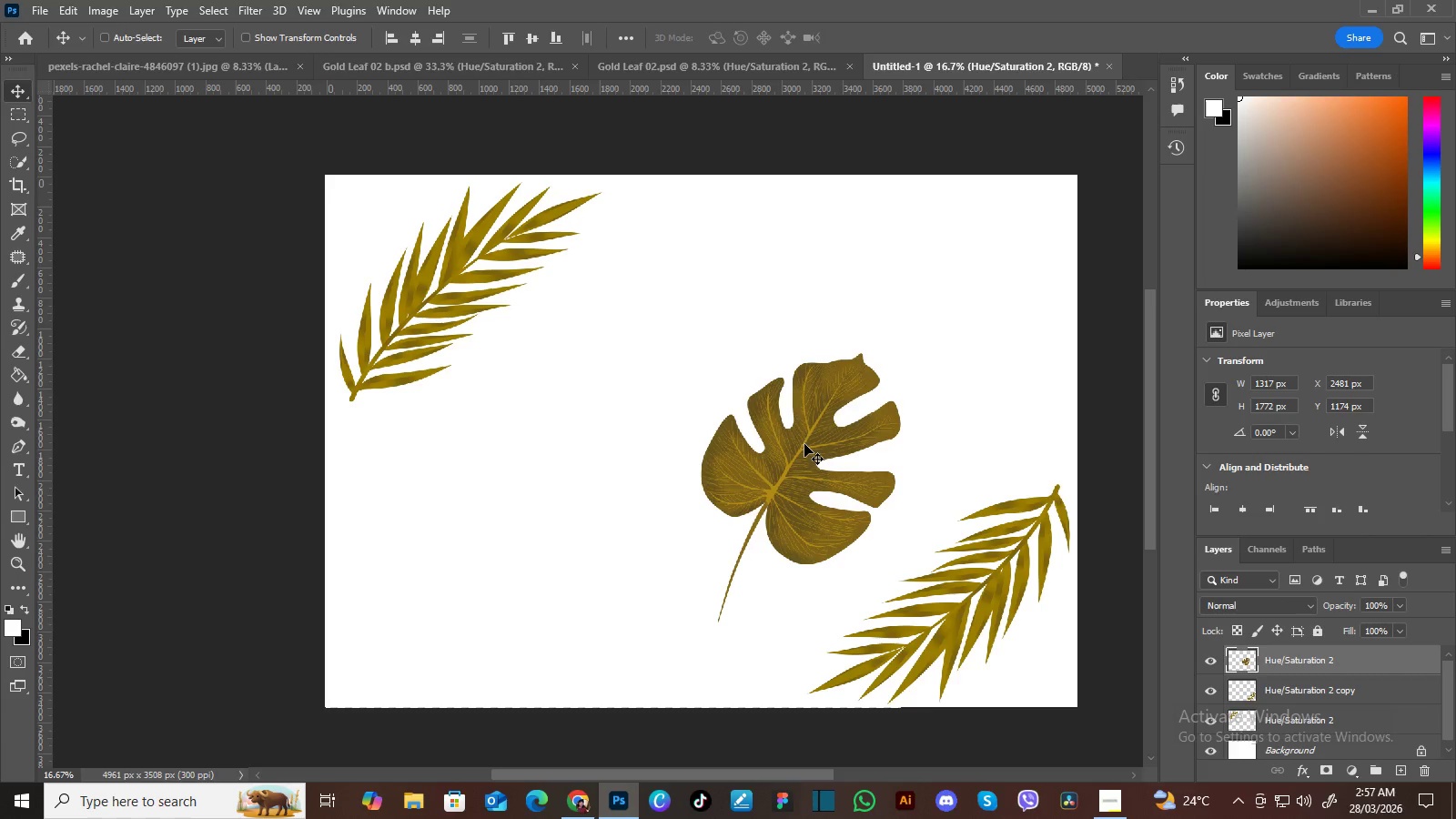 
left_click_drag(start_coordinate=[803, 445], to_coordinate=[806, 386])
 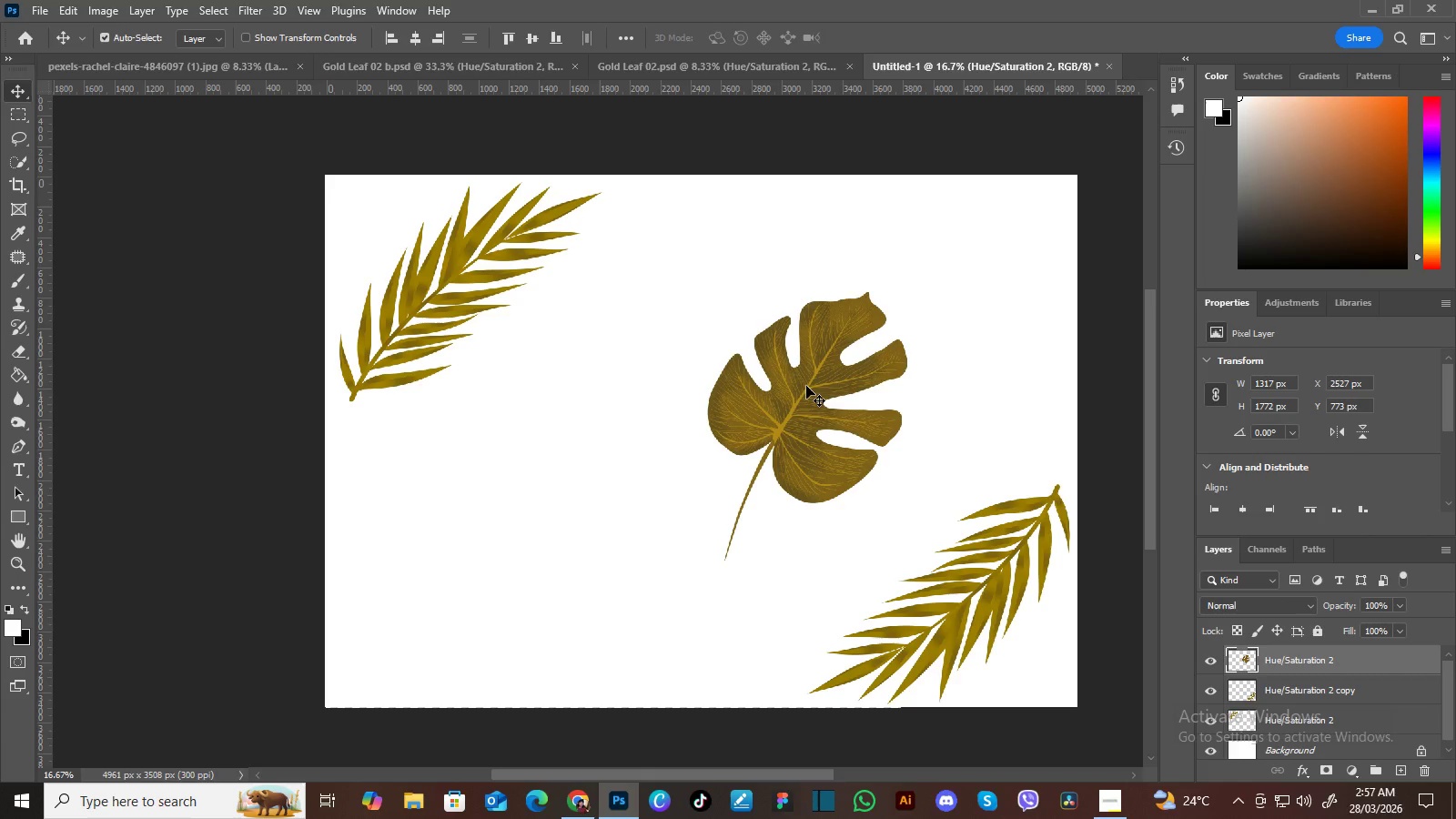 
key(Control+T)
 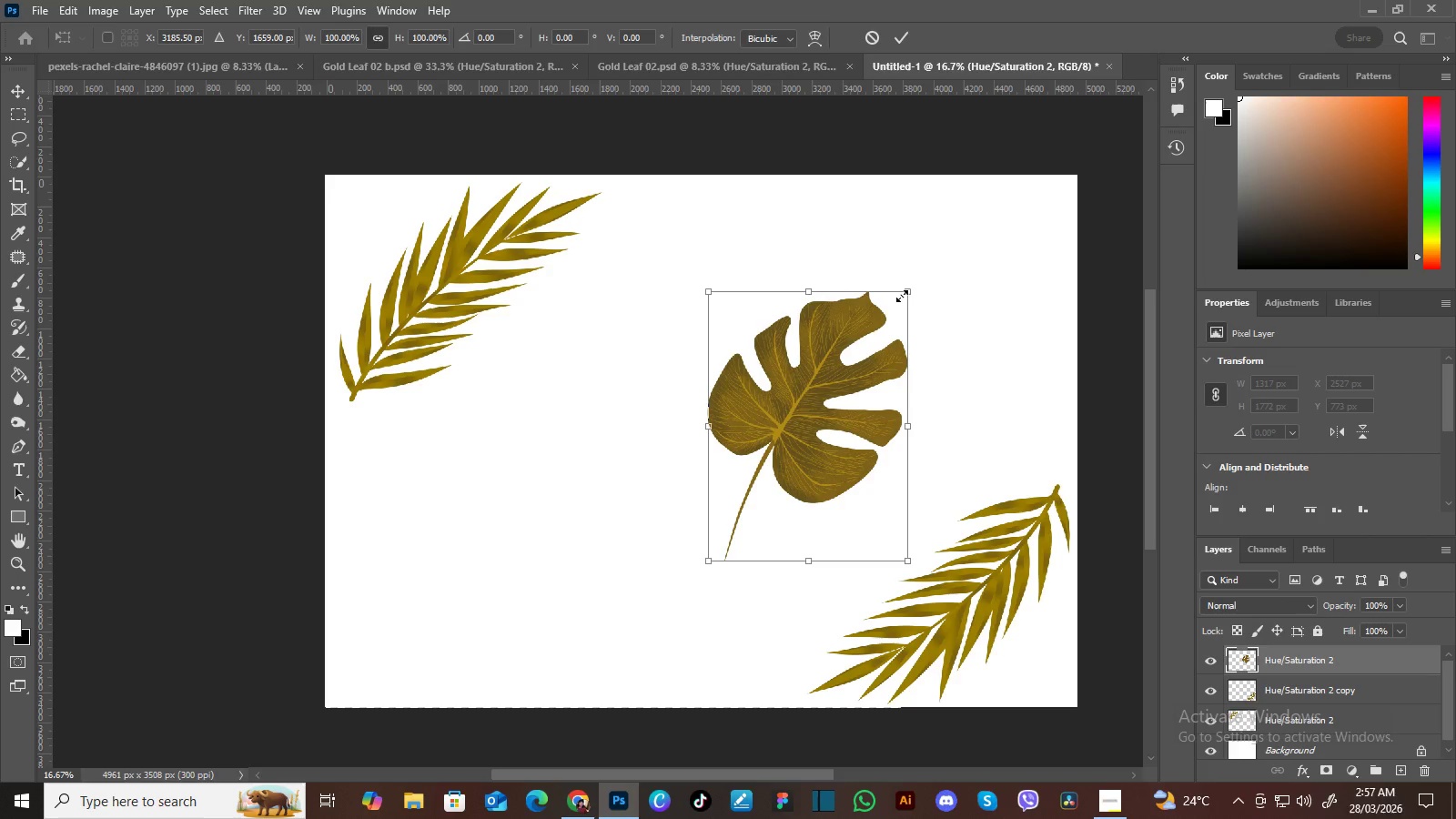 
left_click_drag(start_coordinate=[905, 293], to_coordinate=[877, 321])
 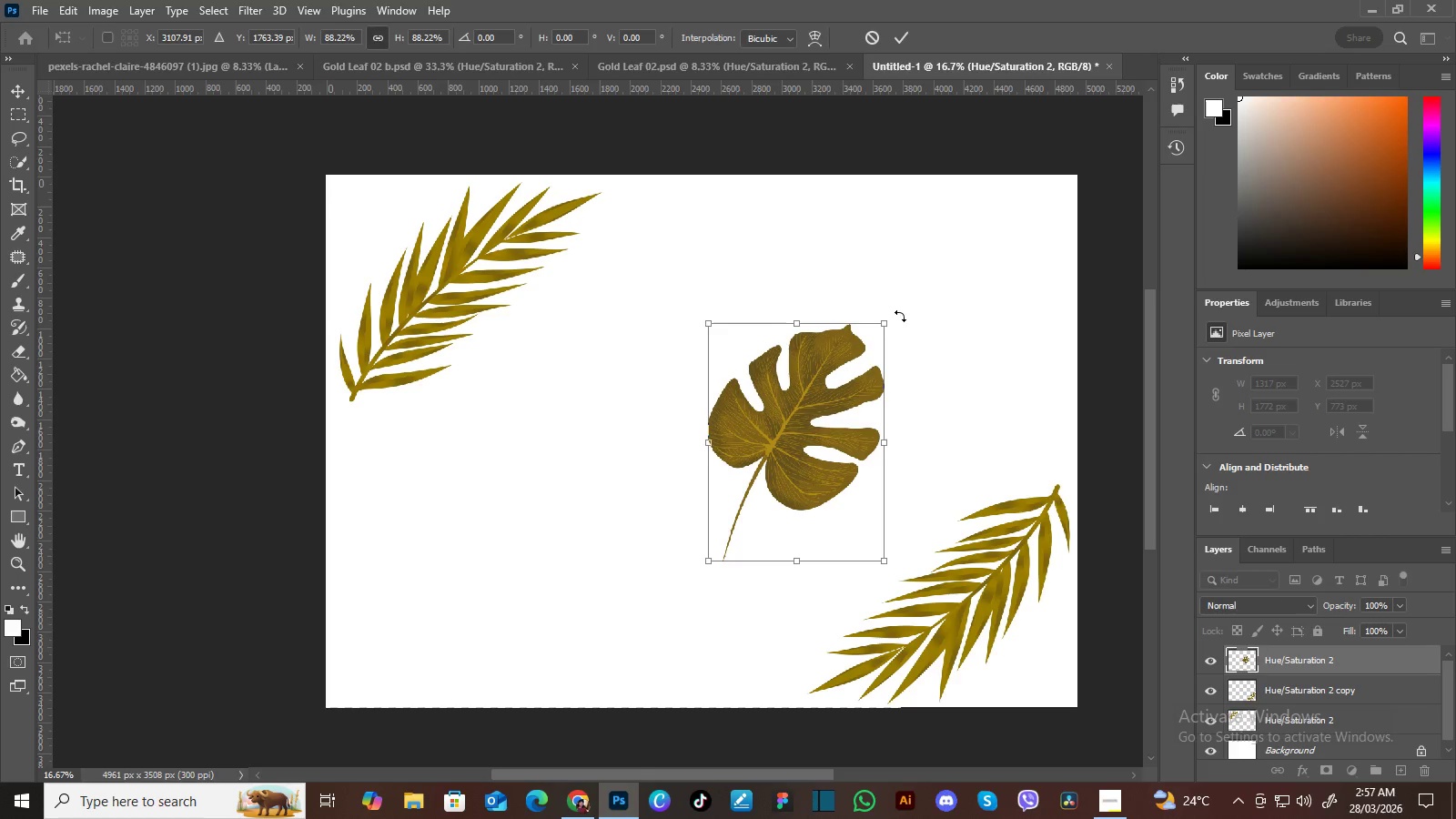 
left_click_drag(start_coordinate=[899, 316], to_coordinate=[901, 358])
 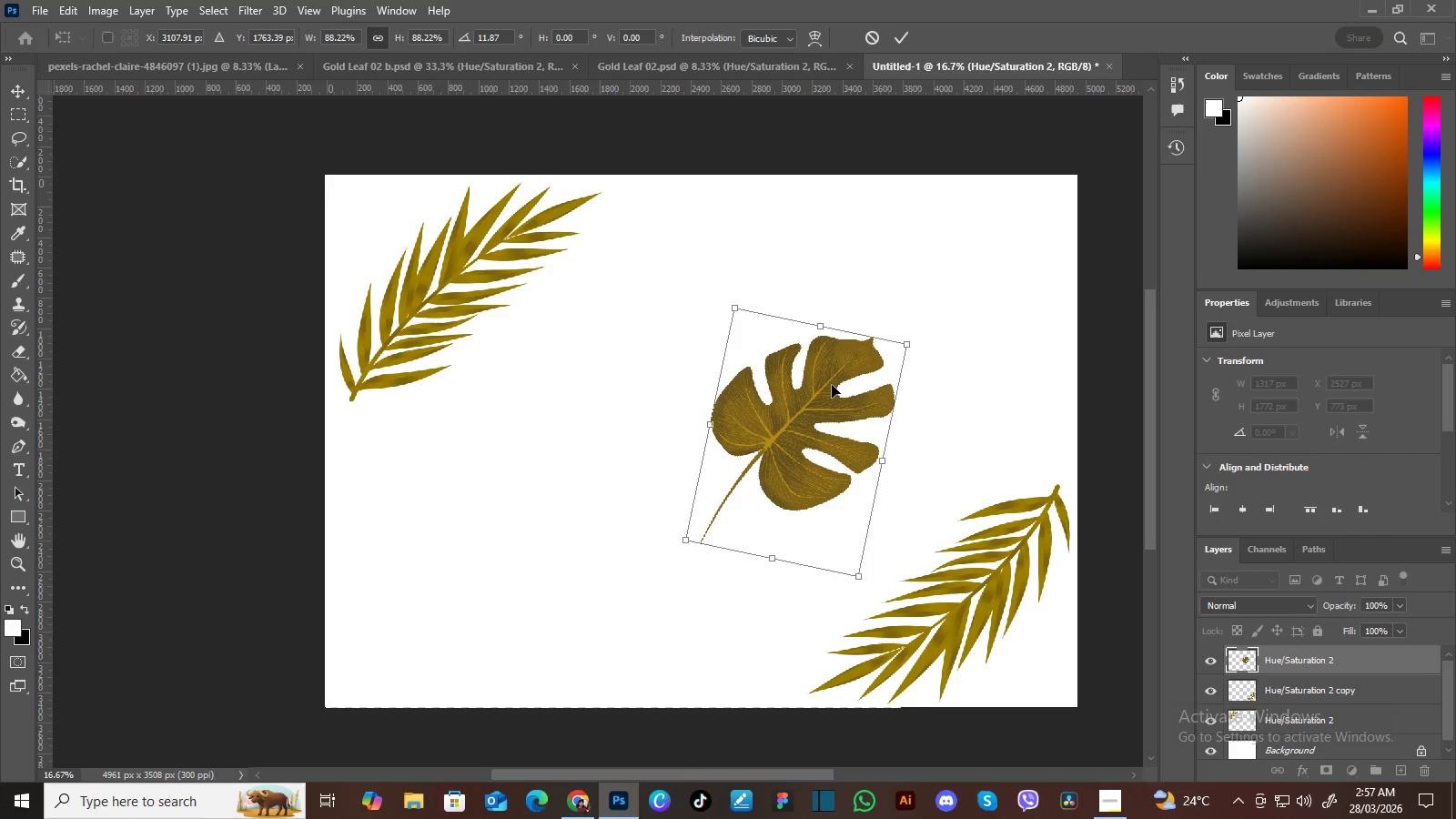 
left_click_drag(start_coordinate=[832, 385], to_coordinate=[843, 379])
 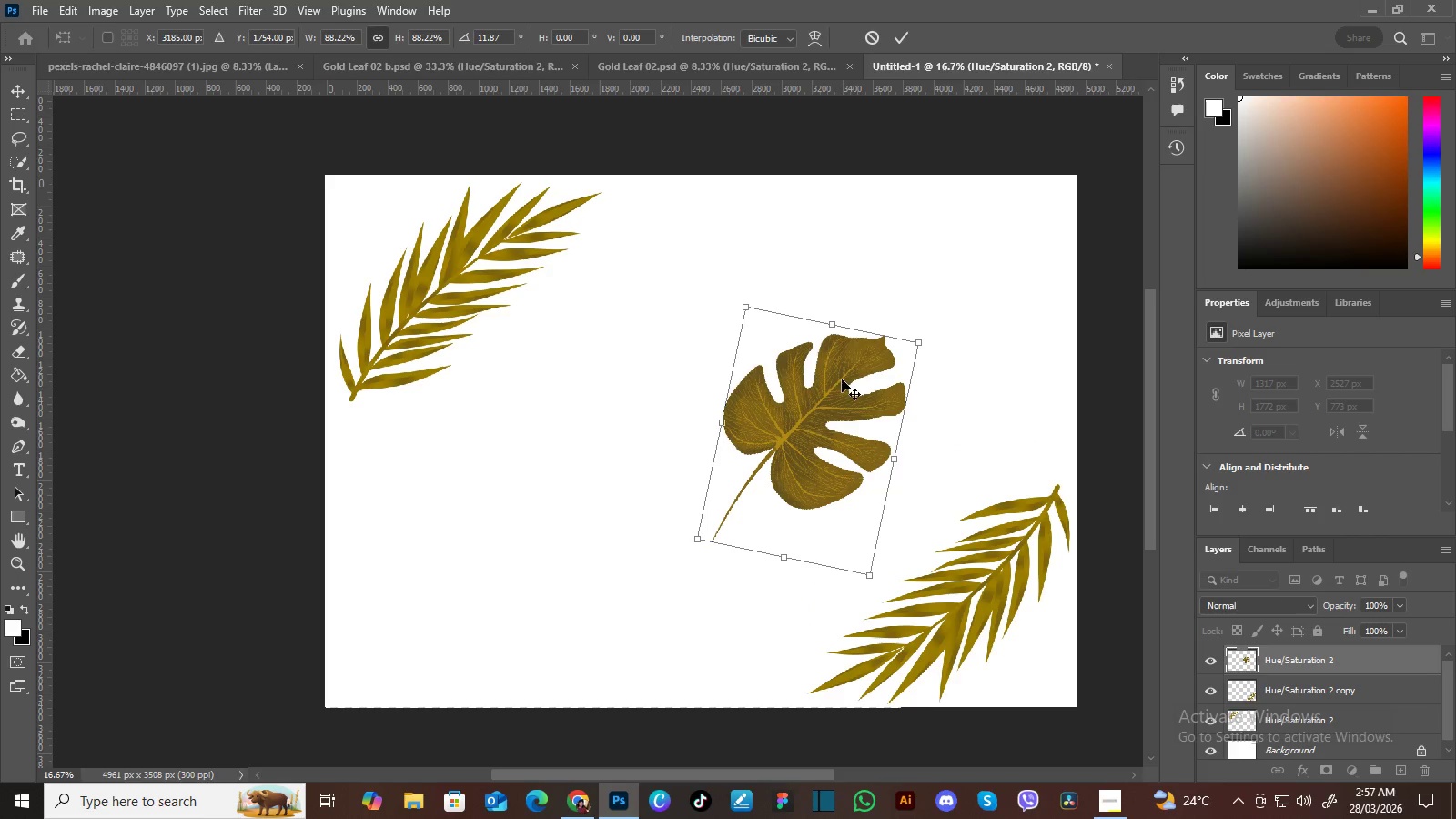 
key(Enter)
 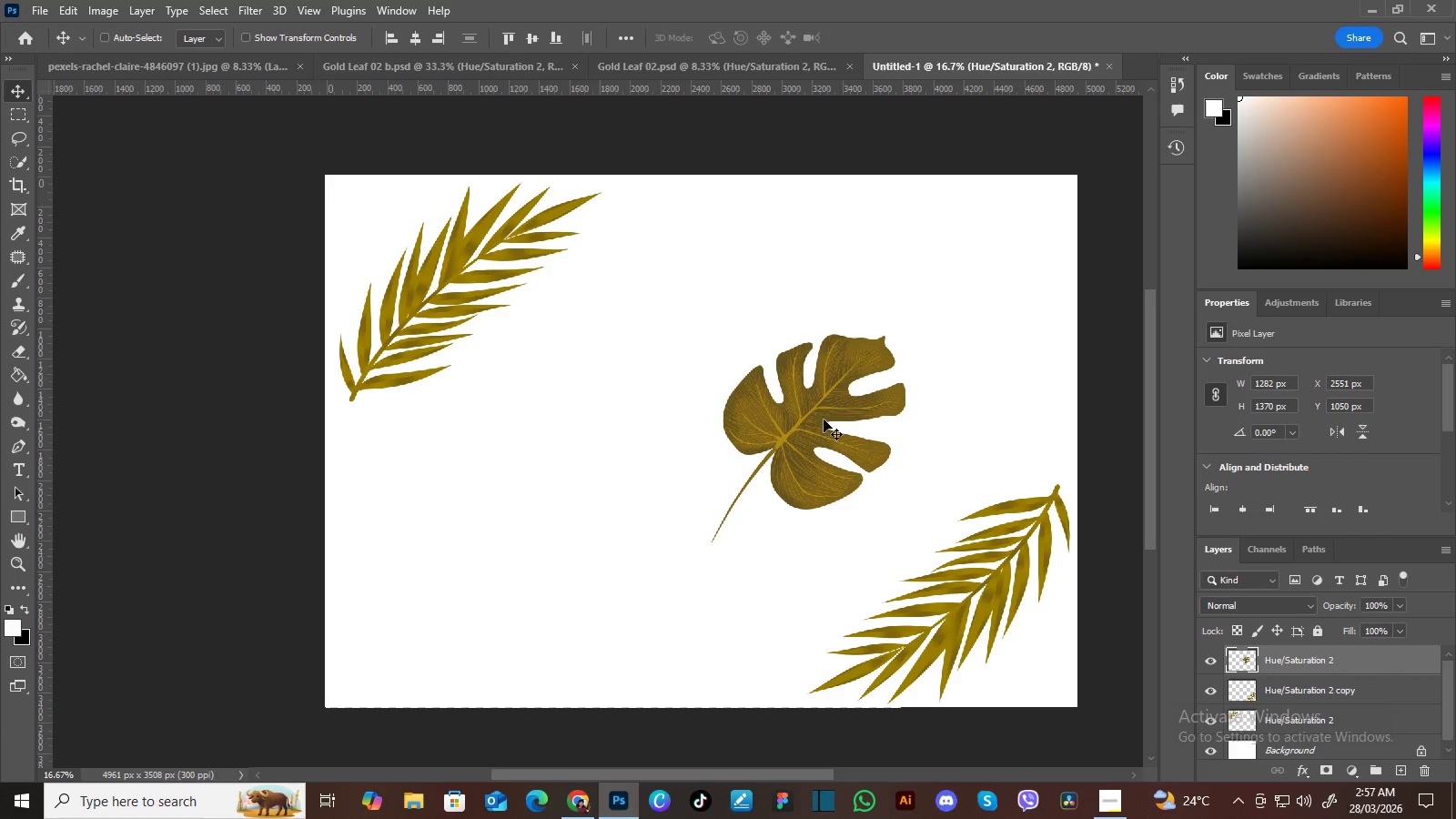 
hold_key(key=AltLeft, duration=1.44)
left_click_drag(start_coordinate=[821, 431], to_coordinate=[679, 410])
 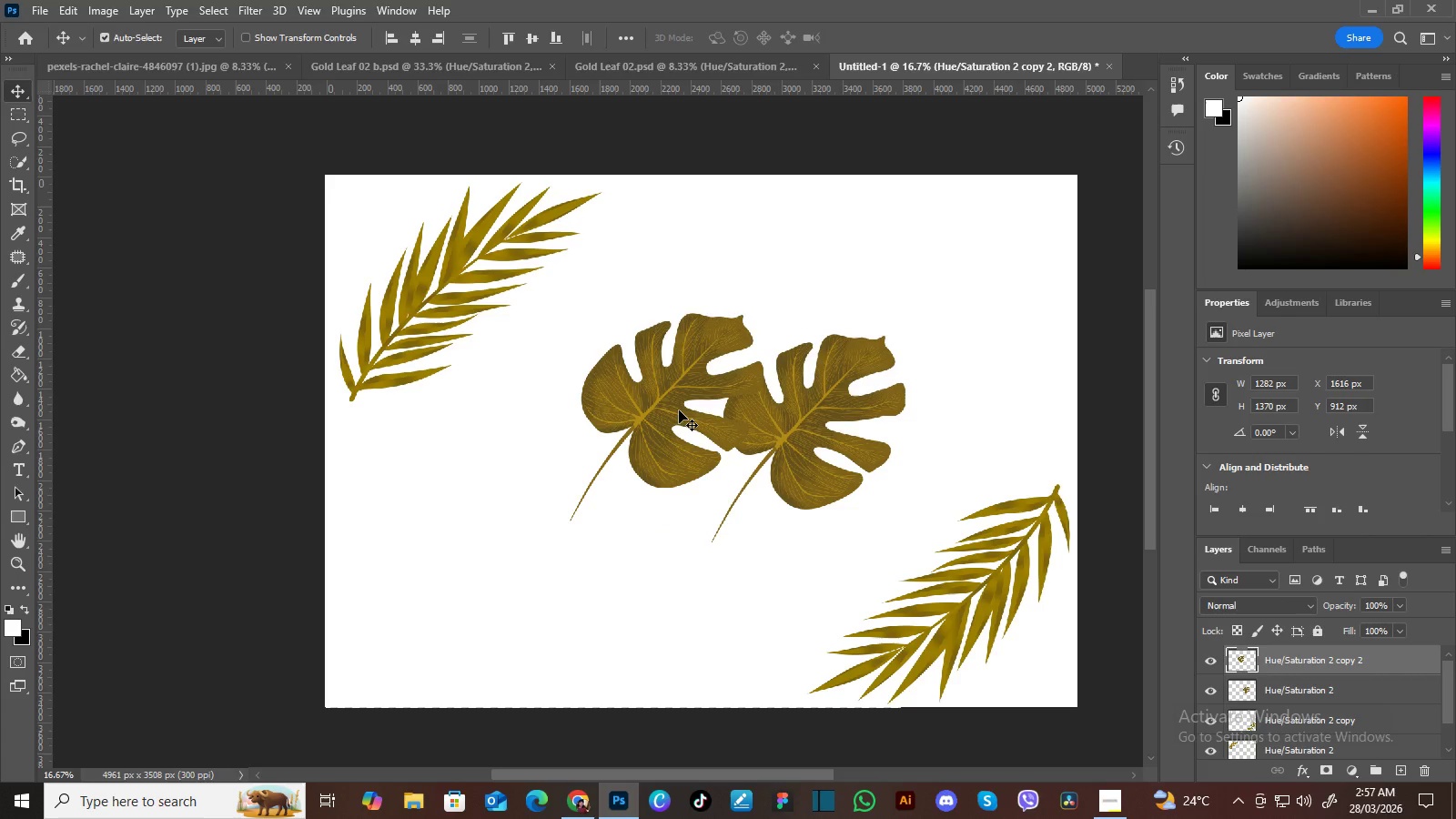 
key(Control+T)
 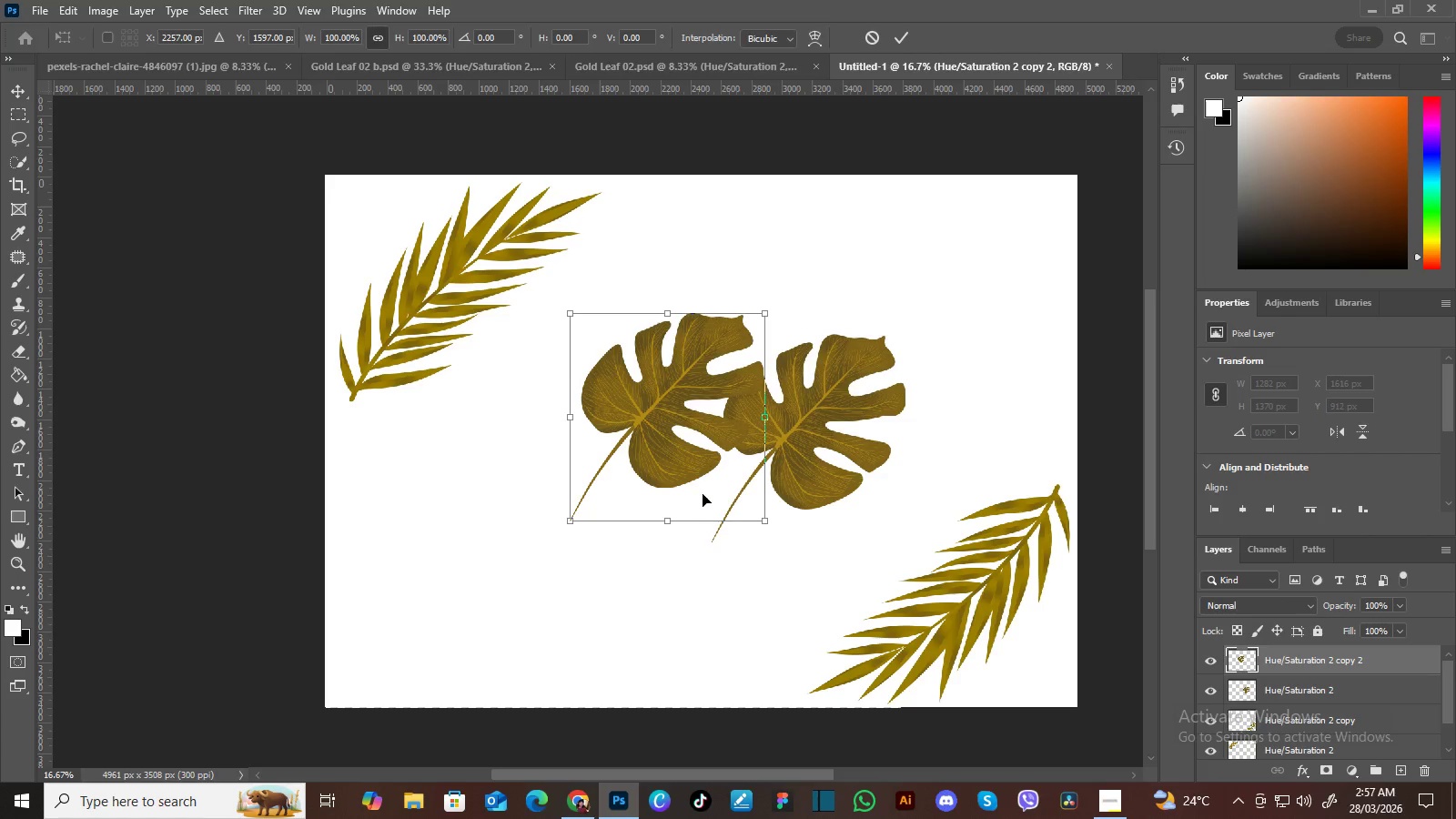 
right_click([685, 452])
 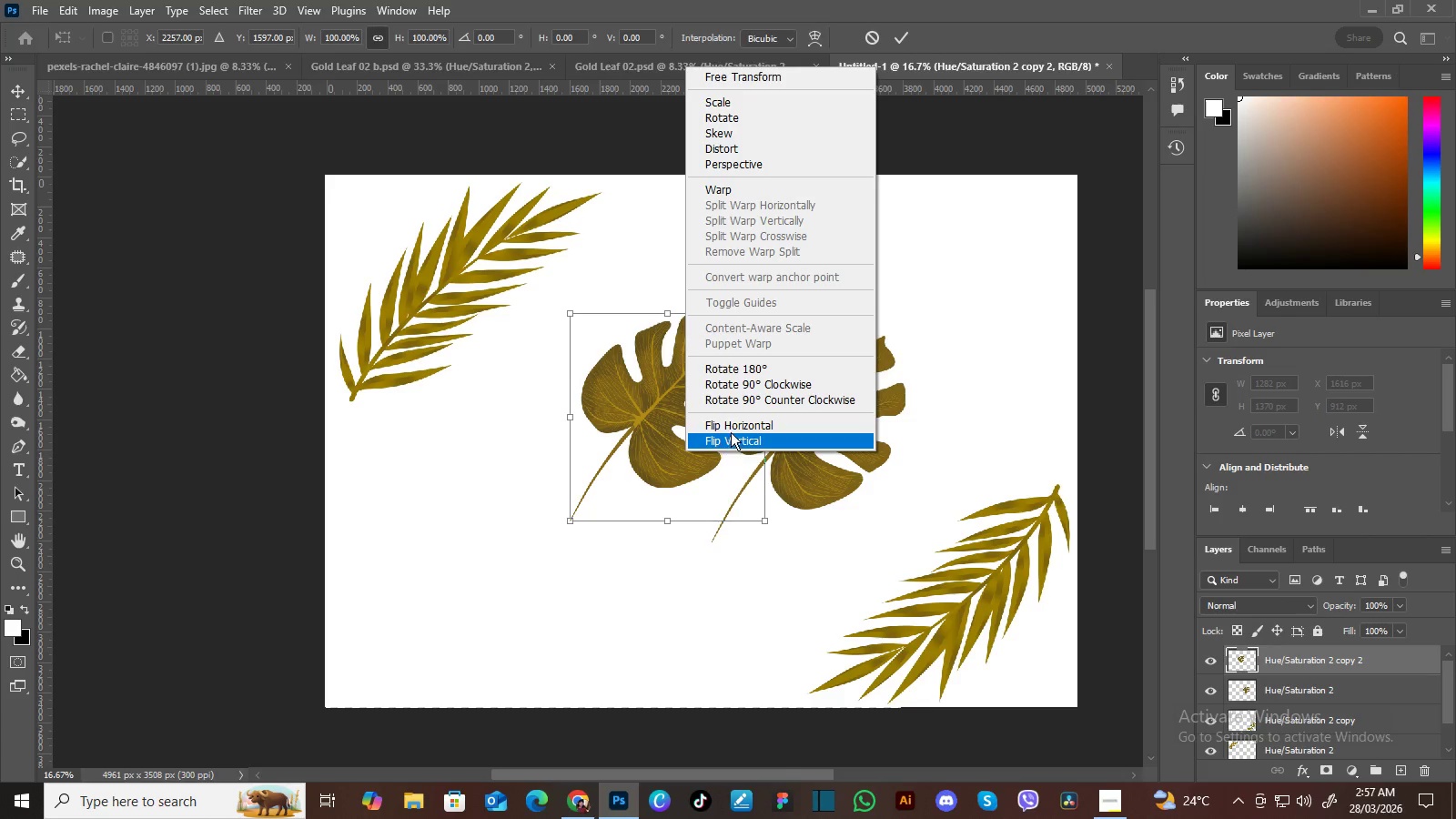 
left_click([731, 430])
 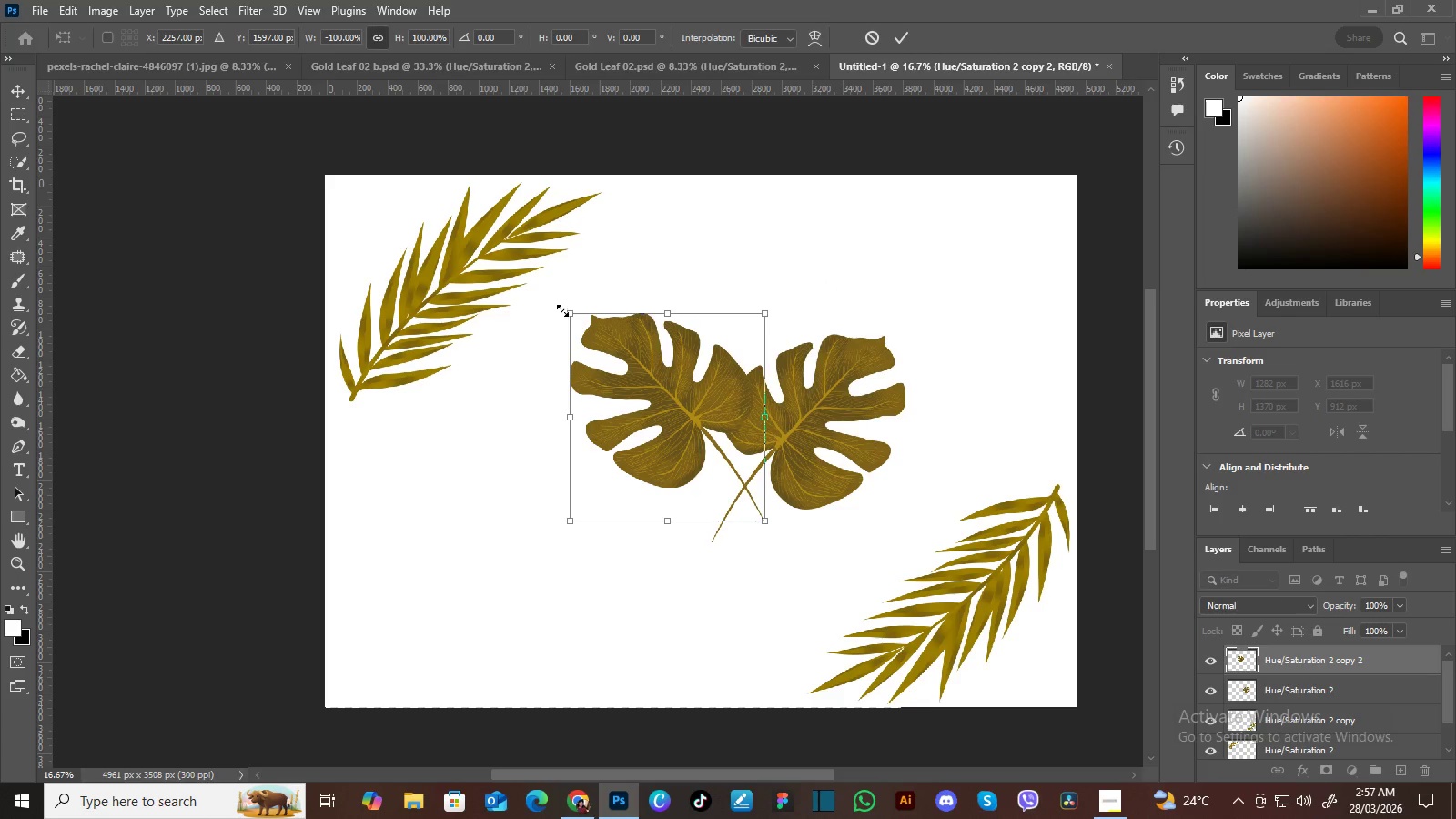 
left_click_drag(start_coordinate=[562, 310], to_coordinate=[631, 386])
 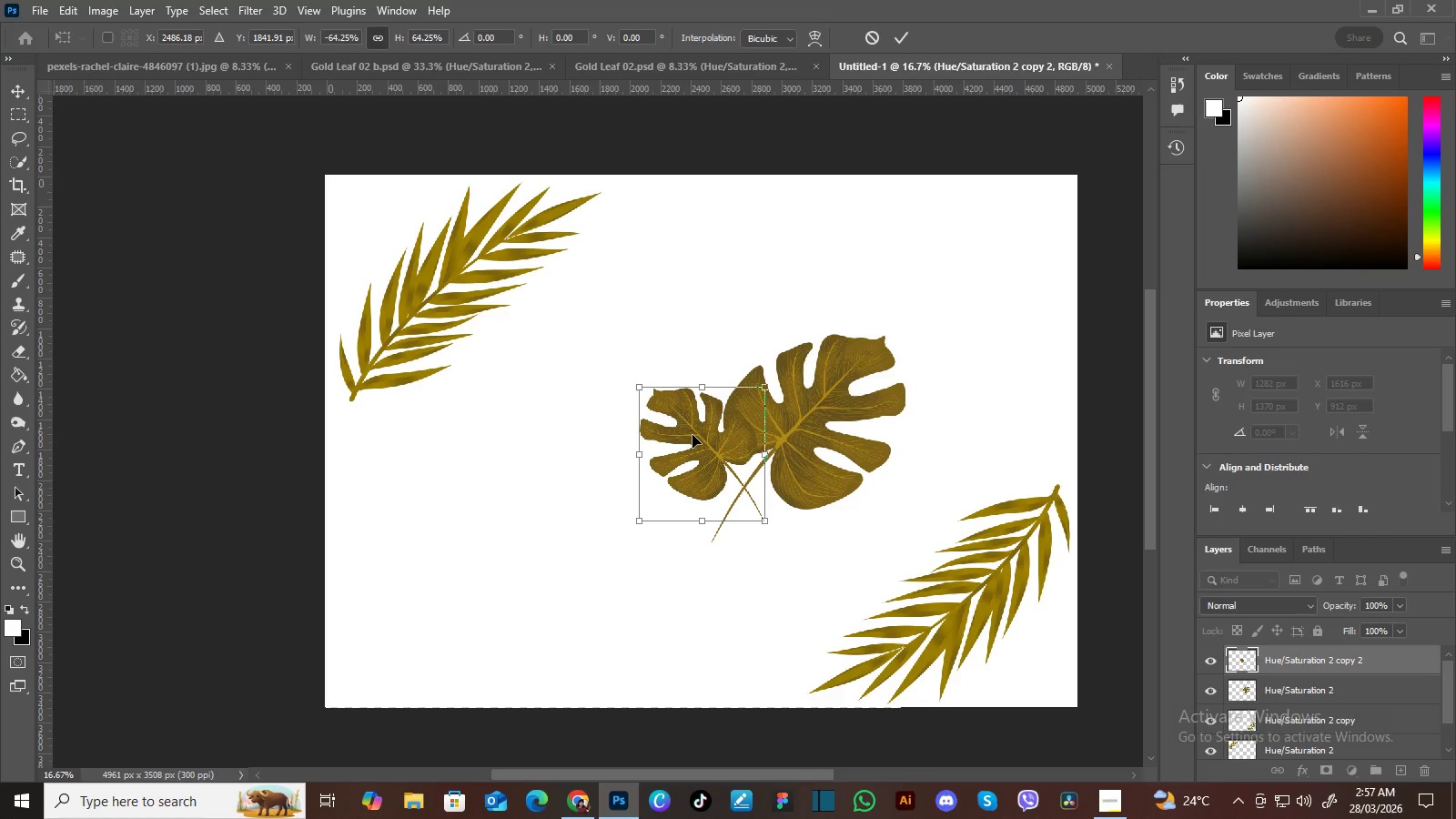 
left_click_drag(start_coordinate=[693, 435], to_coordinate=[629, 469])
 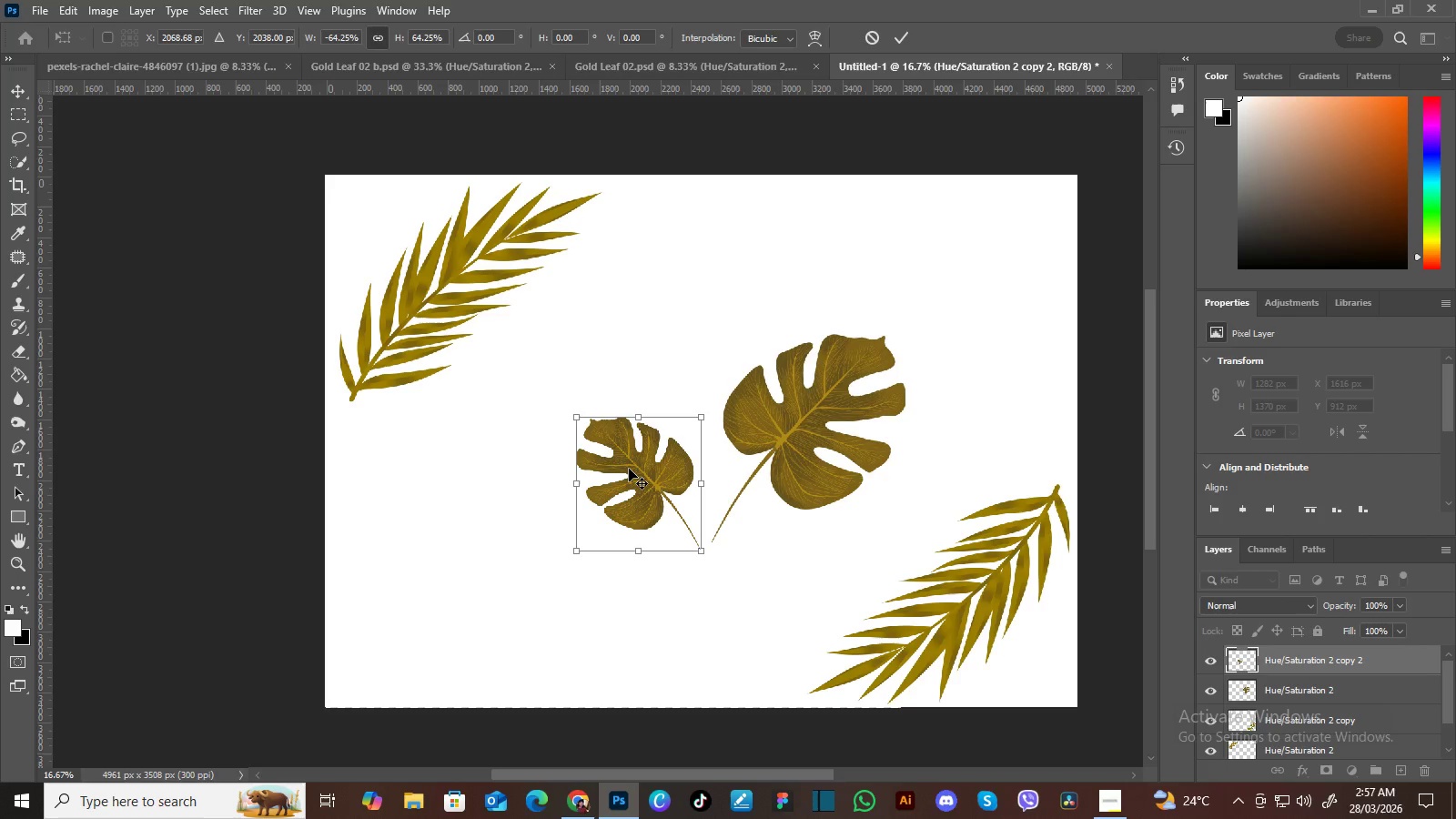 
key(Enter)
 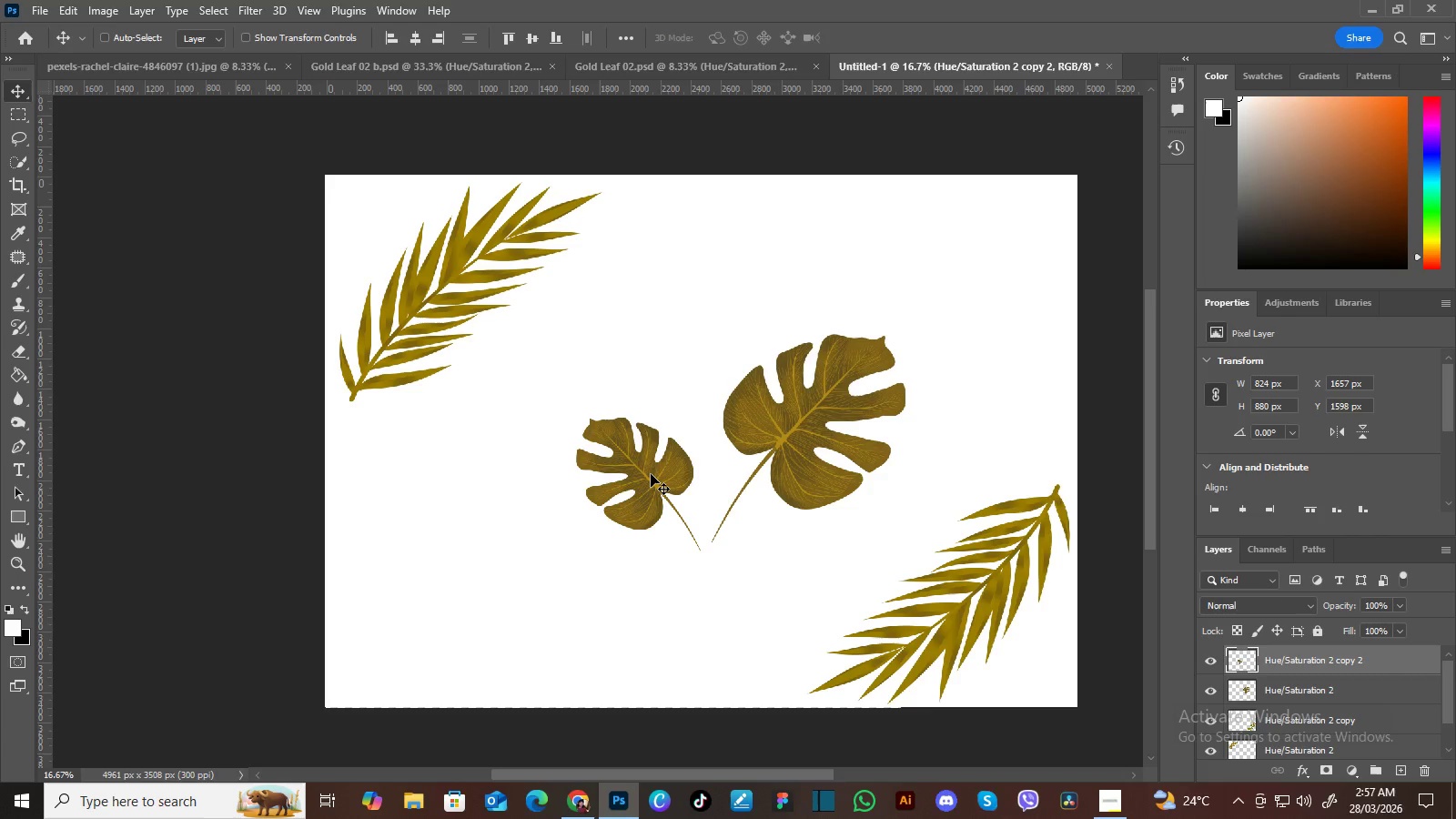 
hold_key(key=AltLeft, duration=1.5)
left_click_drag(start_coordinate=[651, 477], to_coordinate=[604, 540])
 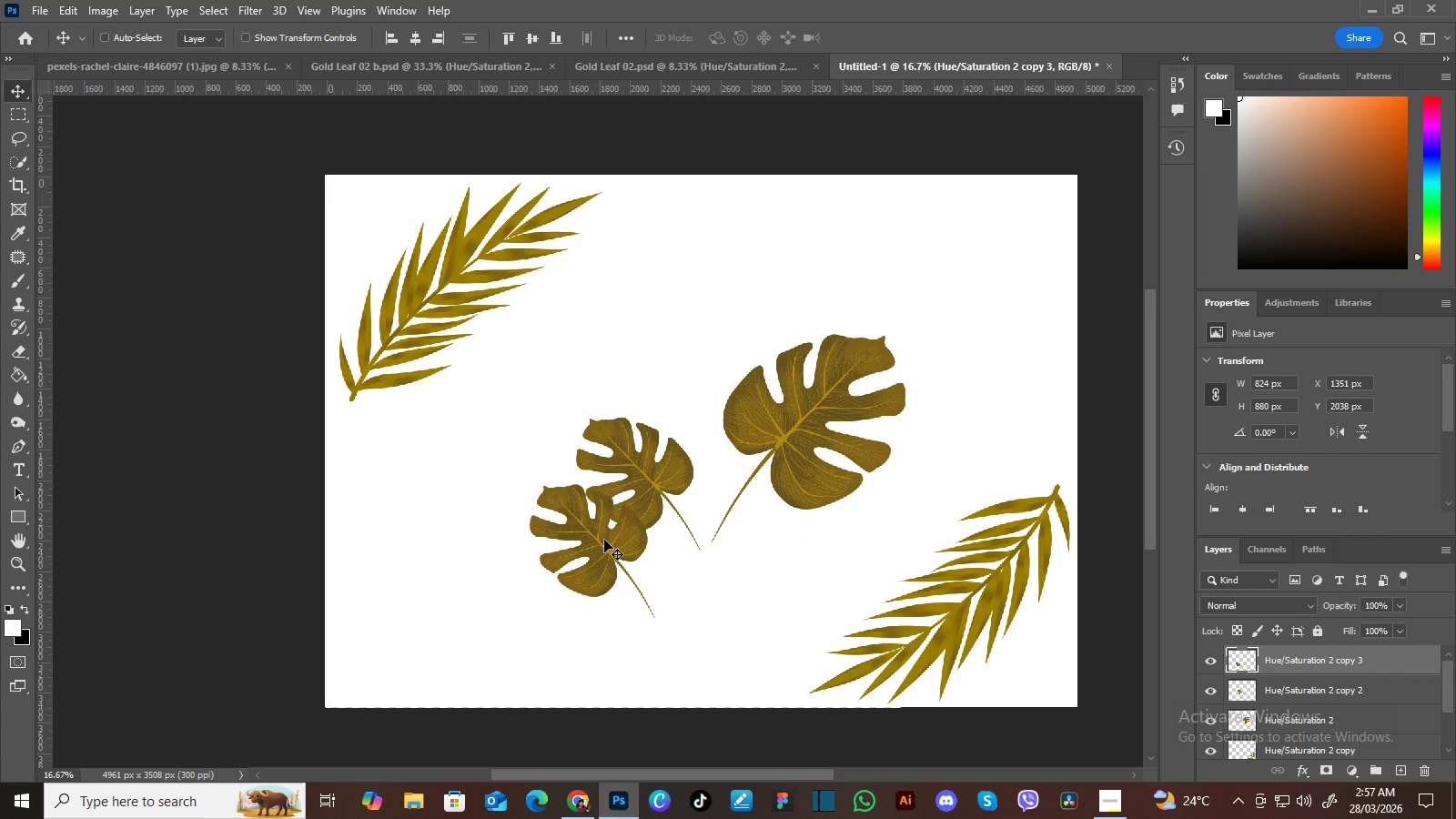 
hold_key(key=AltLeft, duration=1.51)
 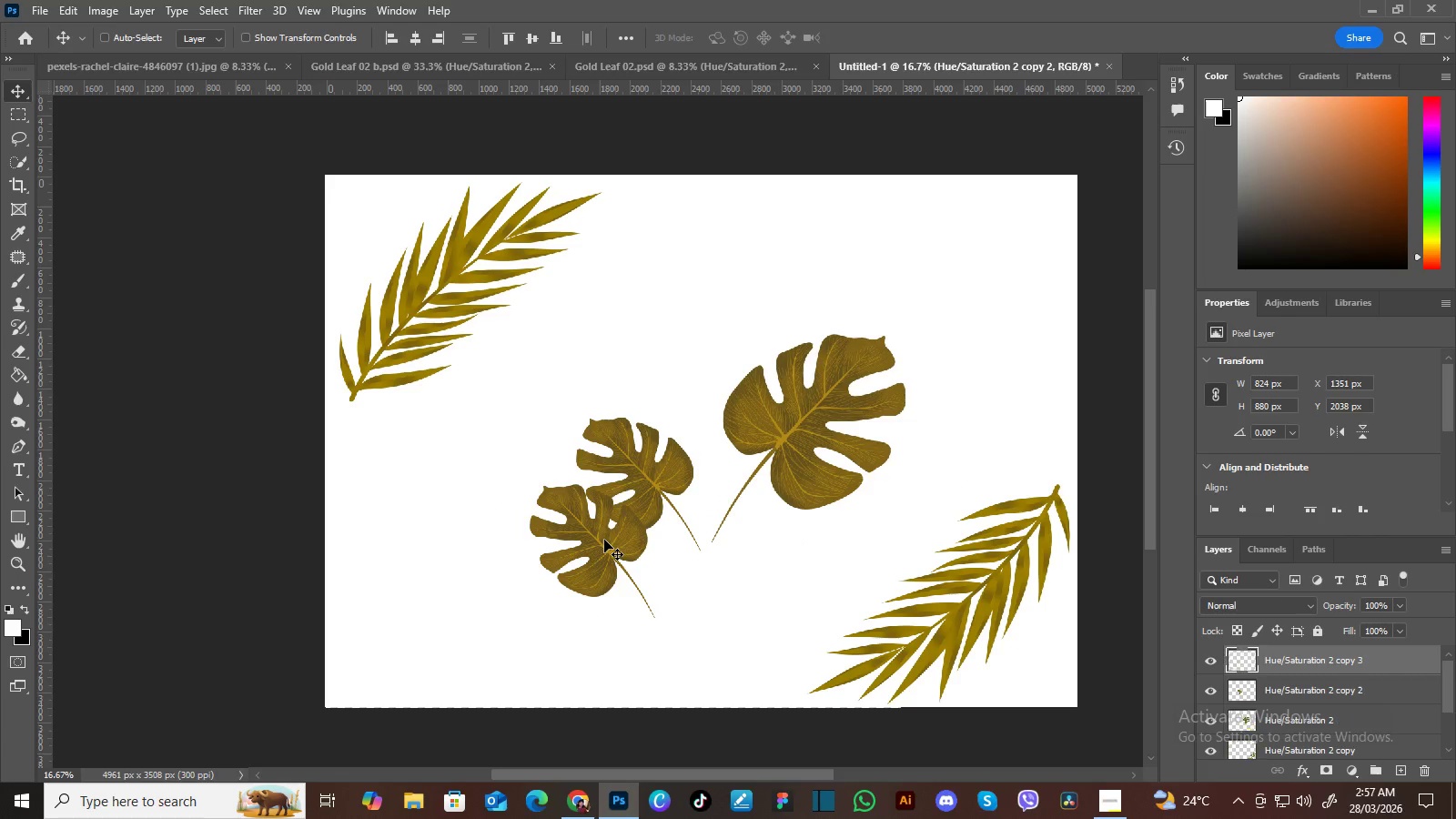 
hold_key(key=AltLeft, duration=0.41)
 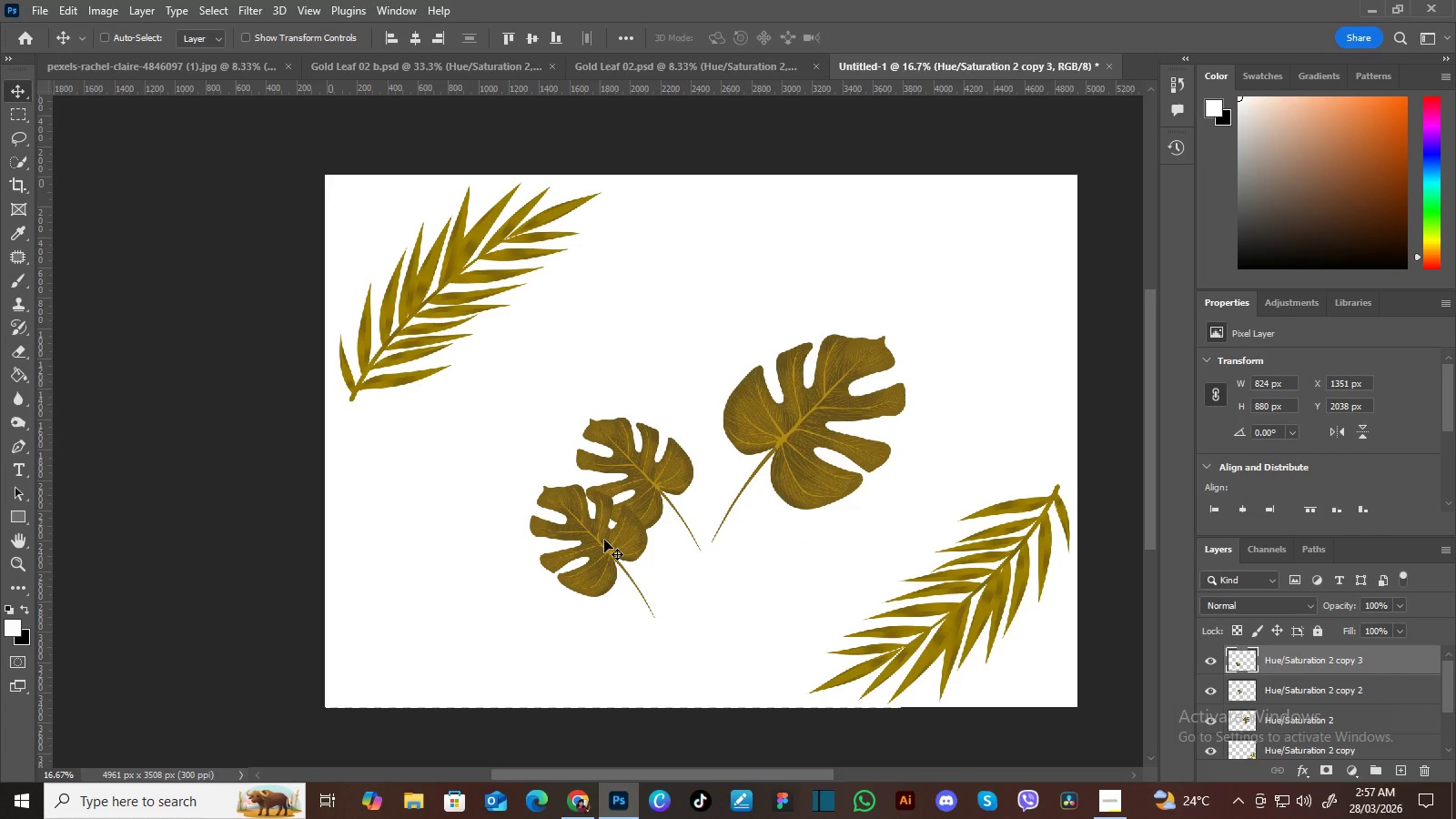 
key(Control+T)
 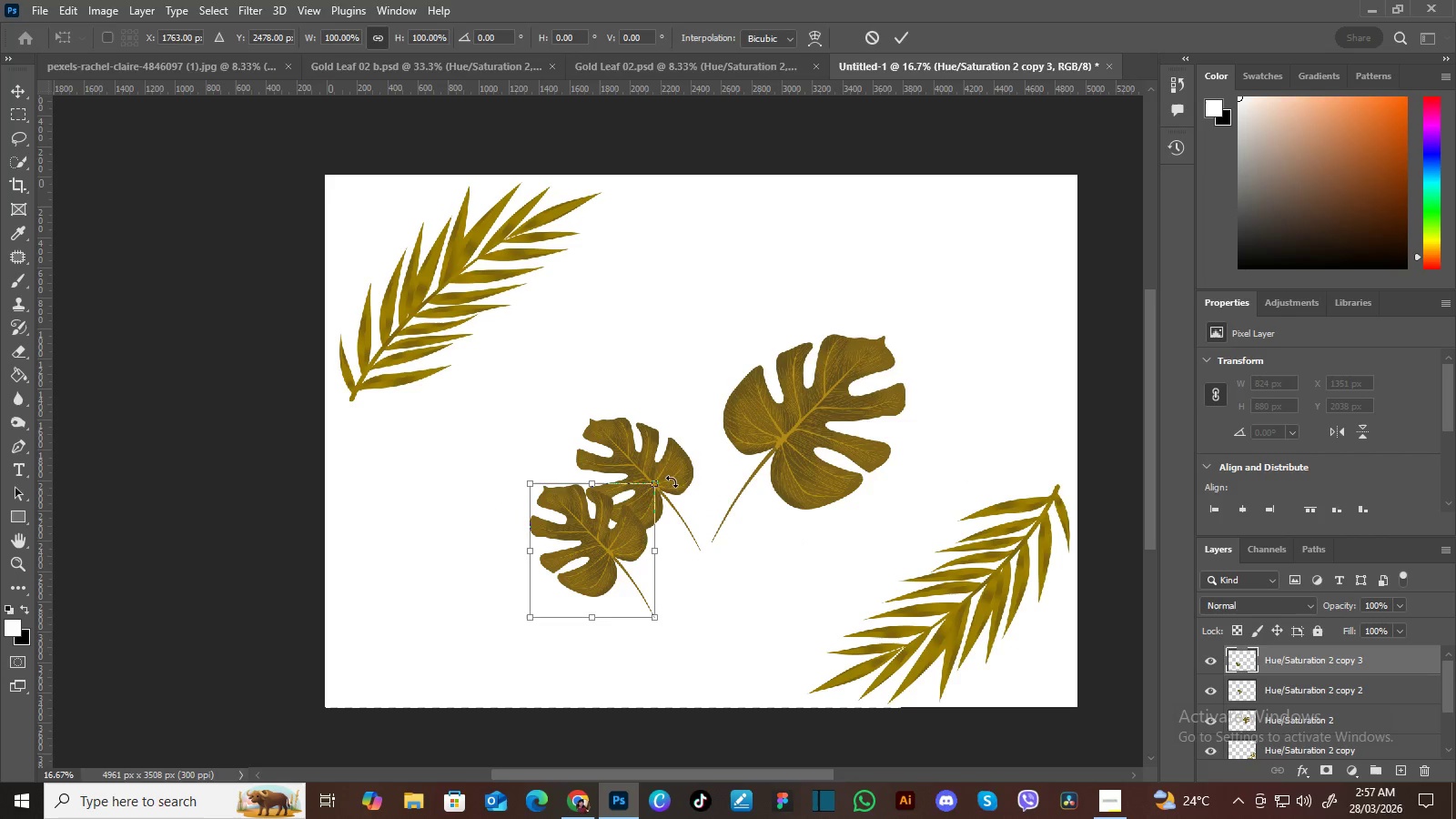 
right_click([603, 531])
 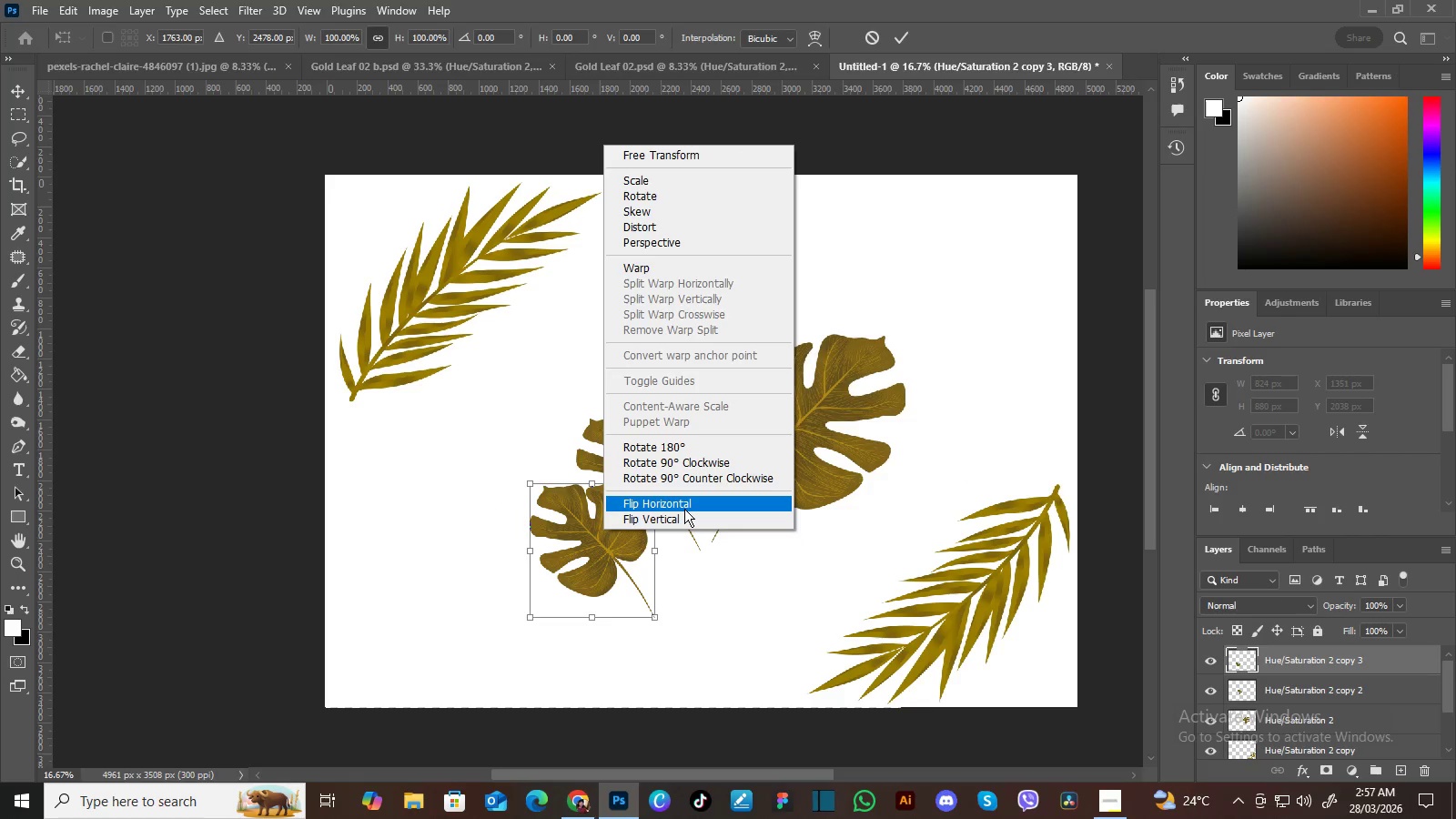 
left_click([684, 509])
 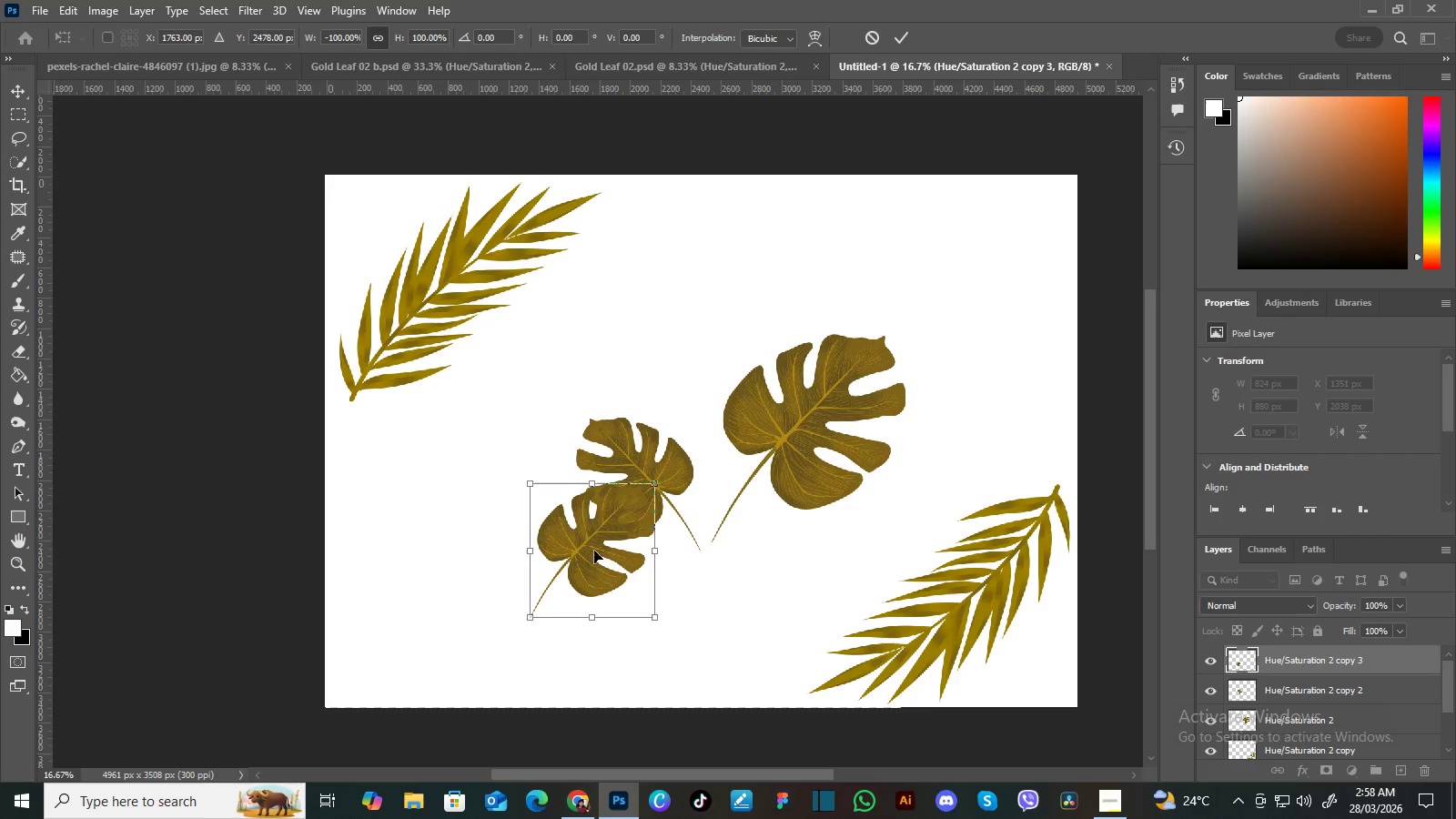 
left_click_drag(start_coordinate=[590, 554], to_coordinate=[755, 589])
 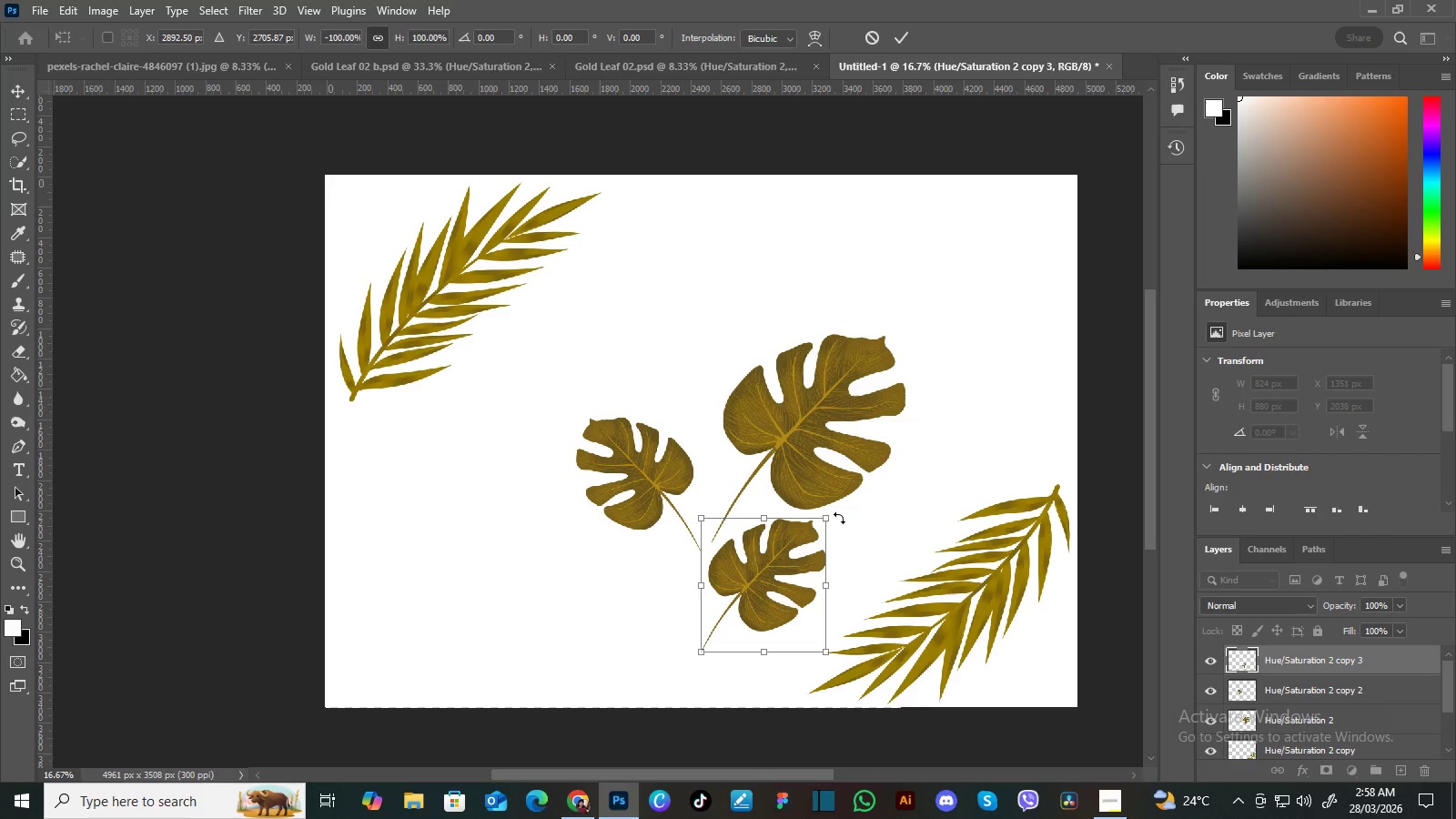 
left_click_drag(start_coordinate=[844, 515], to_coordinate=[849, 572])
 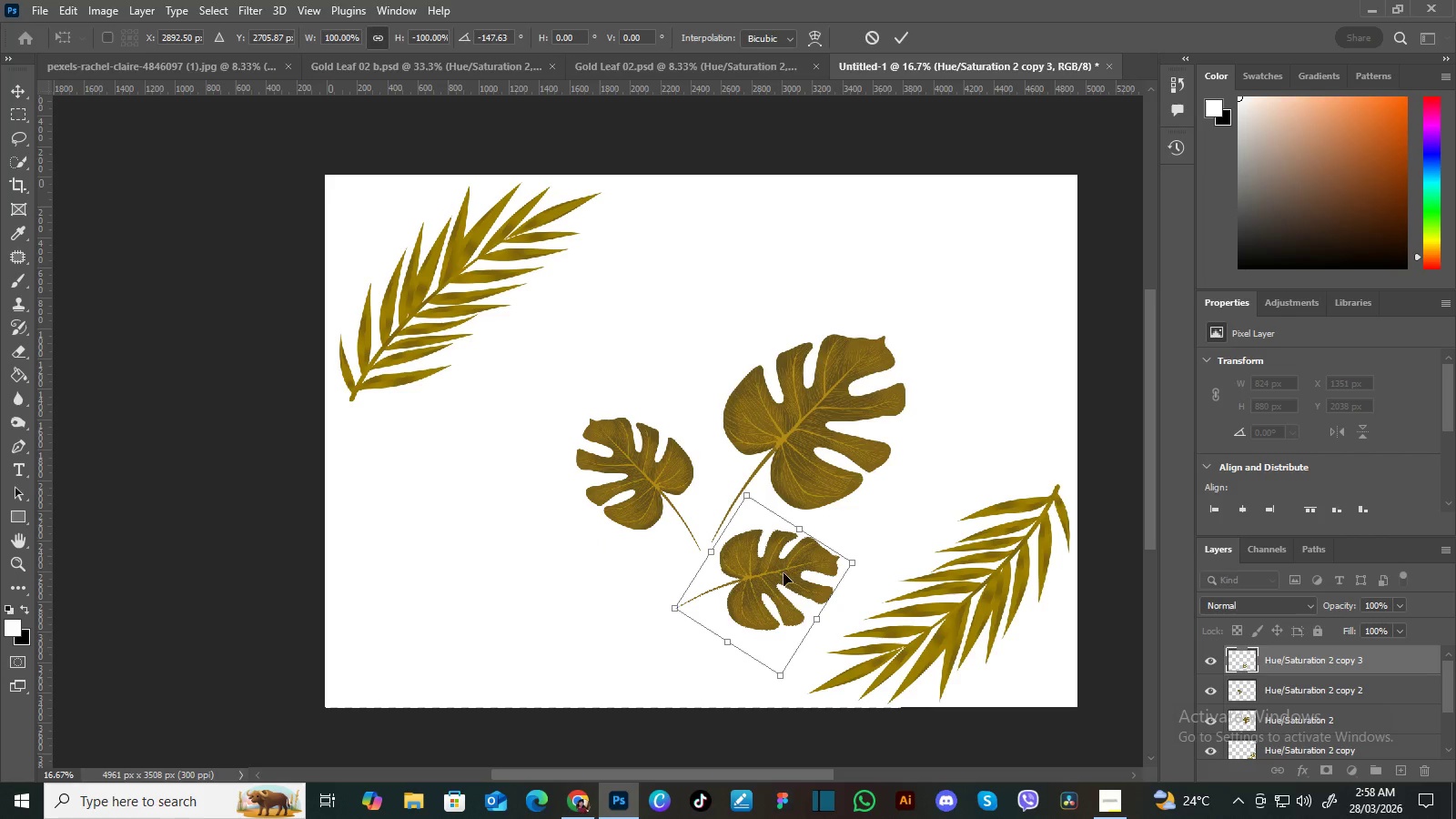 
left_click_drag(start_coordinate=[784, 573], to_coordinate=[794, 572])
 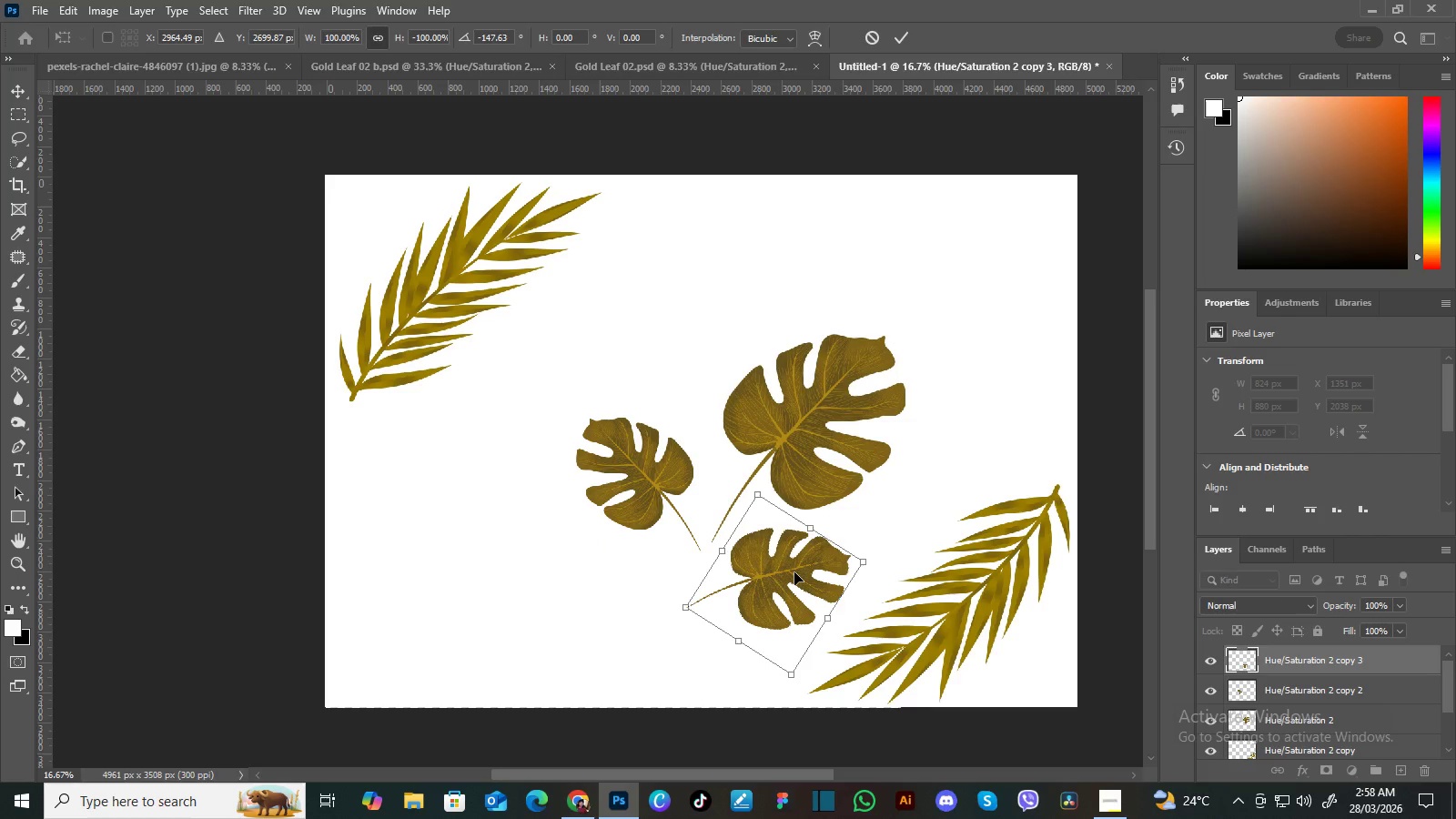 
key(Enter)
 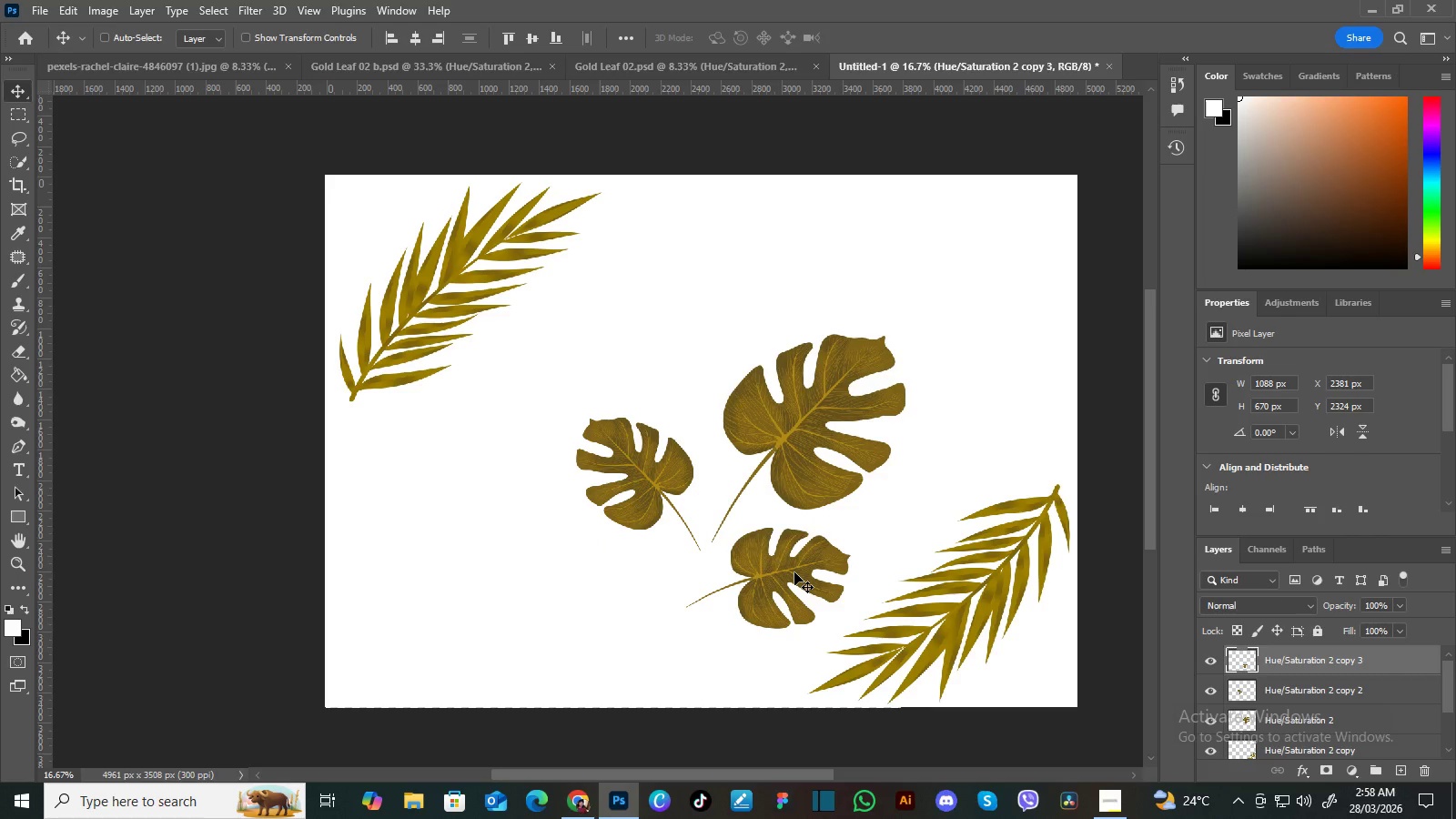 
hold_key(key=AltLeft, duration=1.5)
left_click_drag(start_coordinate=[782, 574], to_coordinate=[612, 308])
 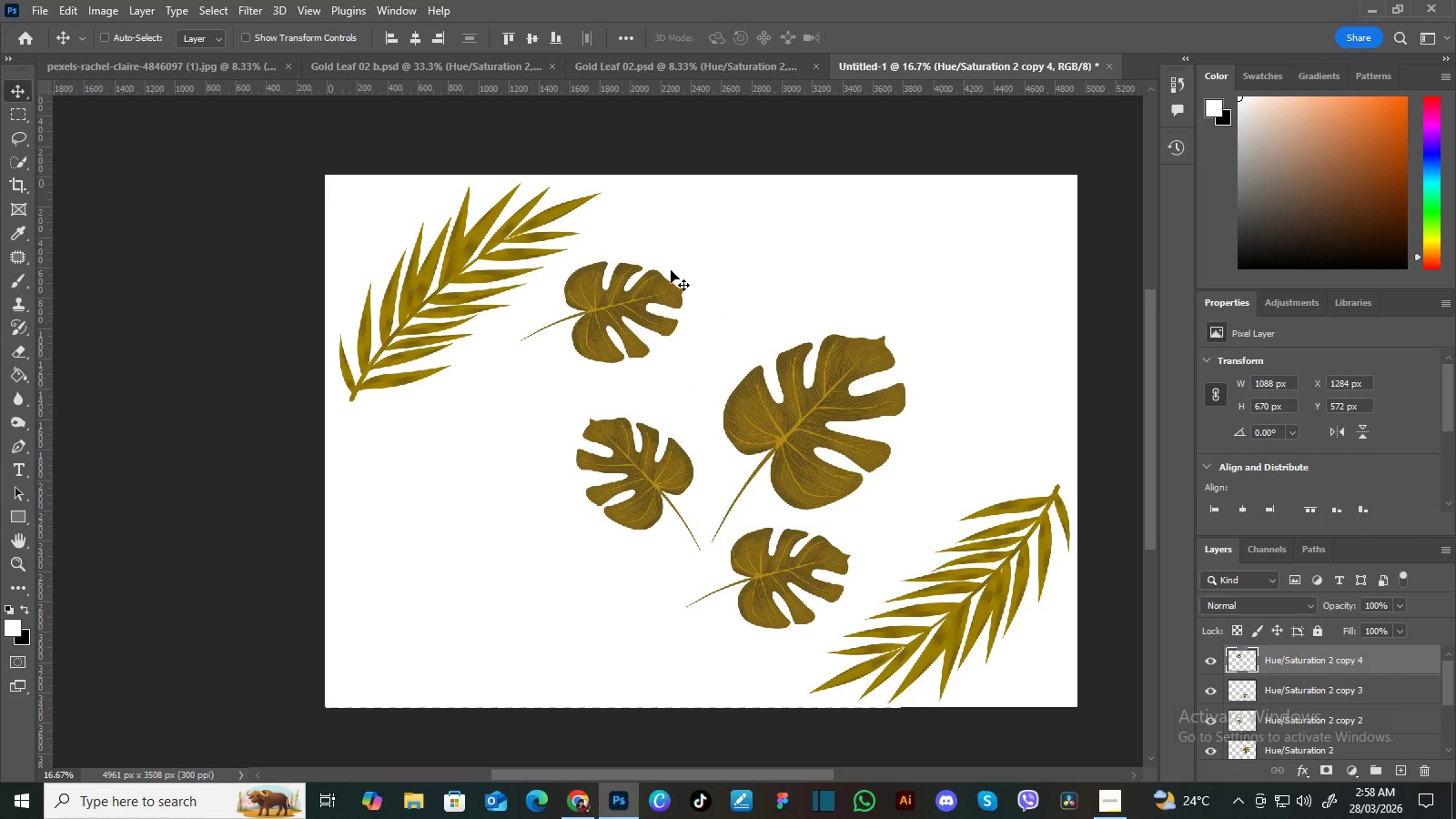 
hold_key(key=AltLeft, duration=0.75)
 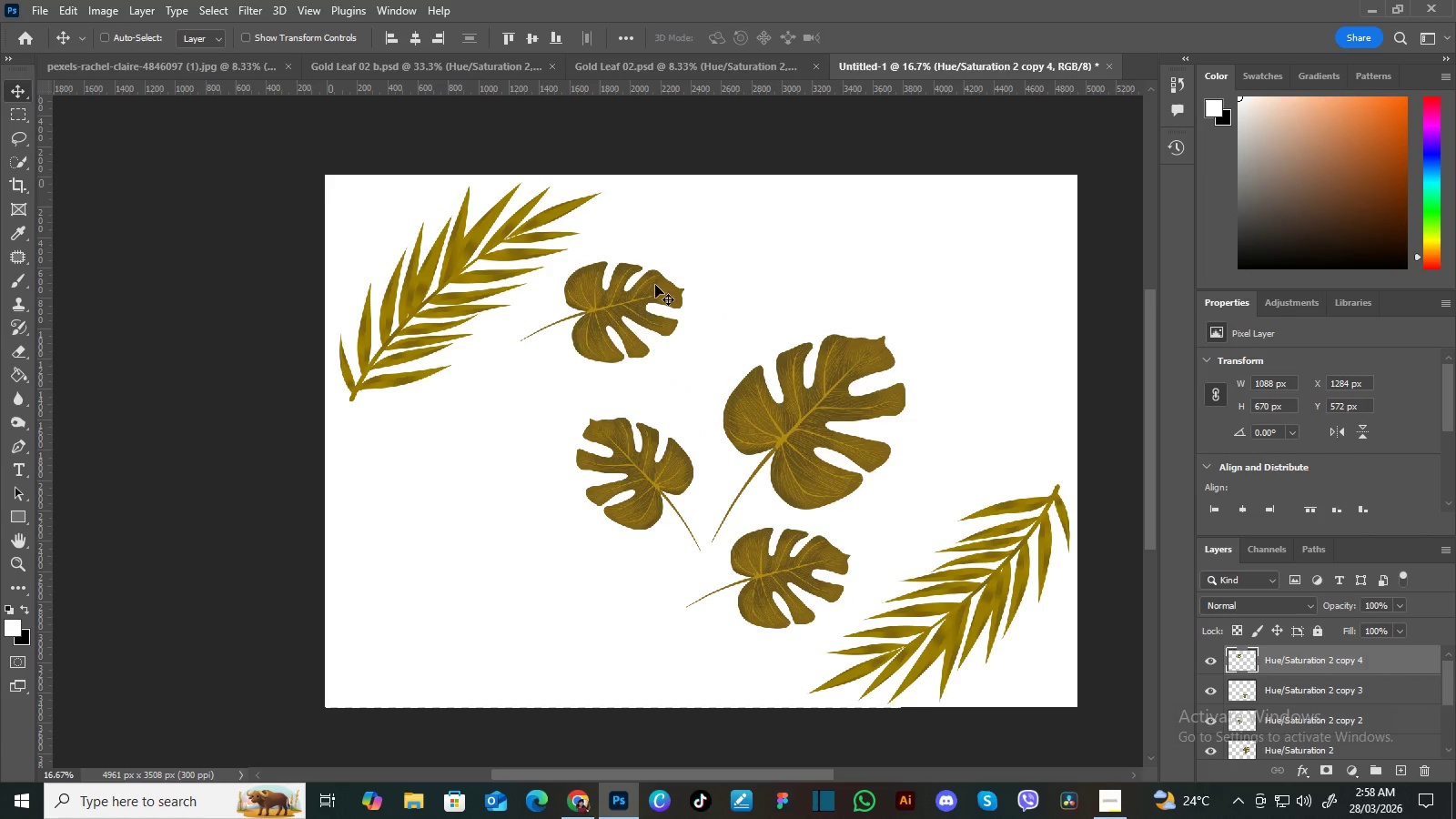 
key(Control+T)
 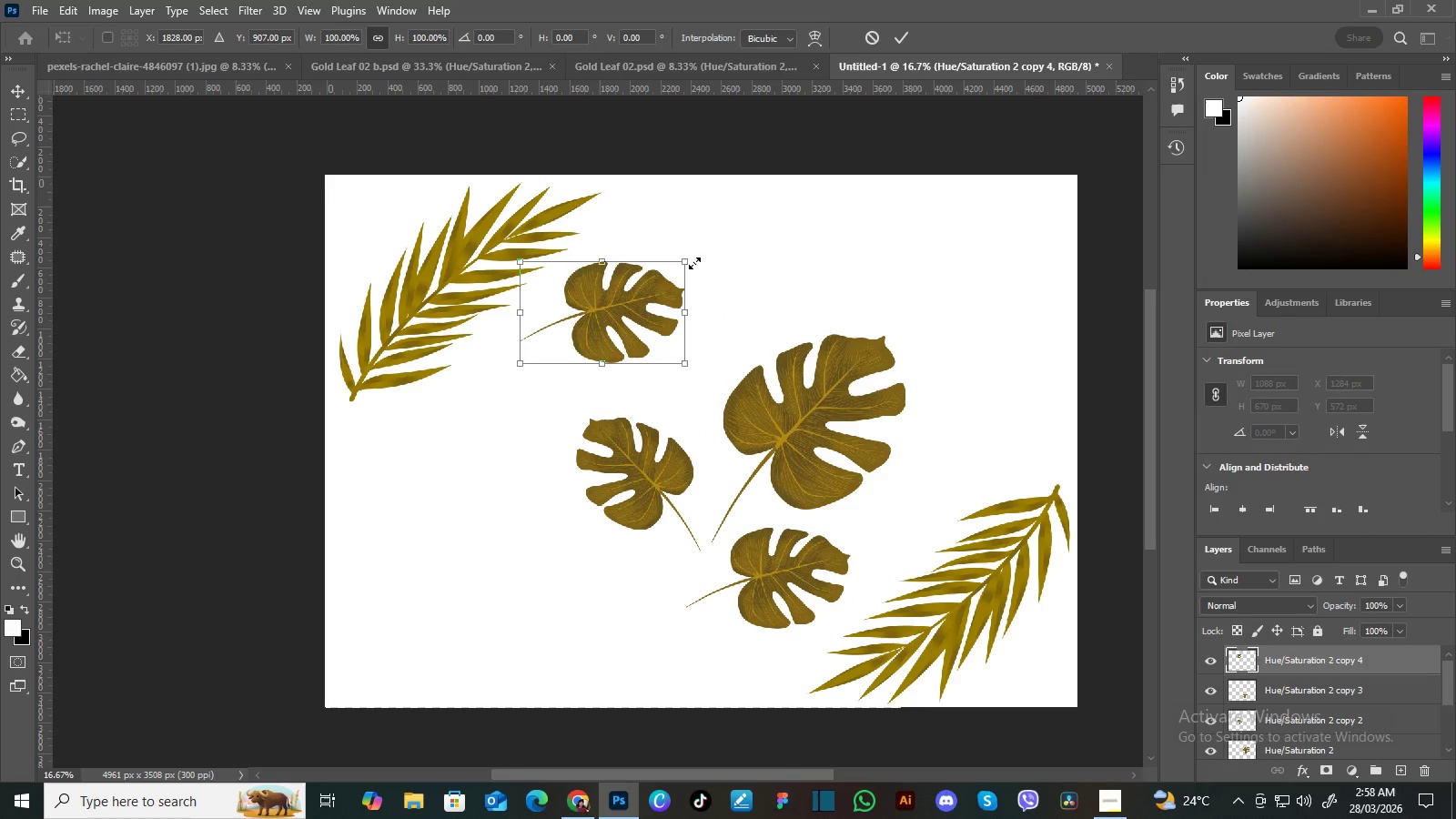 
left_click_drag(start_coordinate=[693, 261], to_coordinate=[635, 304])
 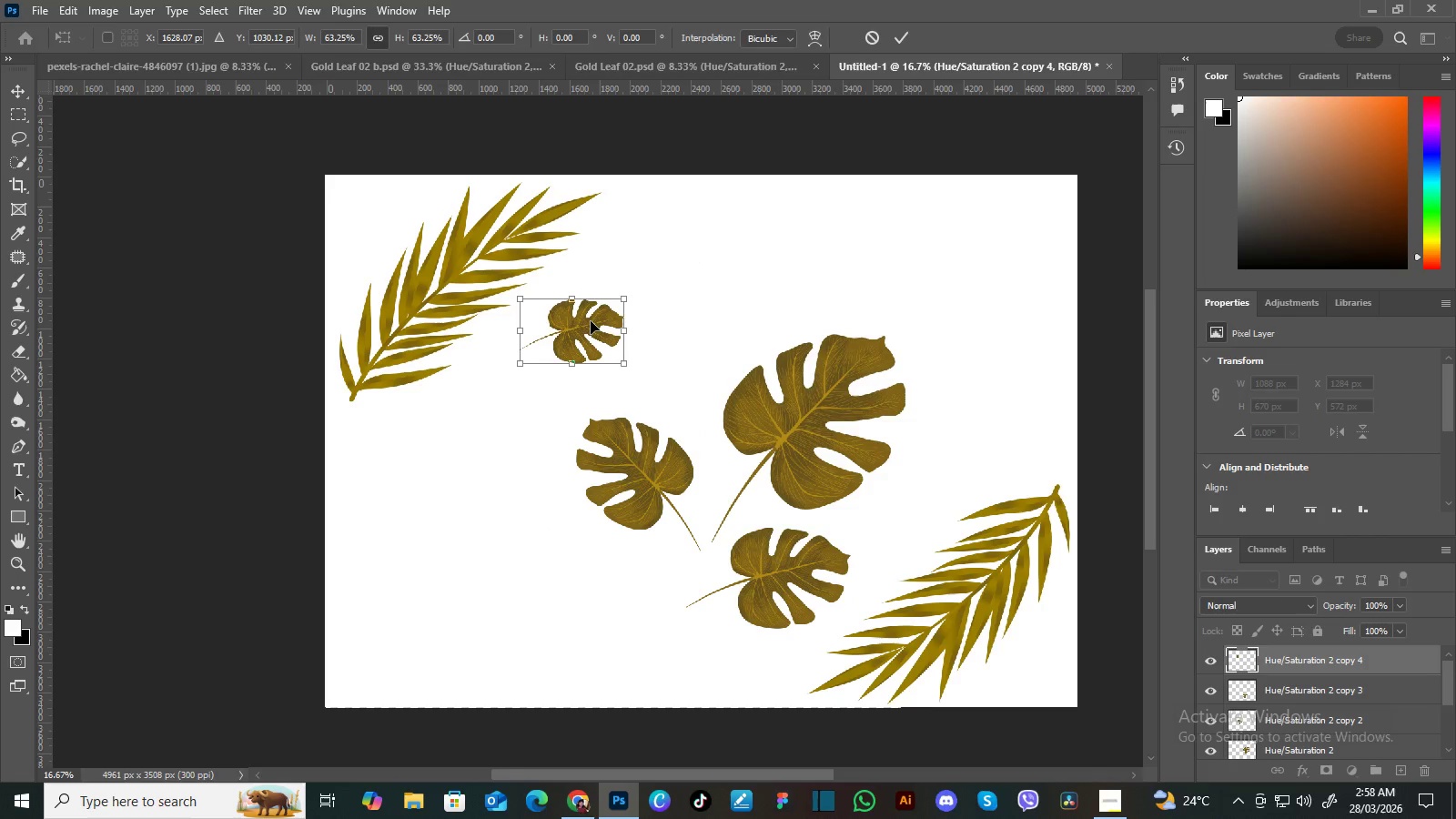 
left_click_drag(start_coordinate=[590, 321], to_coordinate=[392, 203])
 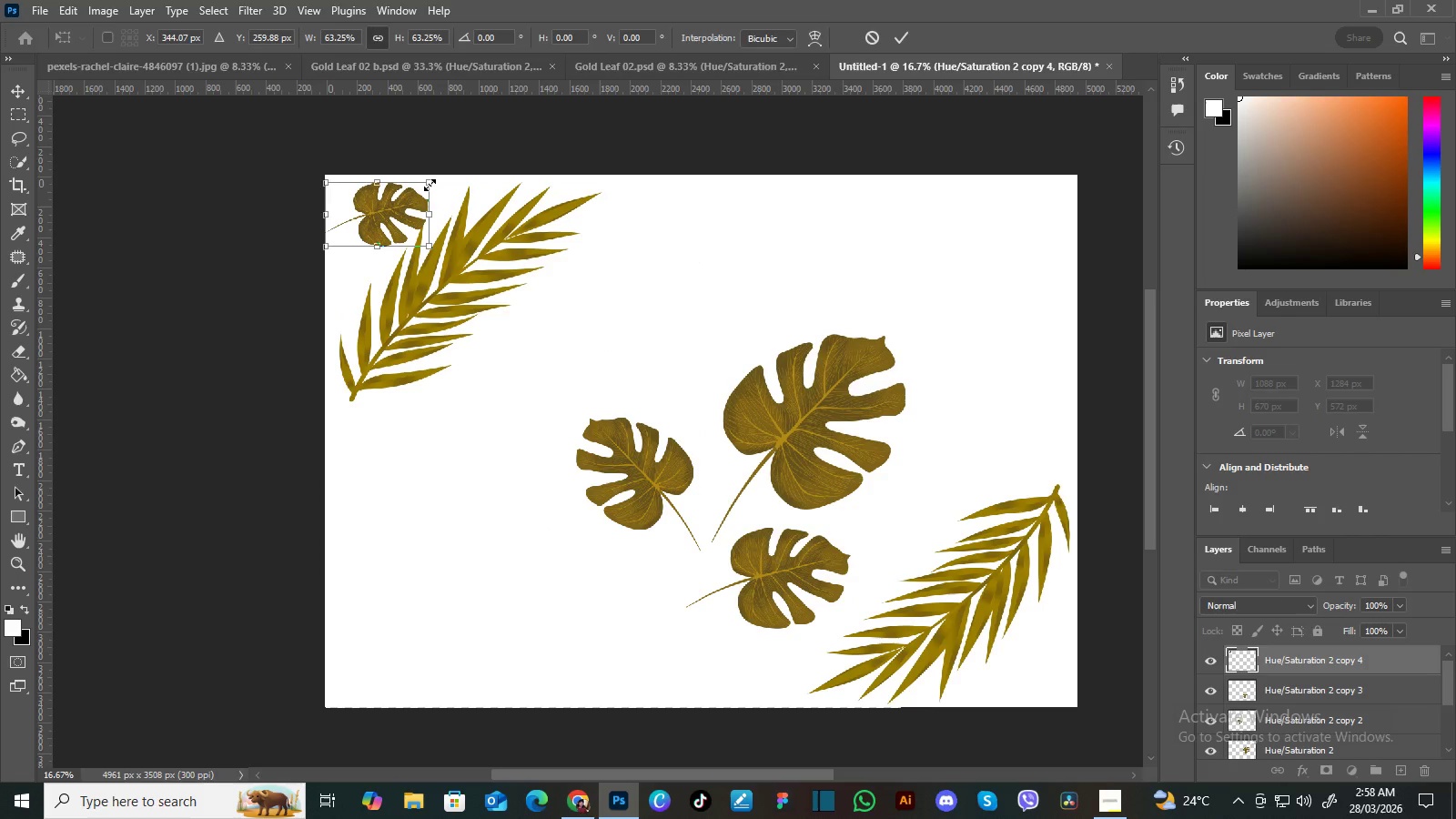 
left_click_drag(start_coordinate=[430, 185], to_coordinate=[413, 188])
 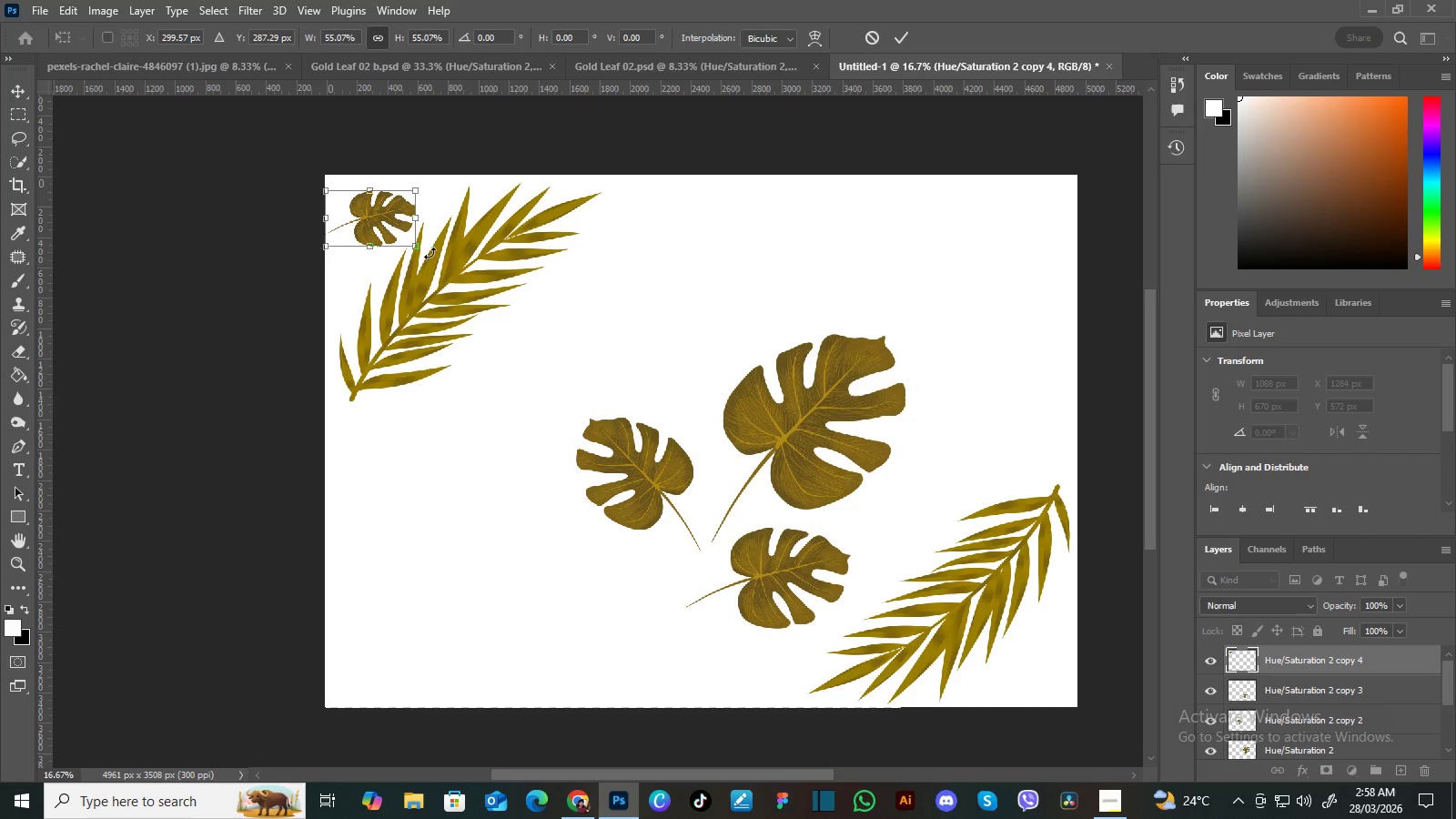 
left_click_drag(start_coordinate=[433, 253], to_coordinate=[444, 221])
 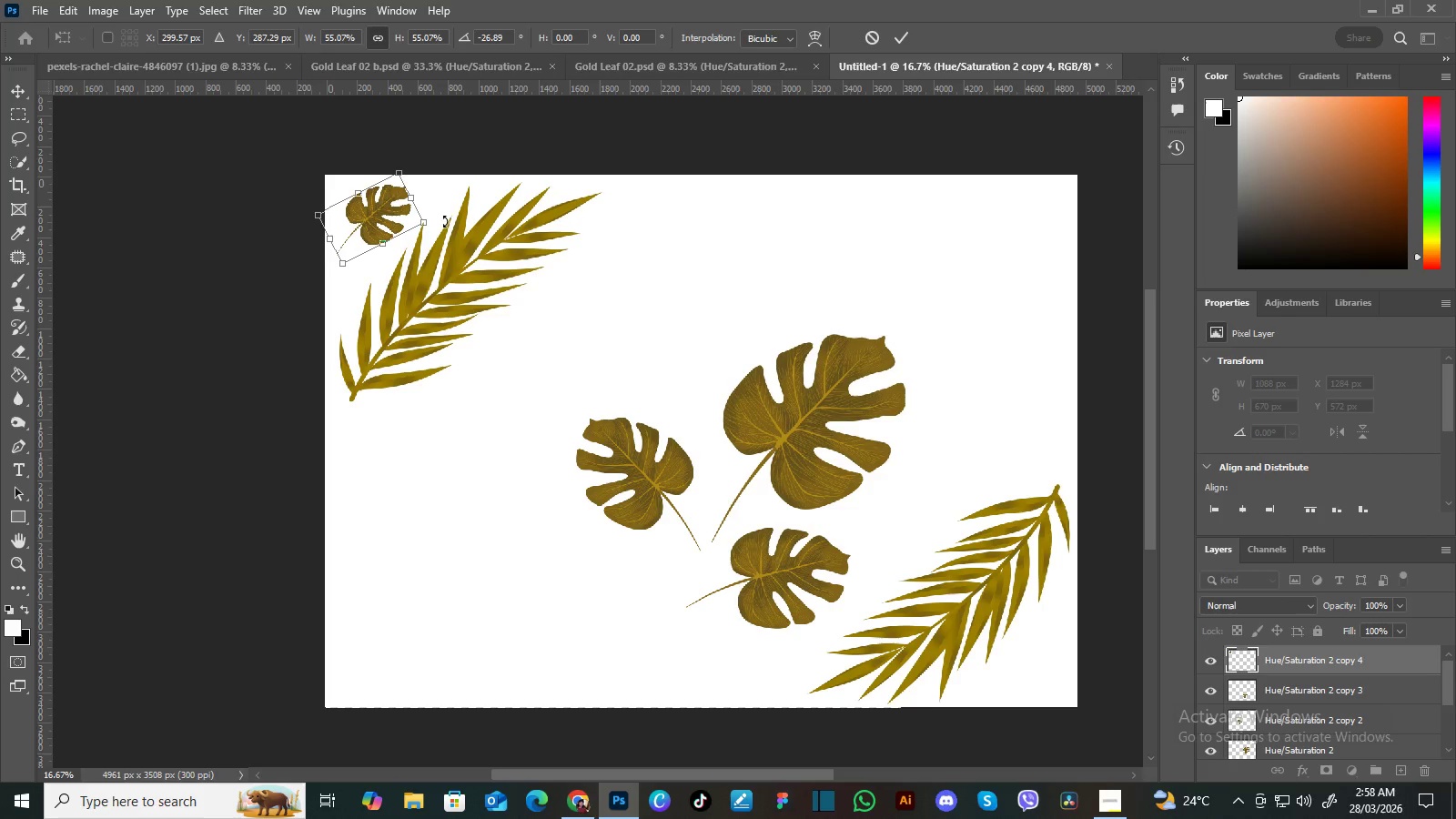 
key(Enter)
 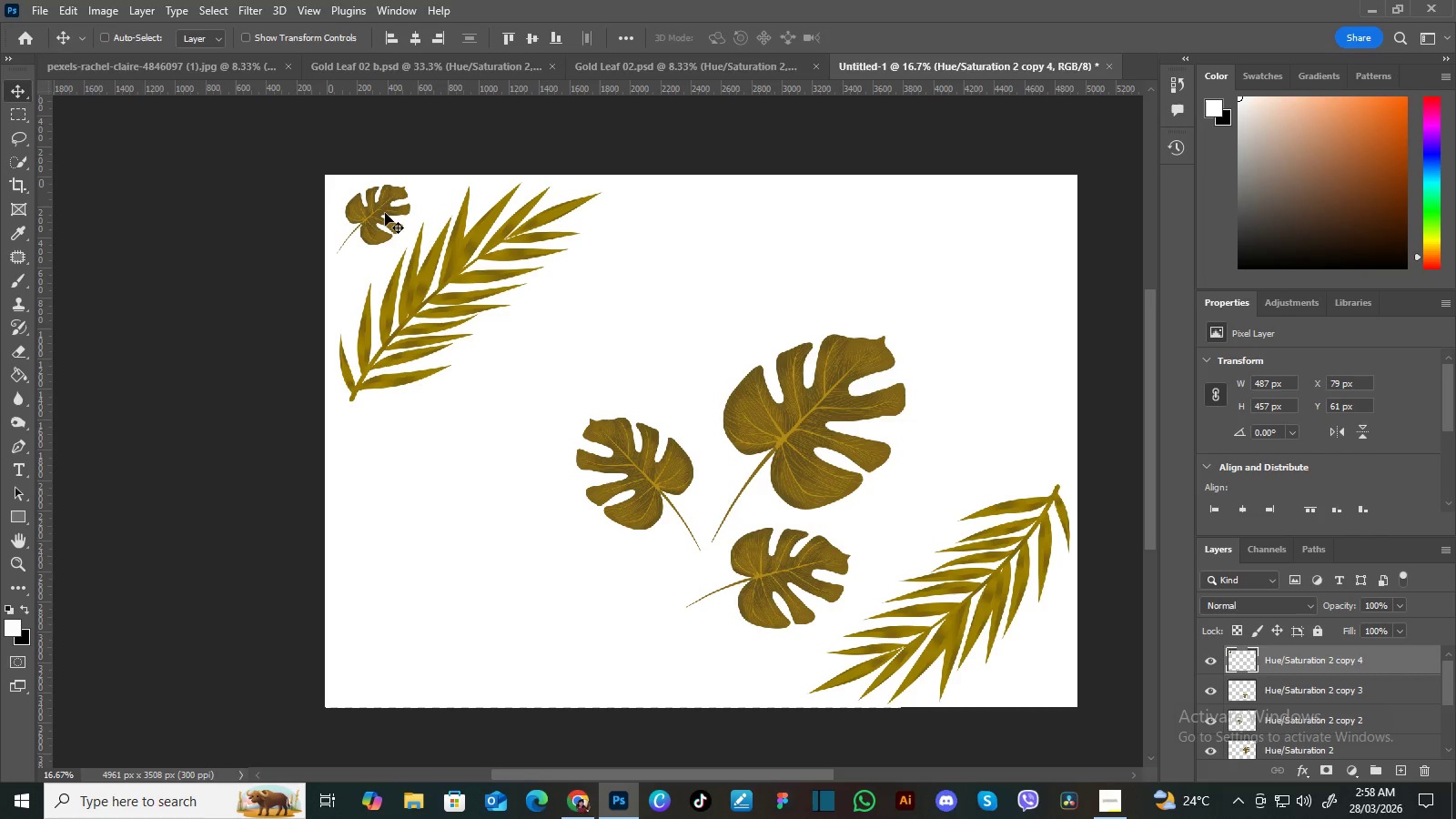 
left_click_drag(start_coordinate=[385, 213], to_coordinate=[385, 221])
 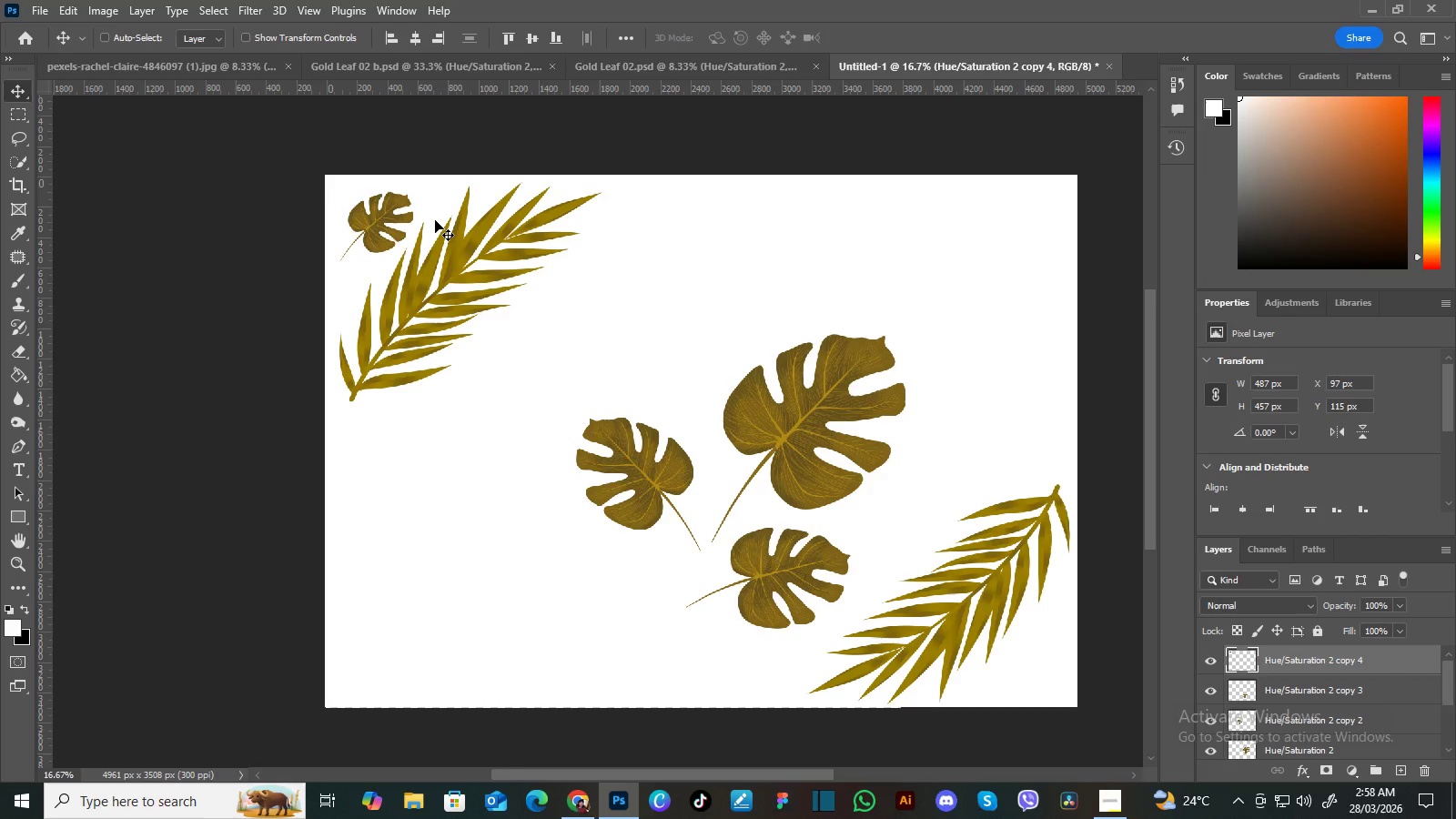 
key(ArrowLeft)
 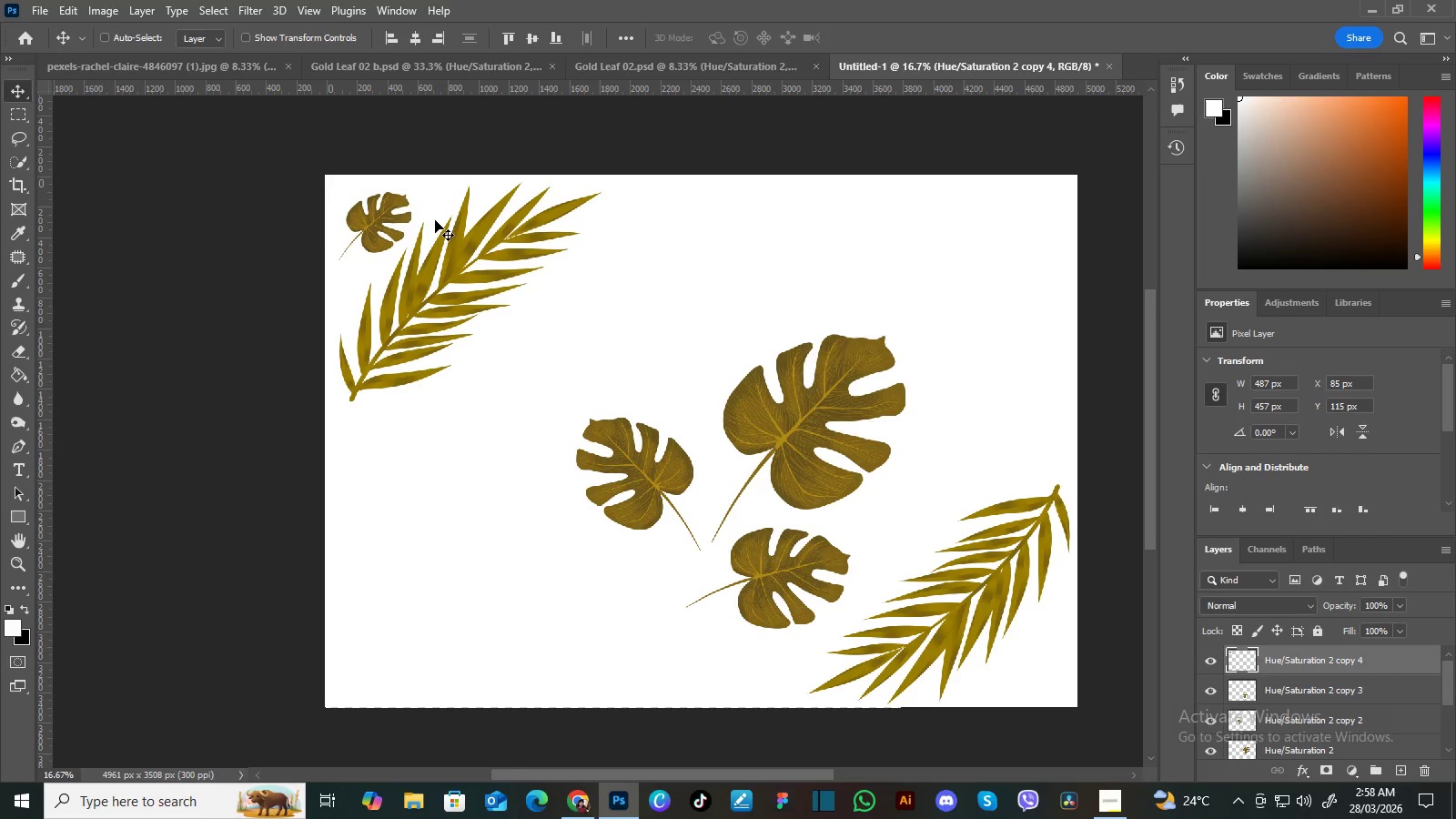 
key(ArrowLeft)
 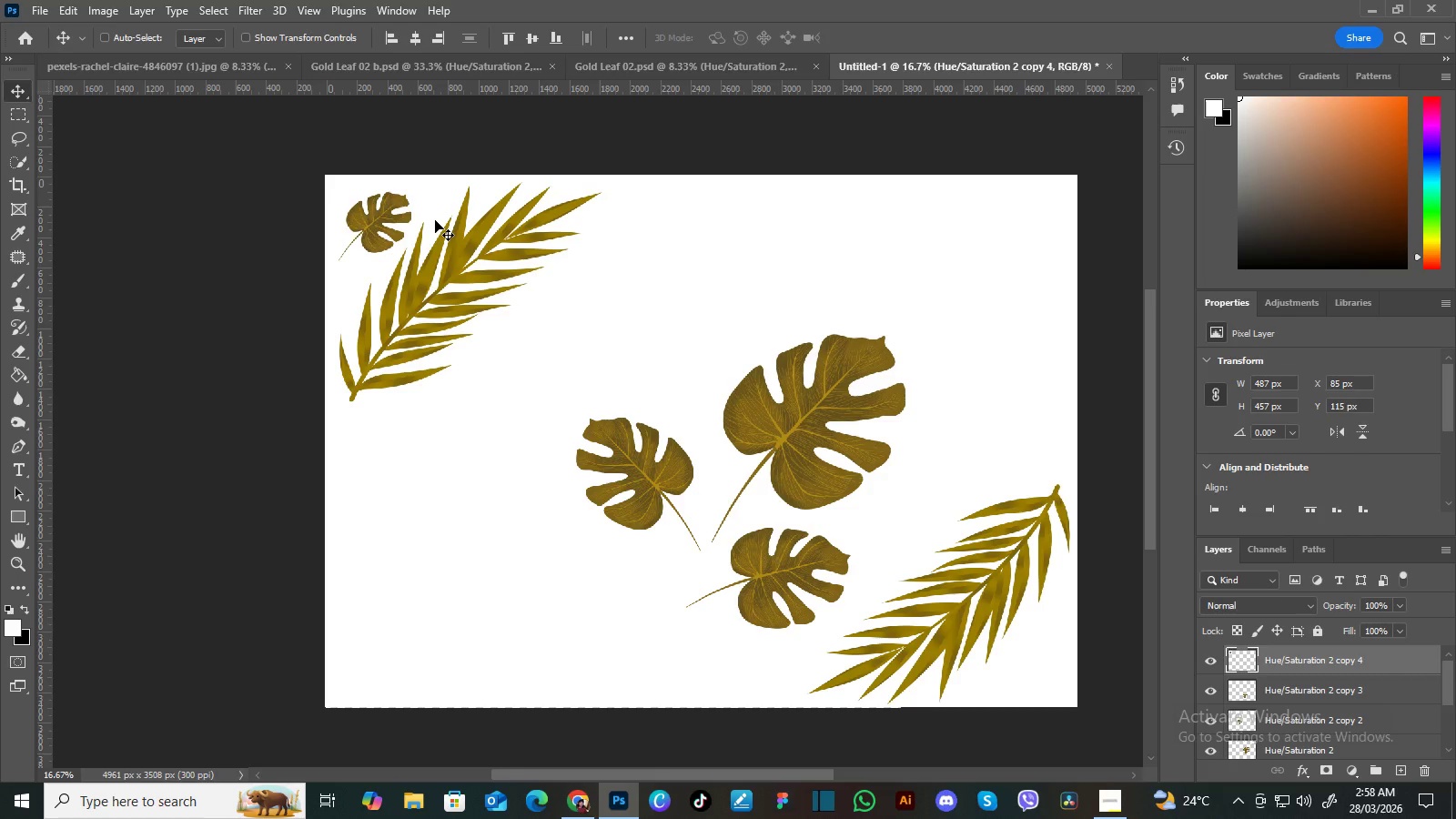 
key(ArrowLeft)
 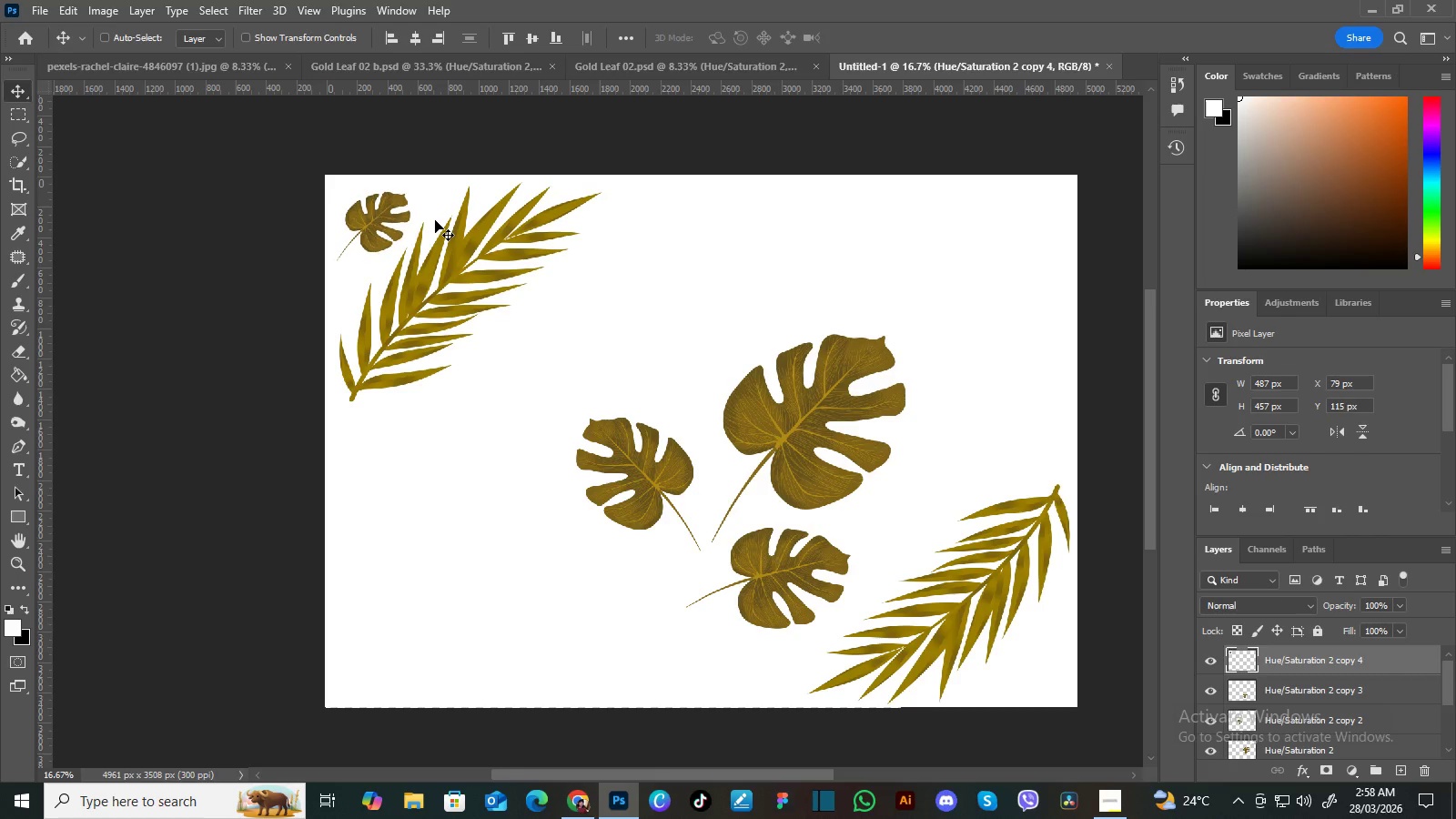 
key(ArrowUp)
 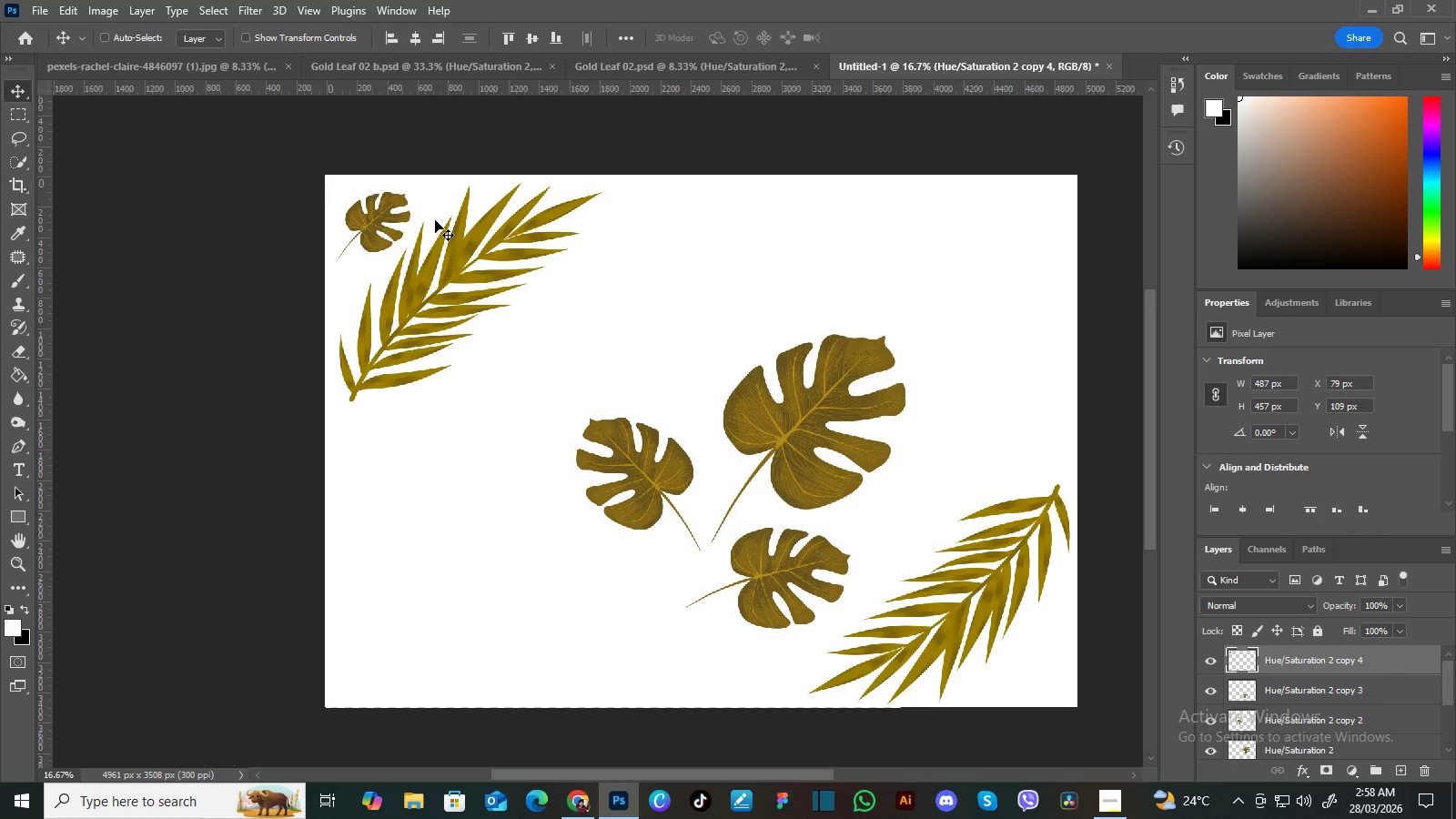 
key(ArrowUp)
 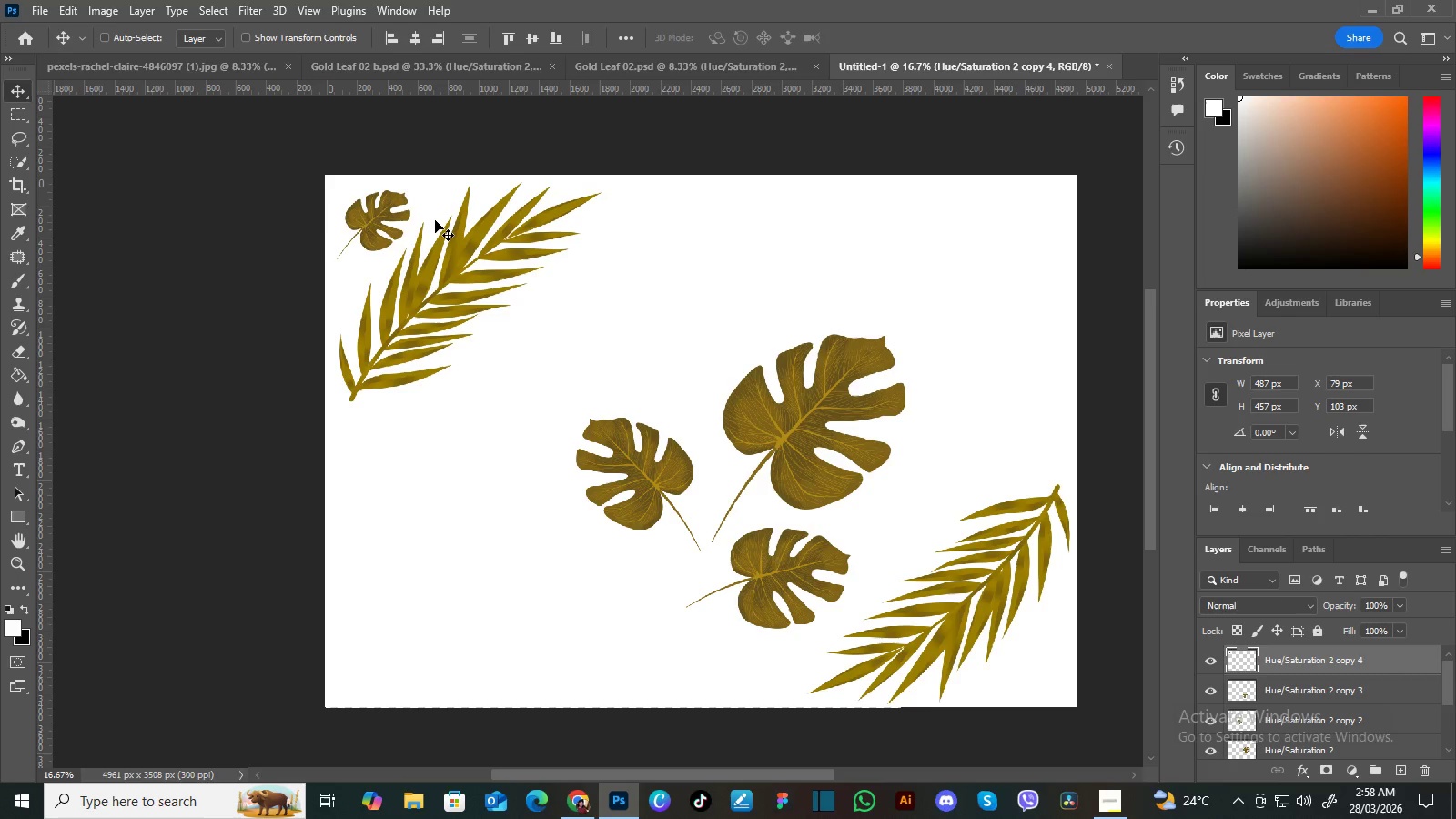 
key(ArrowLeft)
 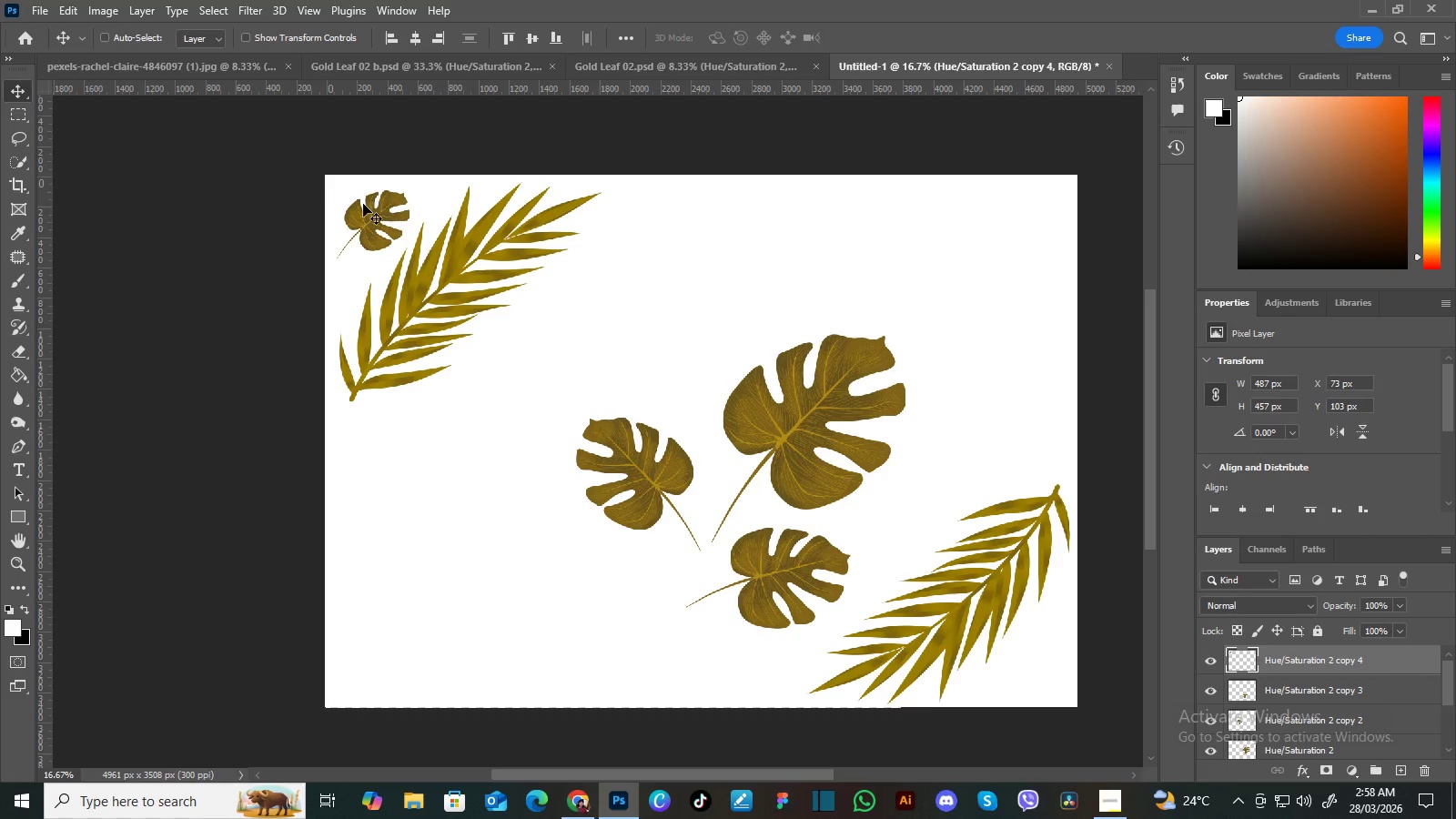 
hold_key(key=AltLeft, duration=1.5)
left_click_drag(start_coordinate=[372, 223], to_coordinate=[1036, 623])
 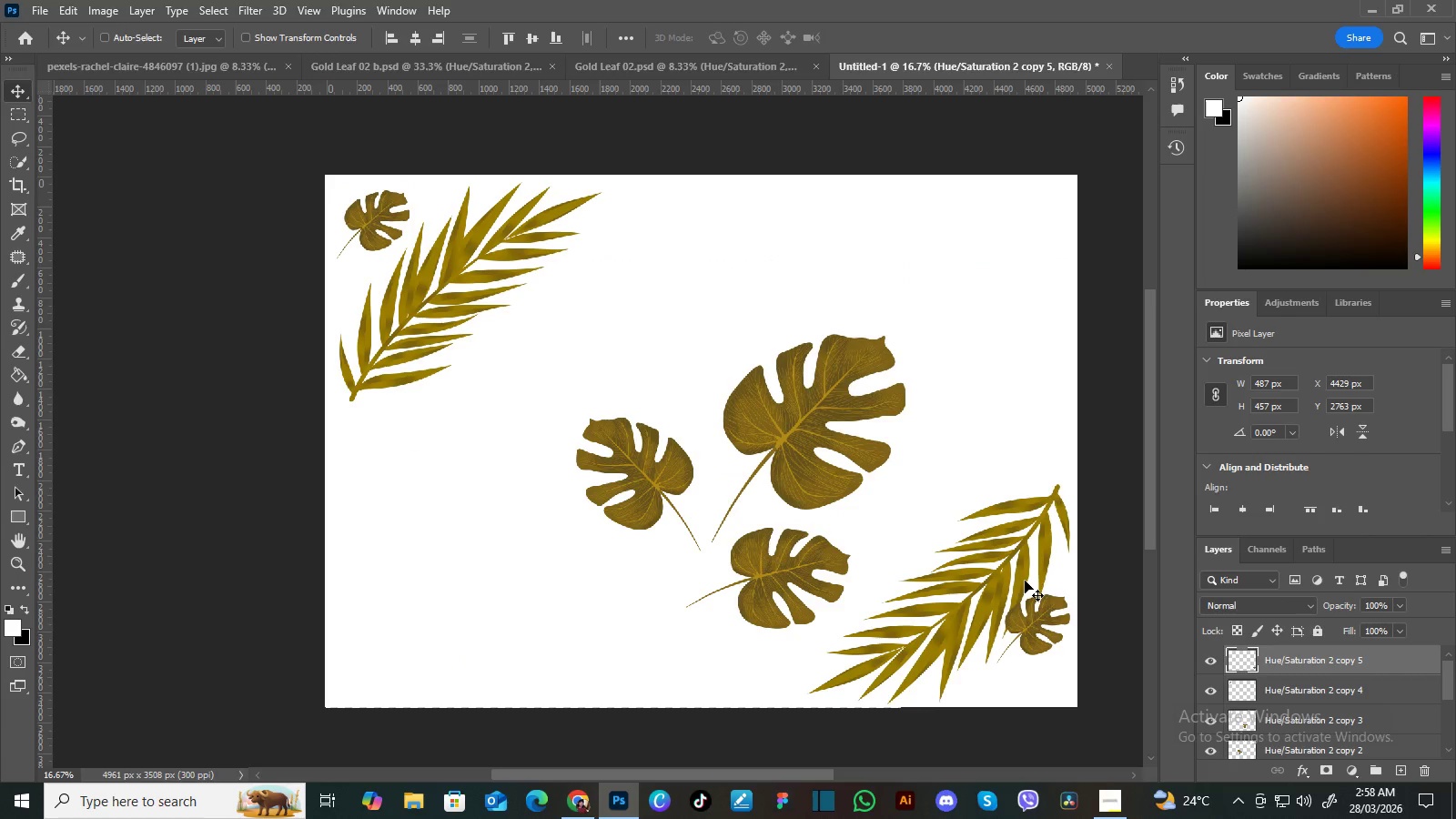 
hold_key(key=AltLeft, duration=0.64)
 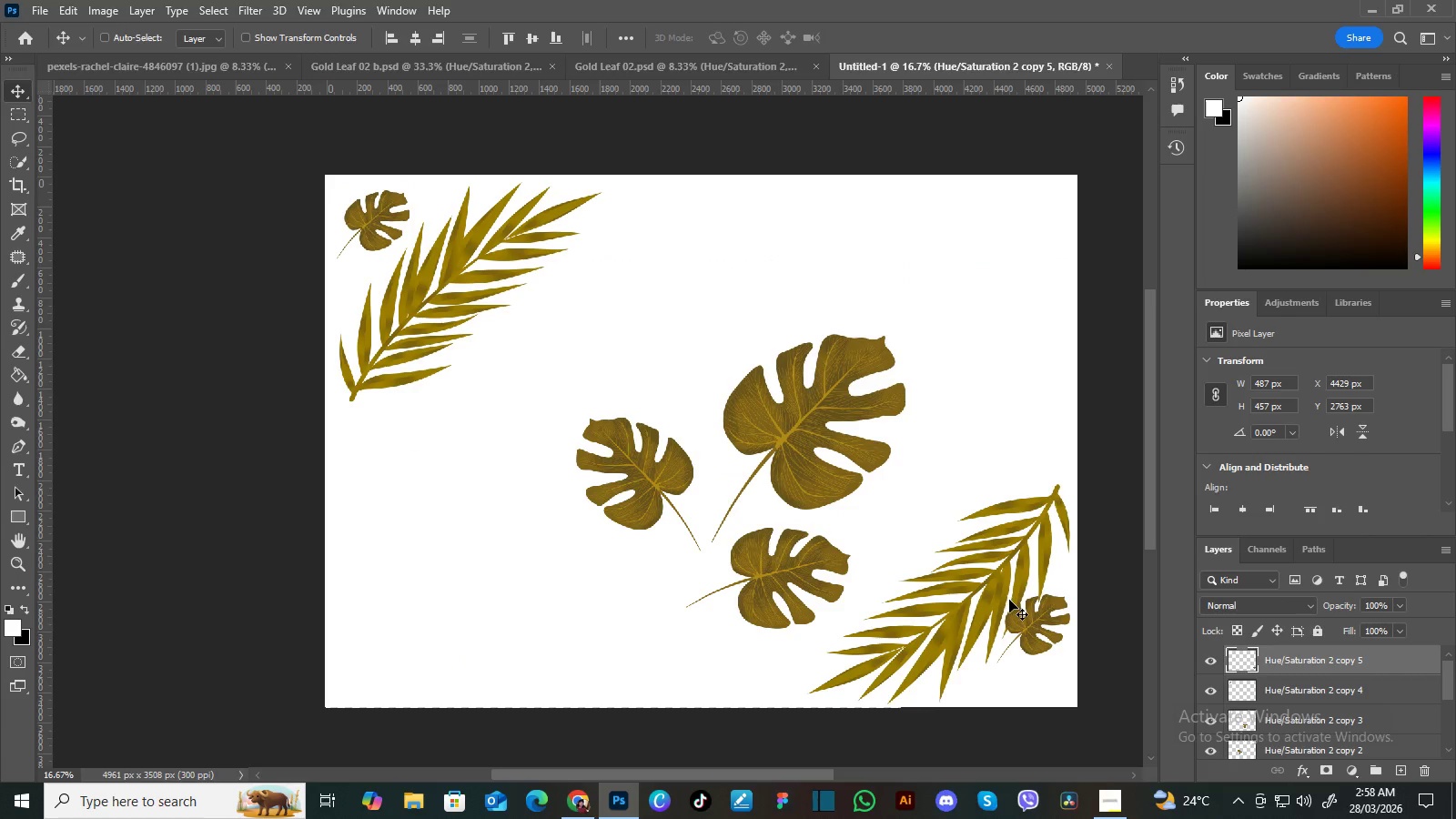 
key(Control+T)
 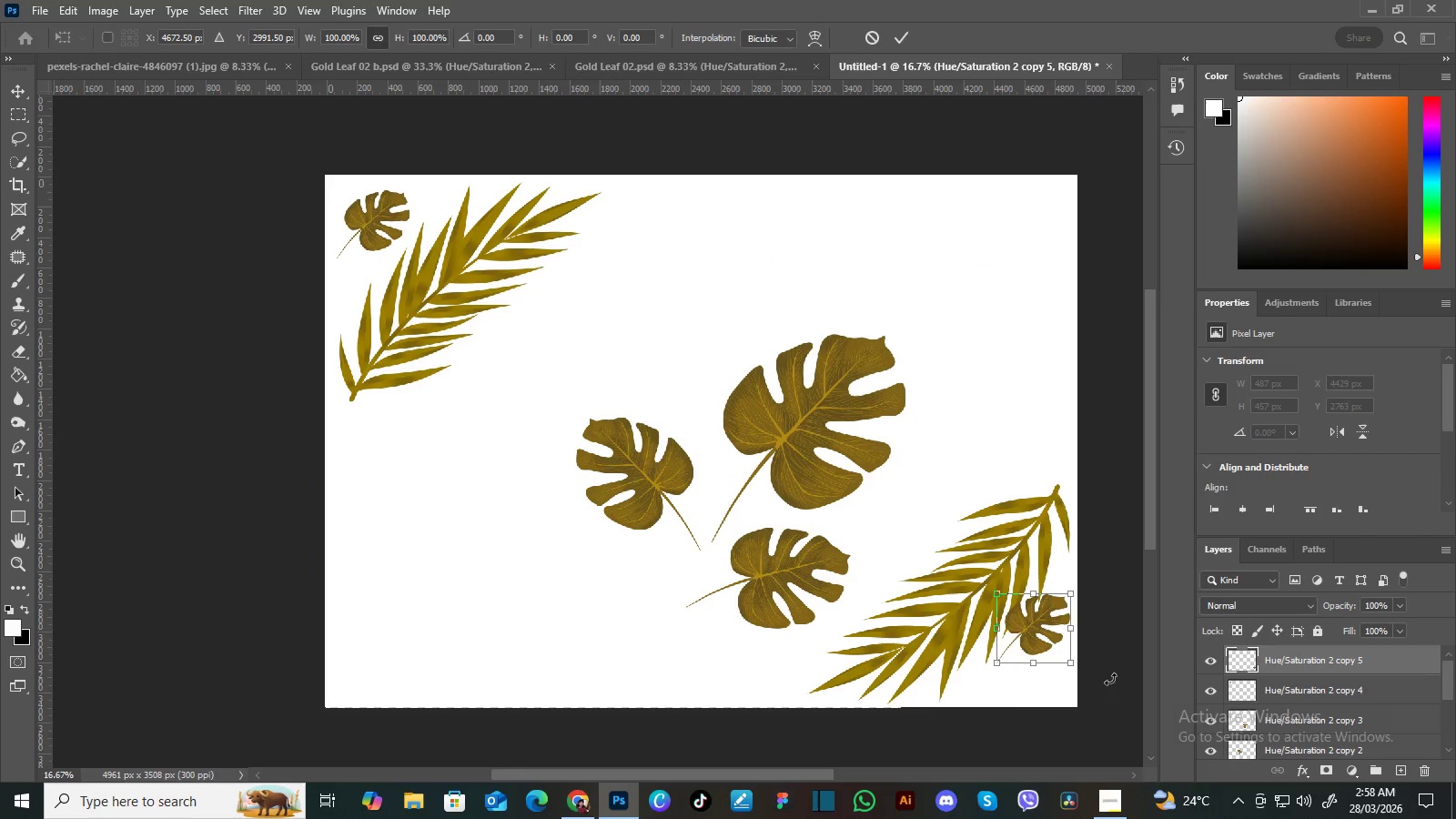 
left_click_drag(start_coordinate=[1087, 680], to_coordinate=[970, 610])
 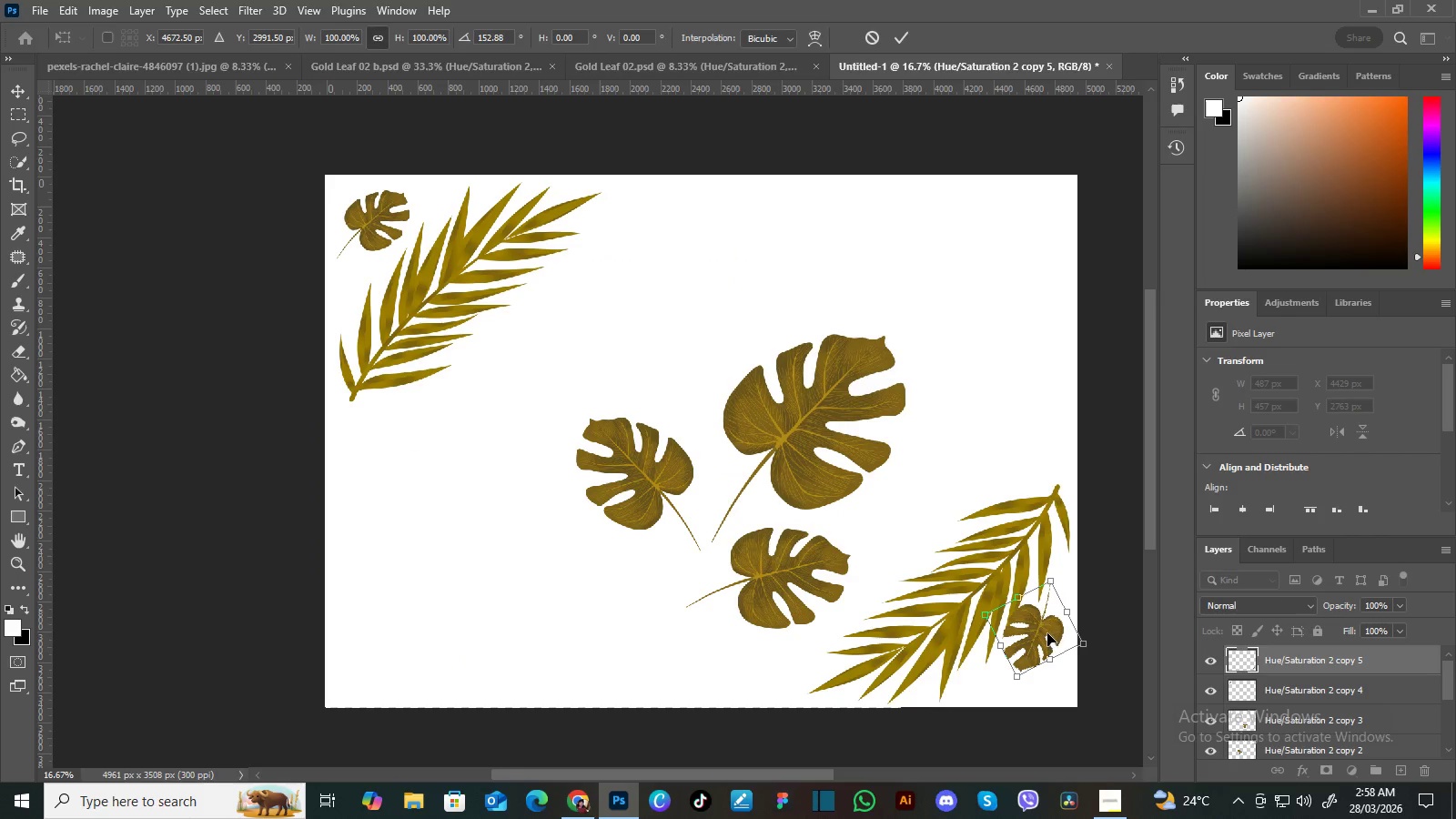 
left_click_drag(start_coordinate=[1047, 633], to_coordinate=[1055, 657])
 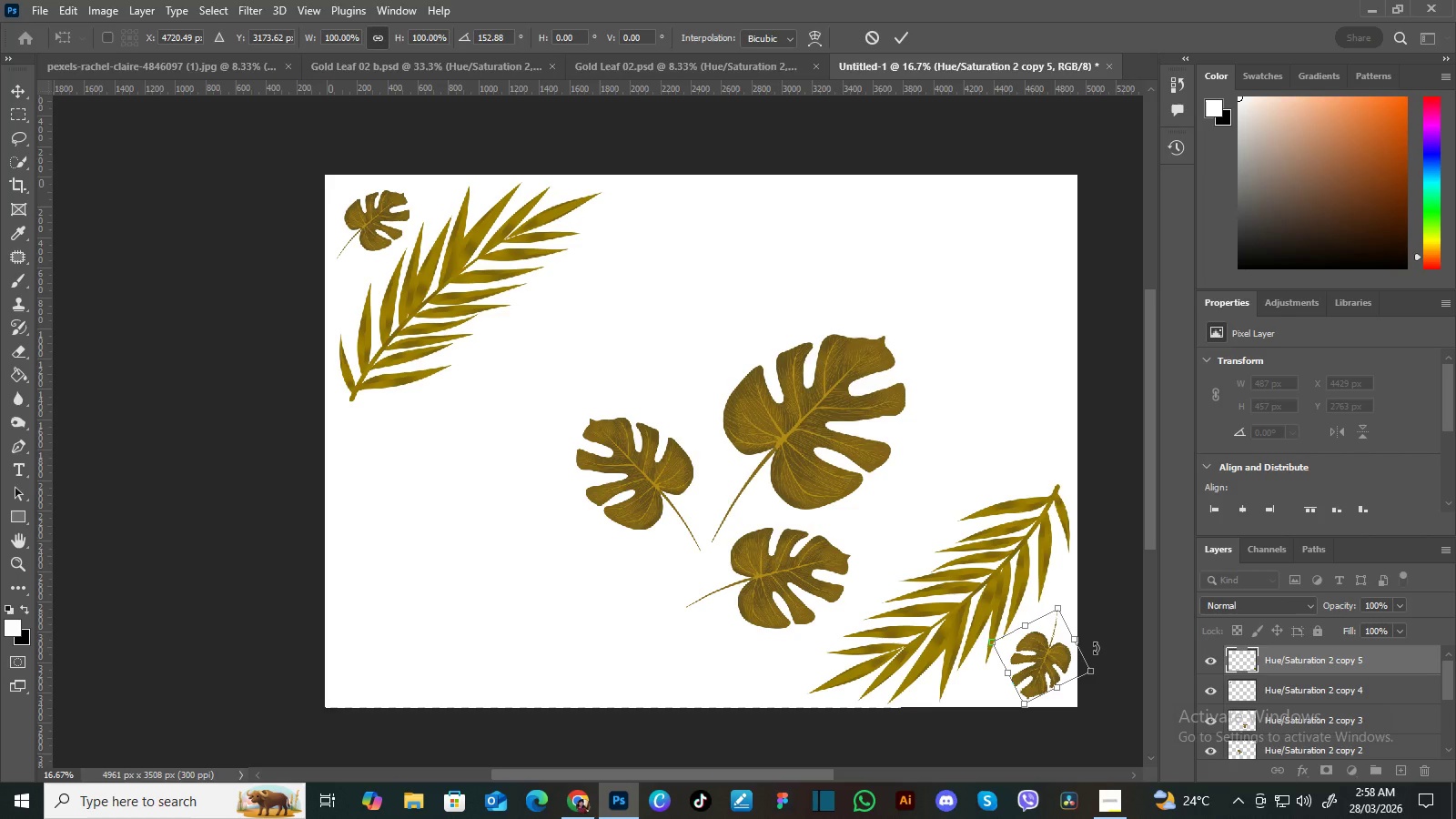 
key(Enter)
 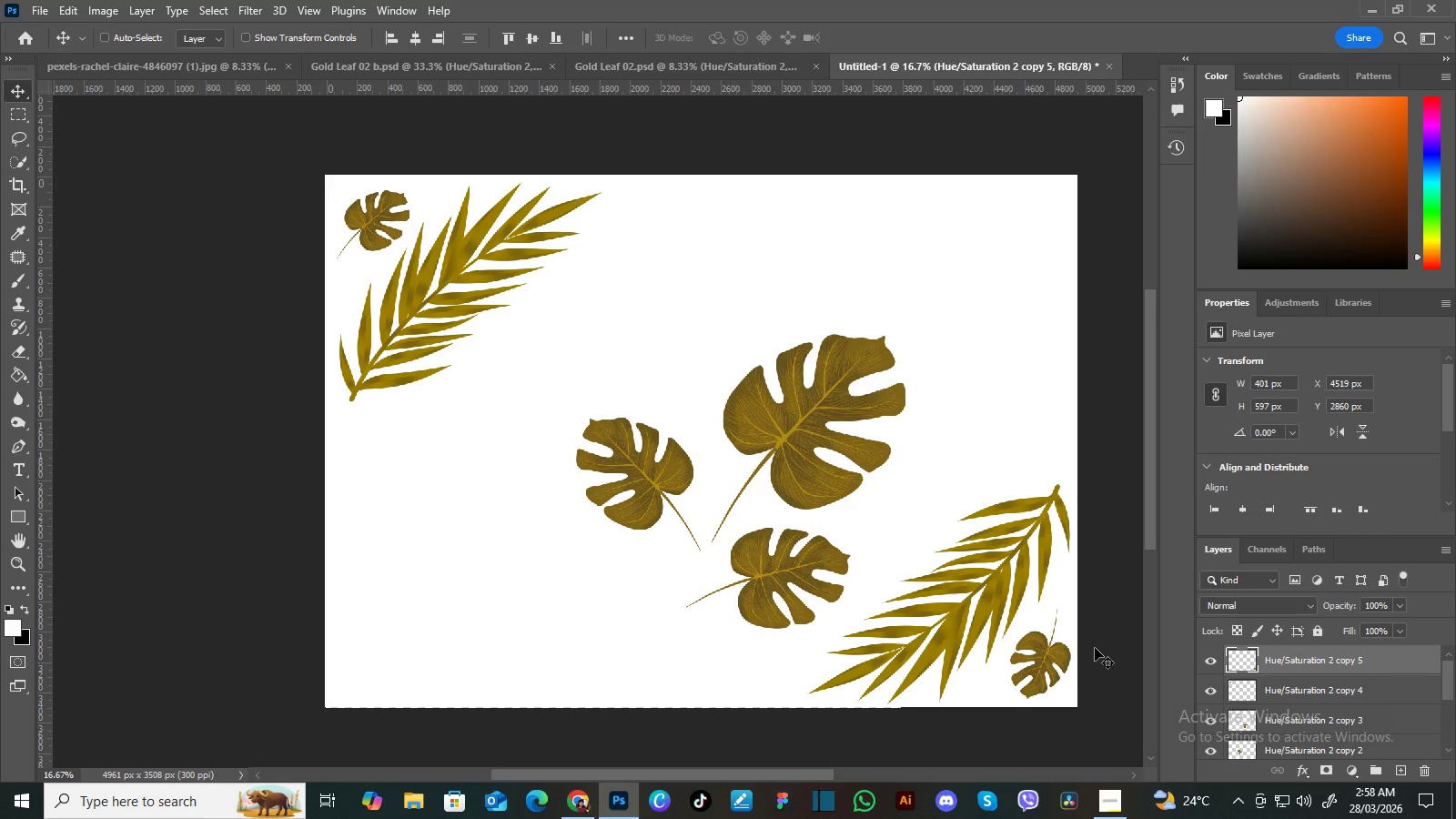 
key(ArrowLeft)
 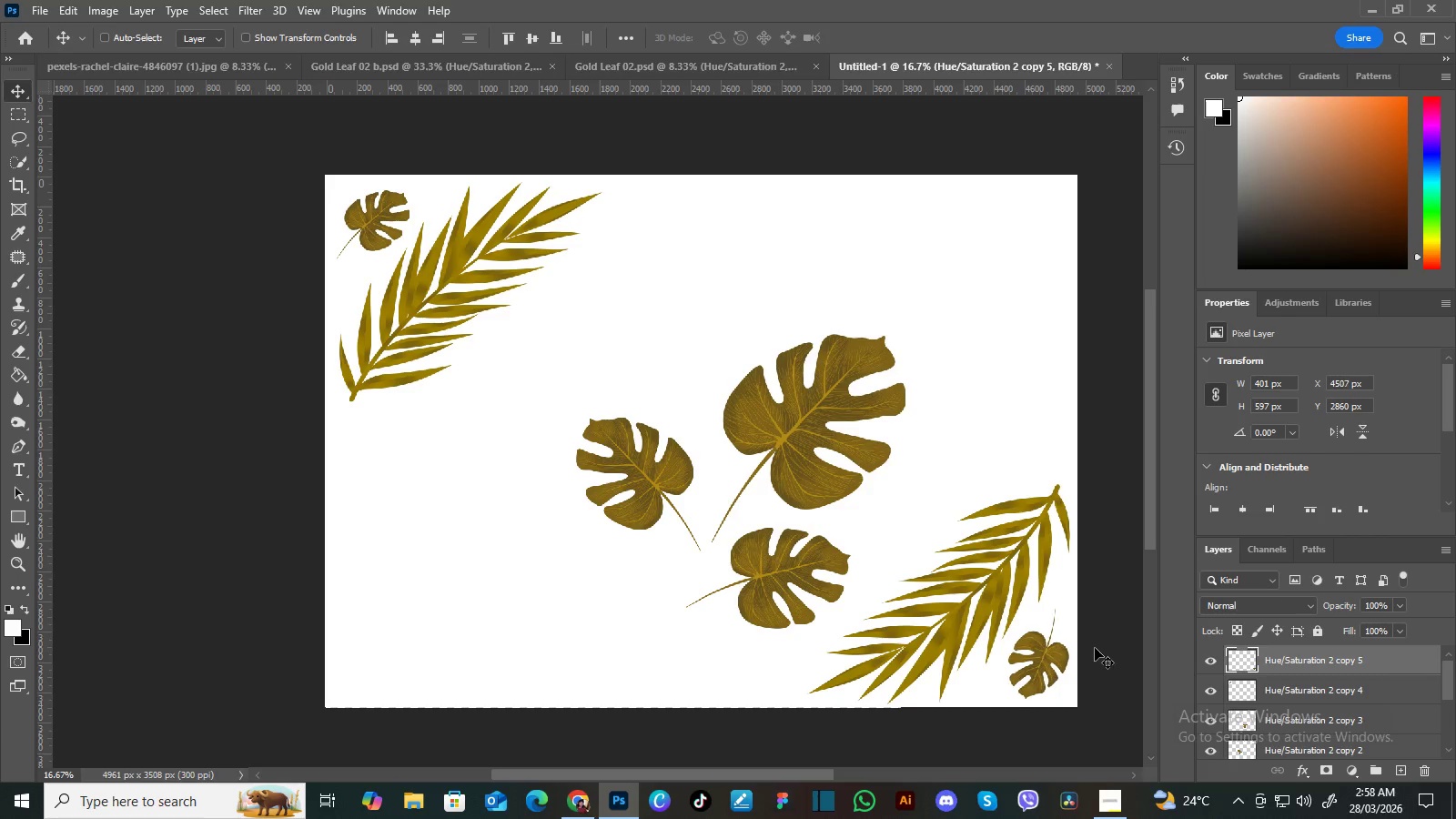 
key(ArrowLeft)
 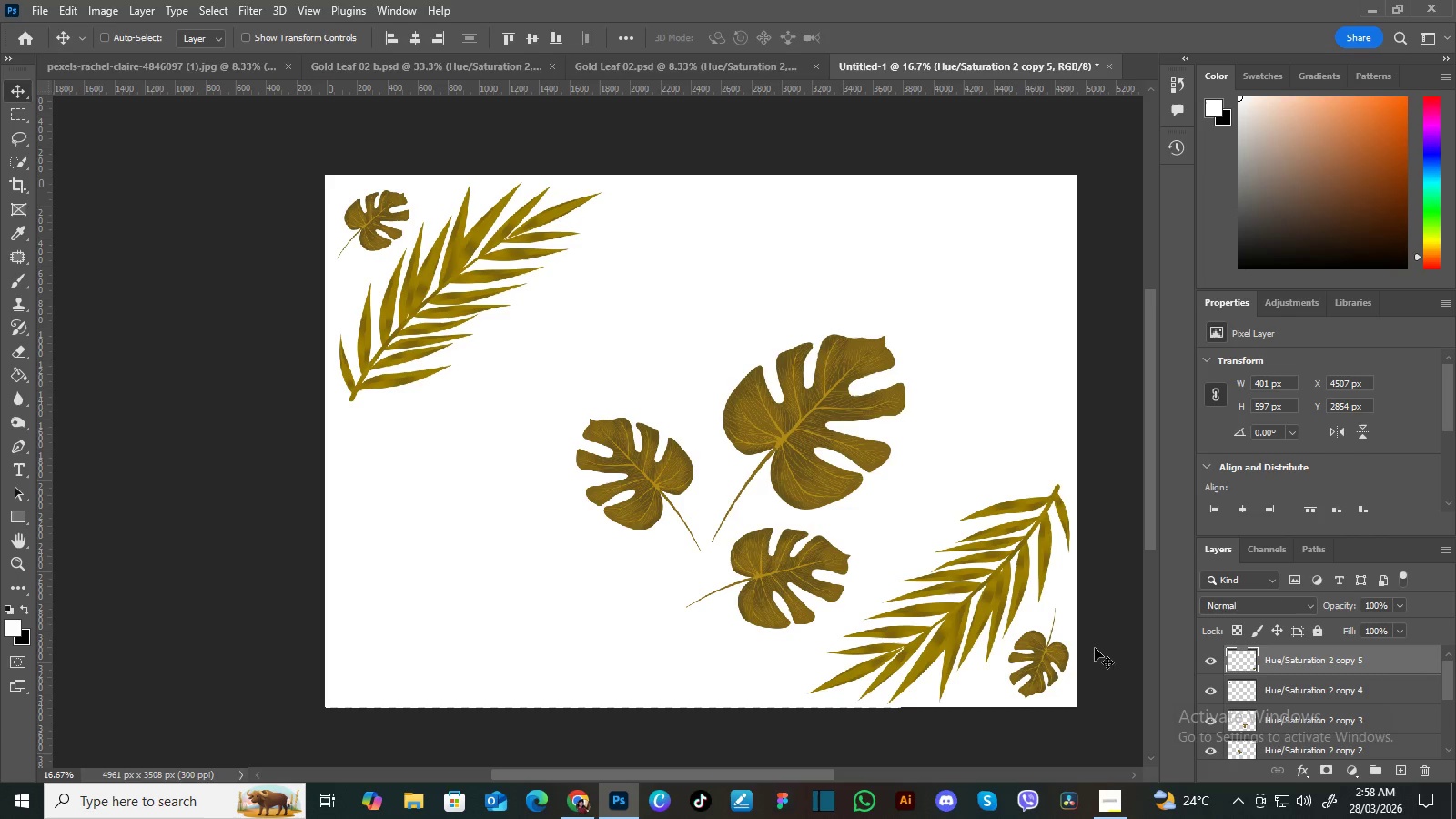 
key(ArrowUp)
 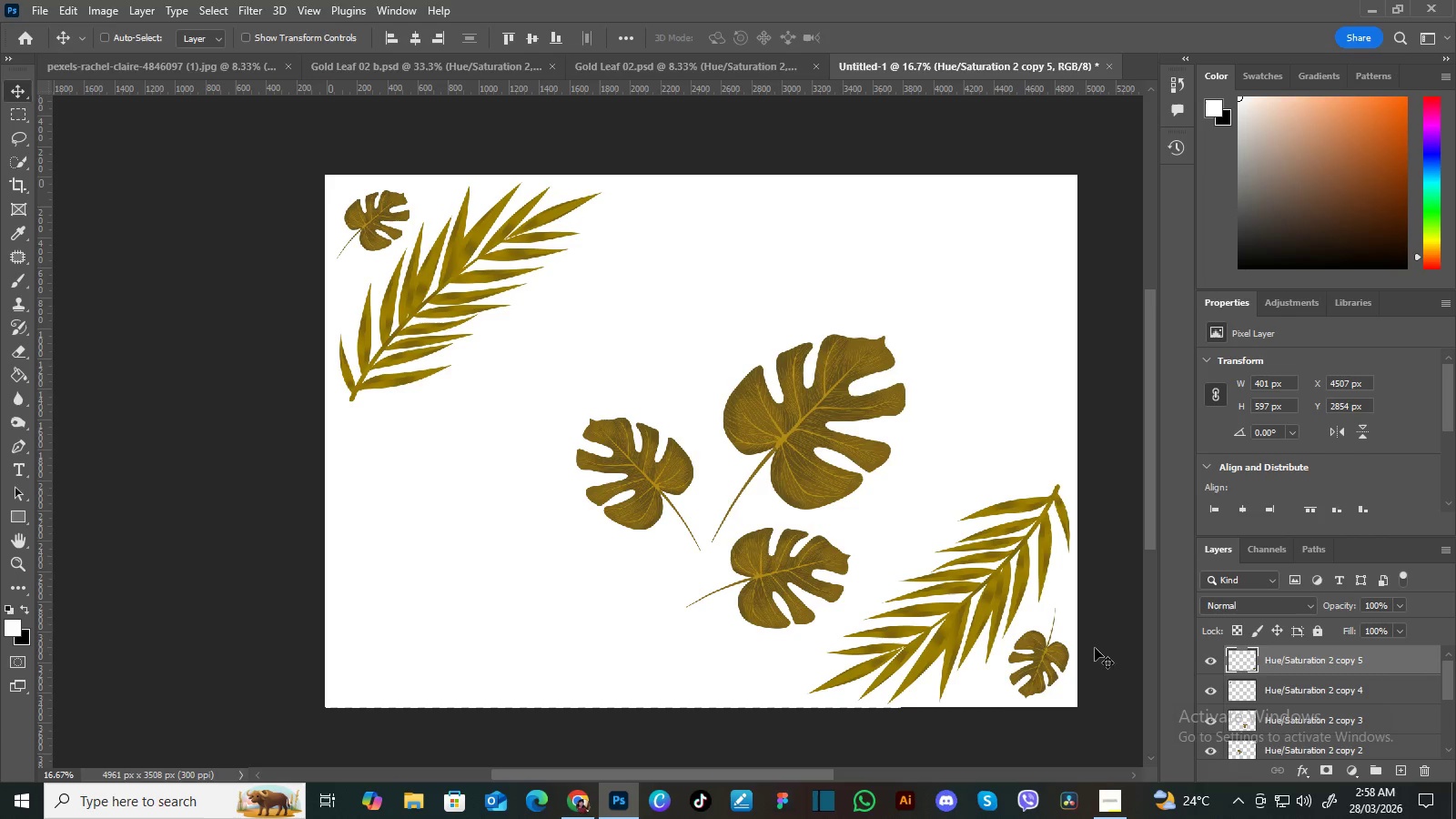 
key(ArrowUp)
 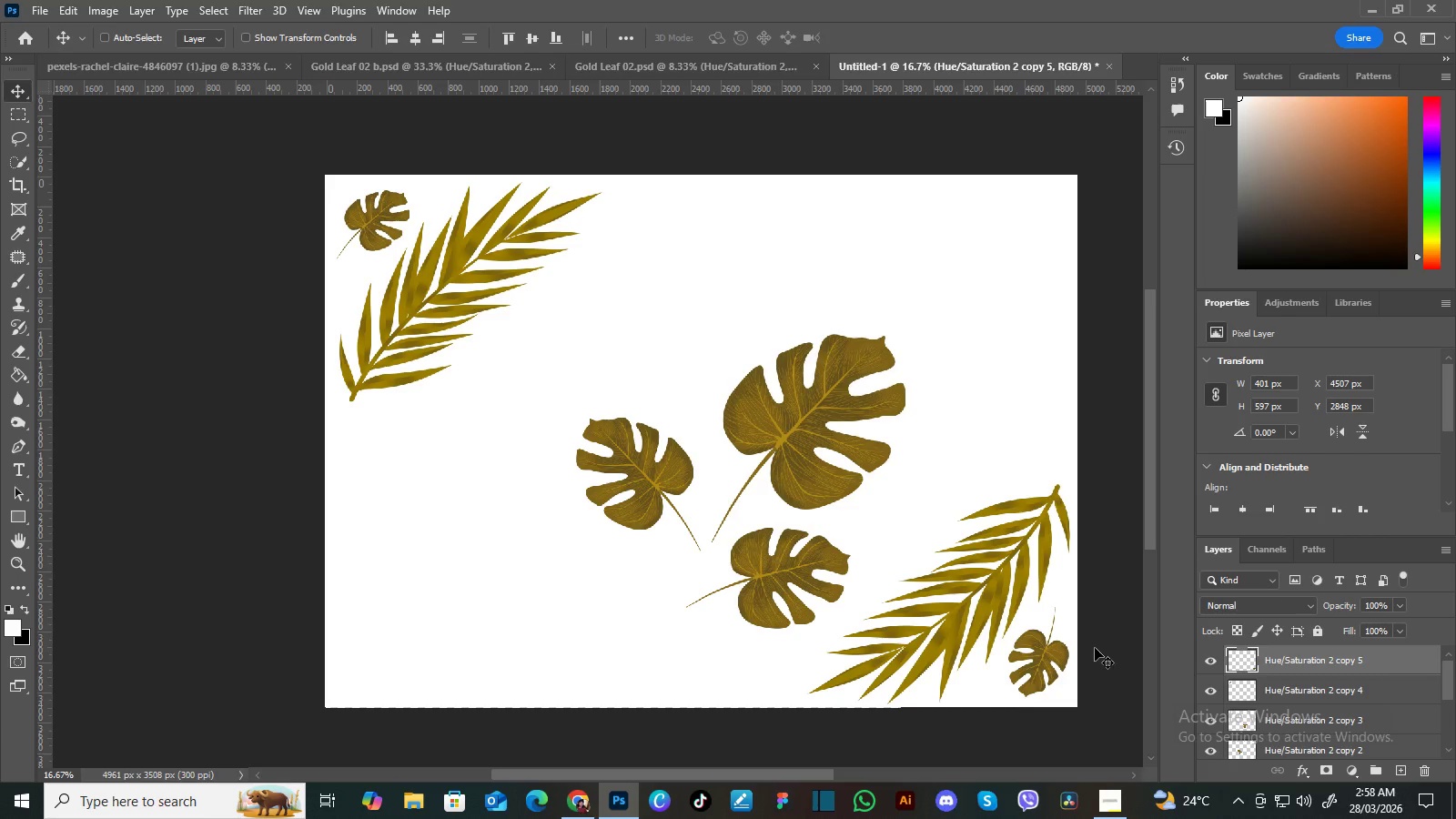 
key(ArrowUp)
 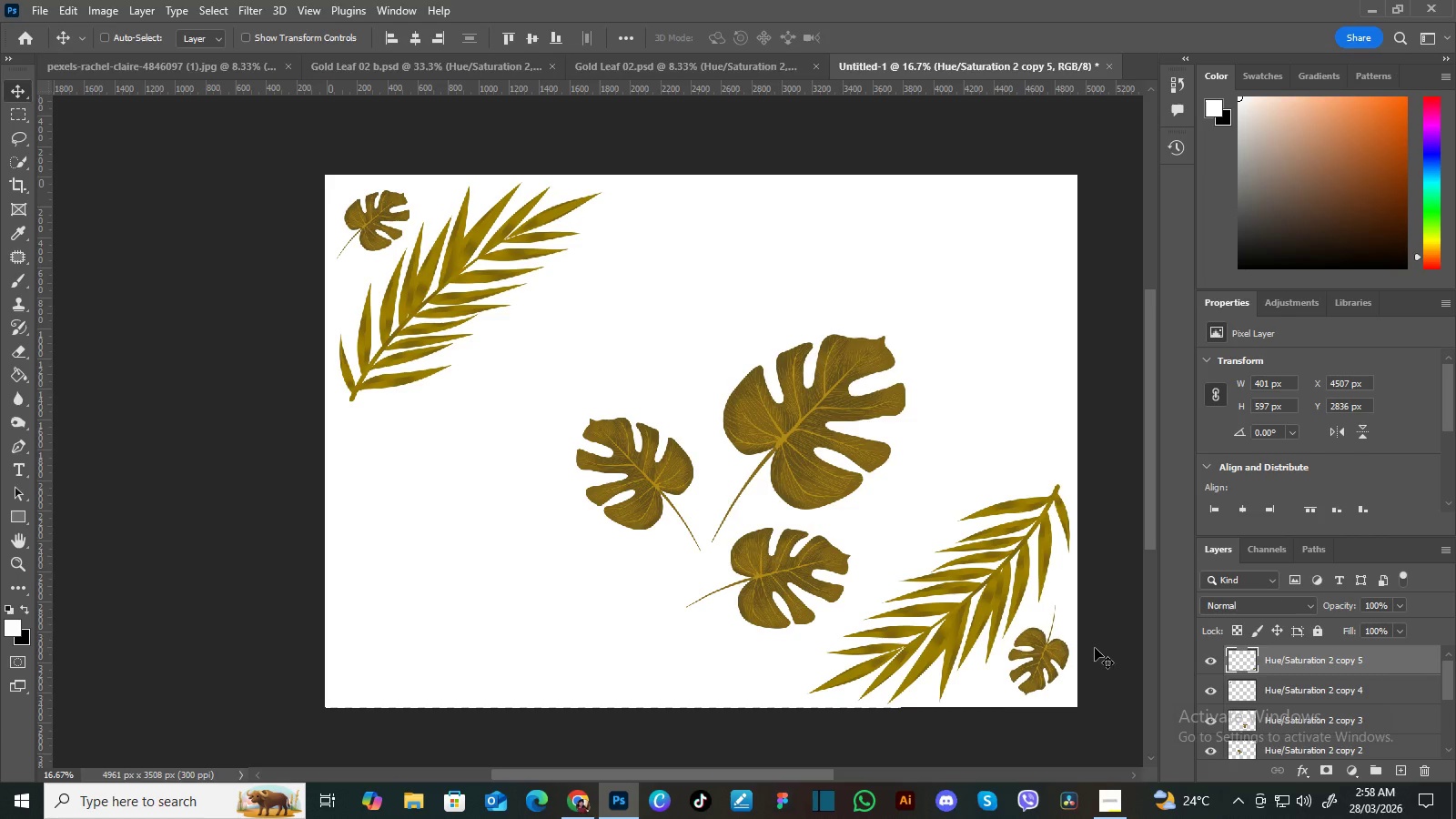 
key(ArrowUp)
 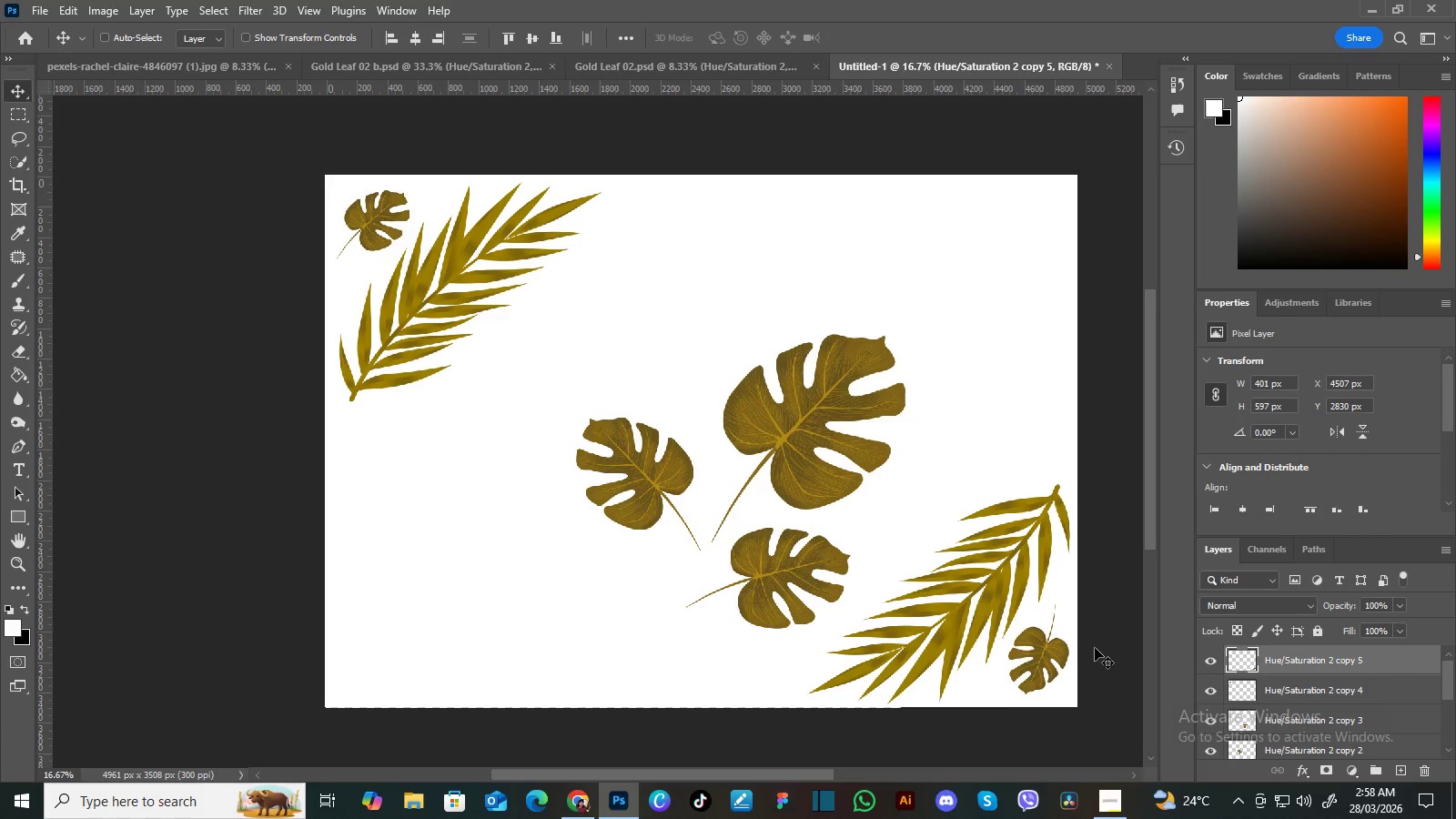 
key(ArrowUp)
 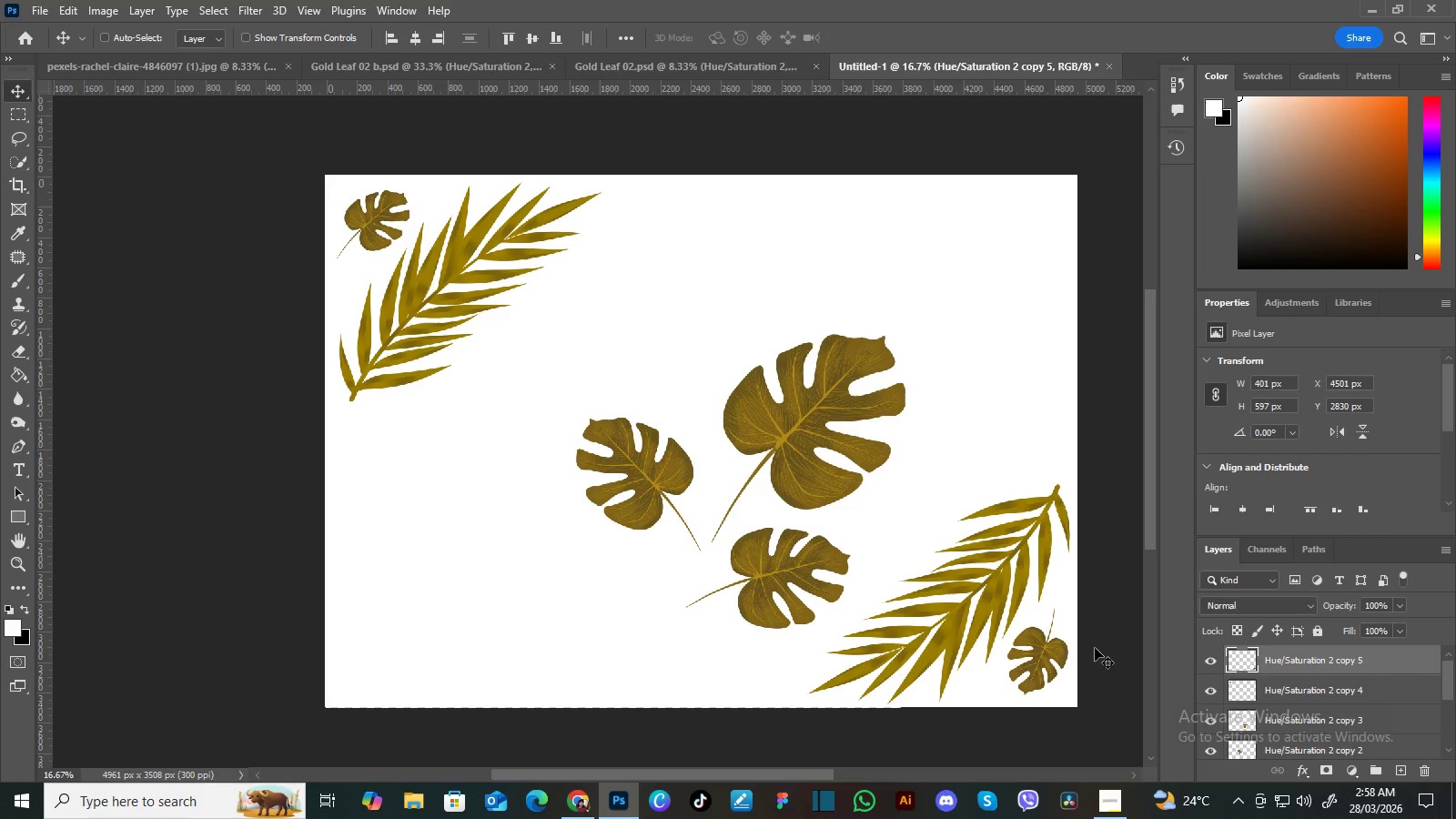 
key(ArrowLeft)
 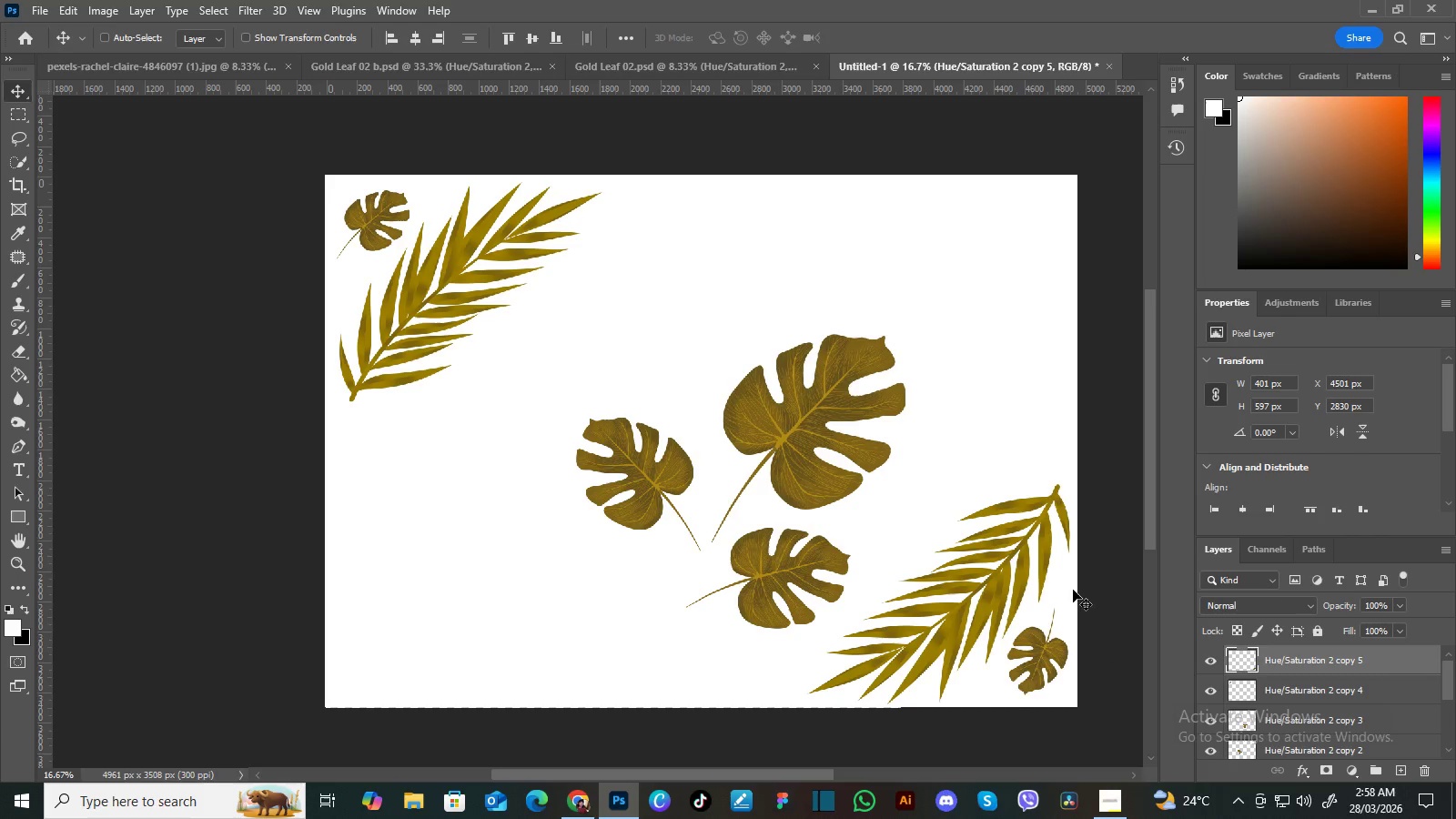 
right_click([1001, 559])
 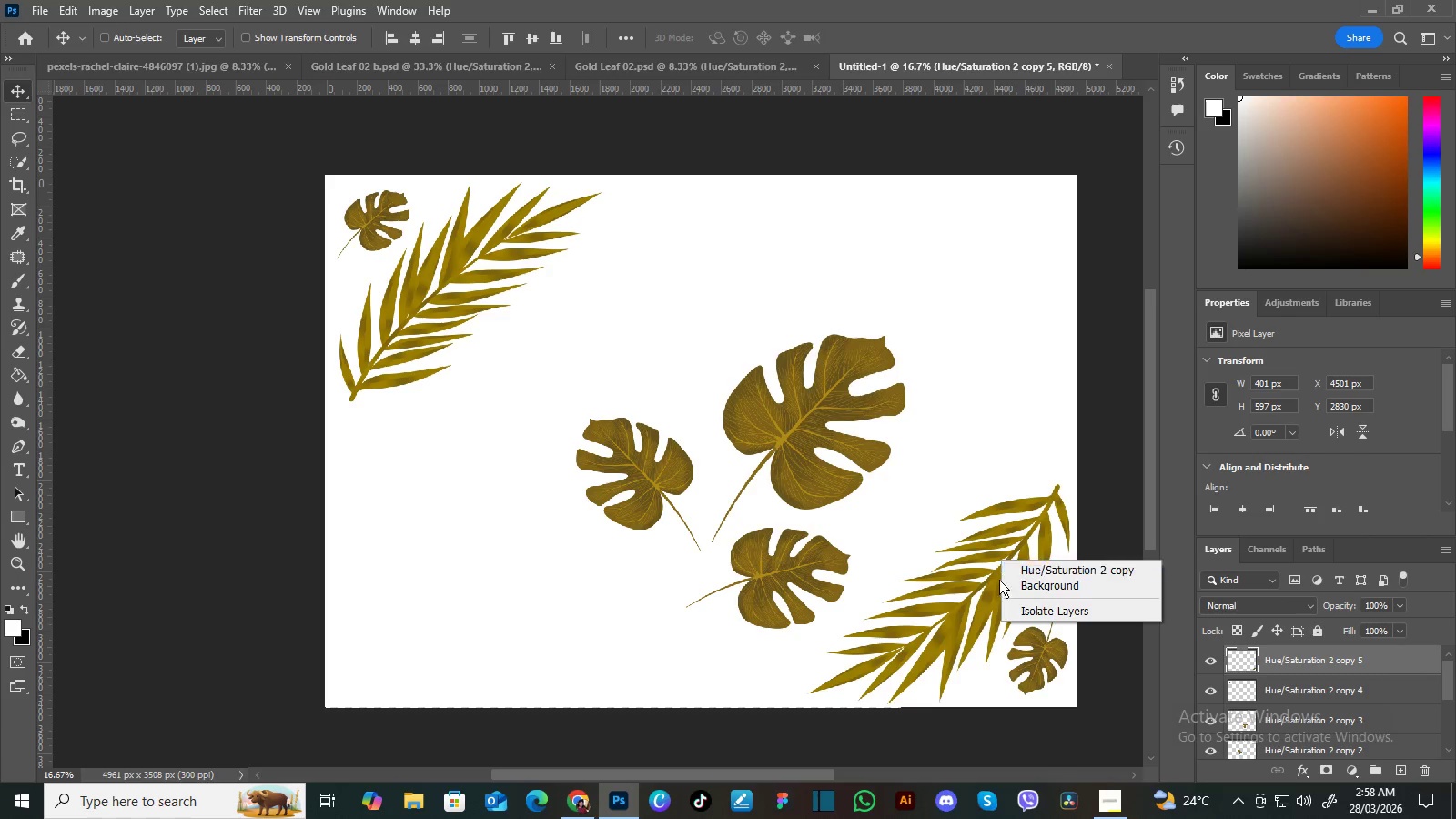 
right_click([989, 581])
 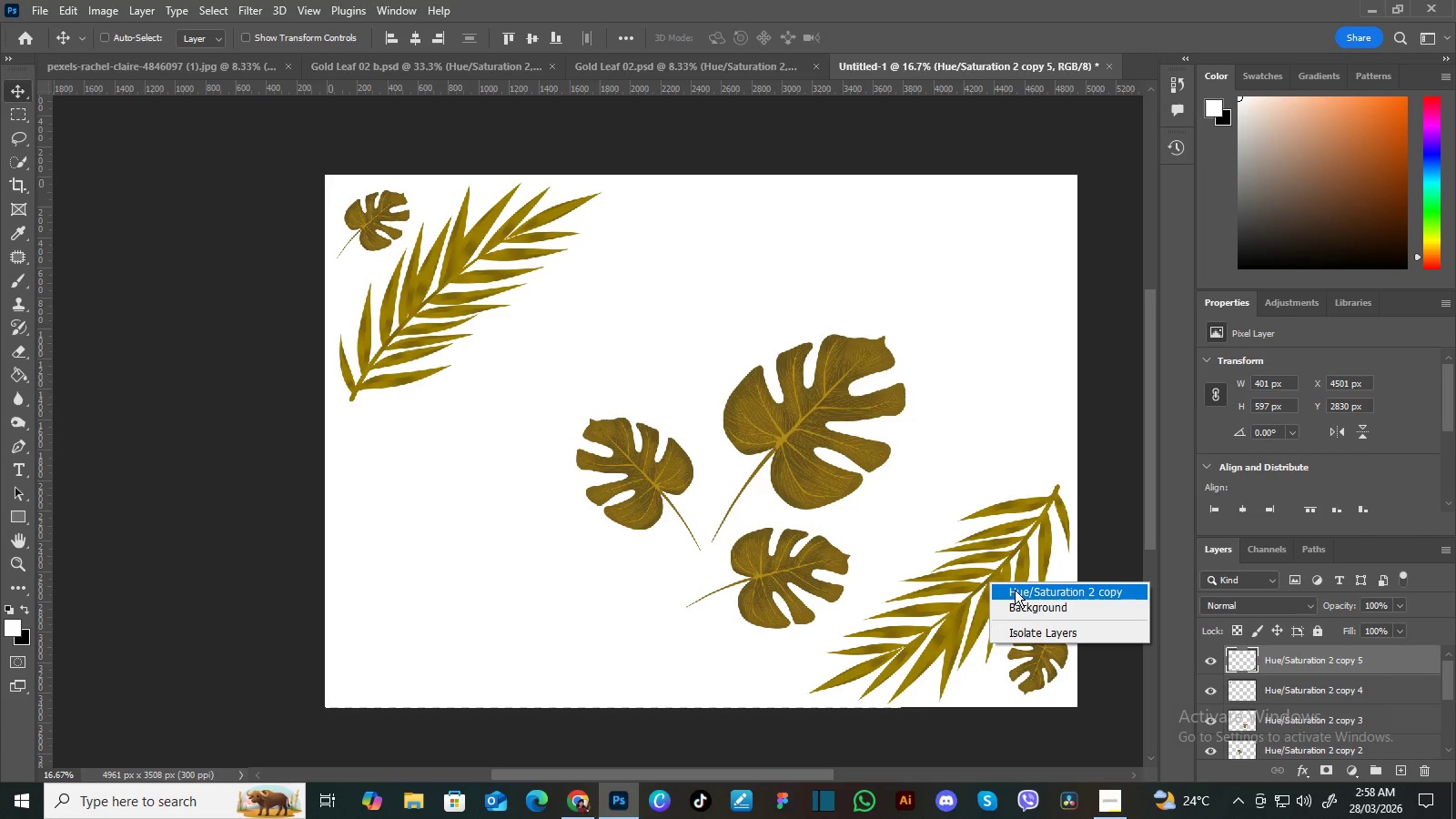 
left_click([1015, 590])
 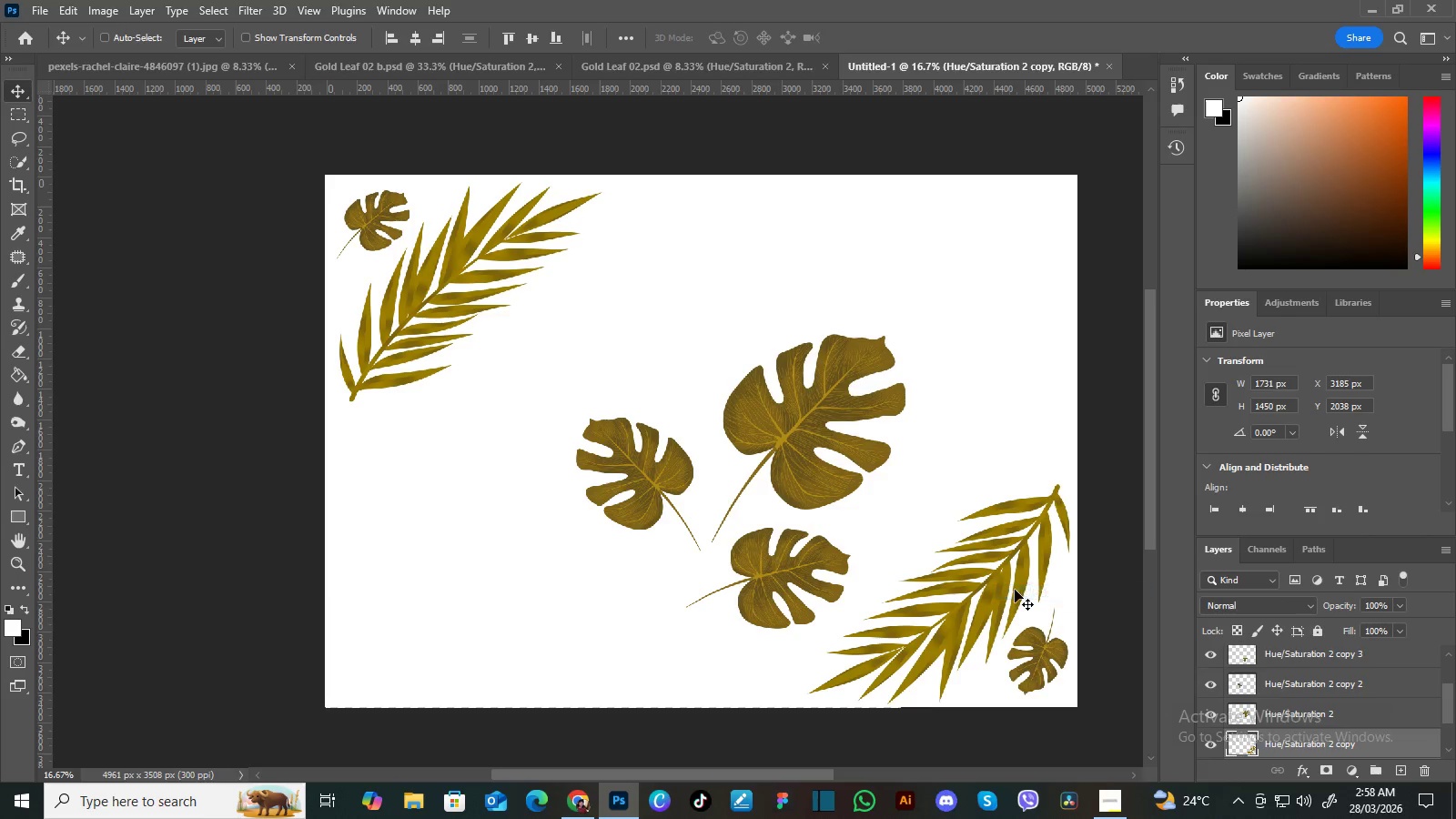 
hold_key(key=AltLeft, duration=1.5)
left_click_drag(start_coordinate=[1000, 584], to_coordinate=[461, 452])
 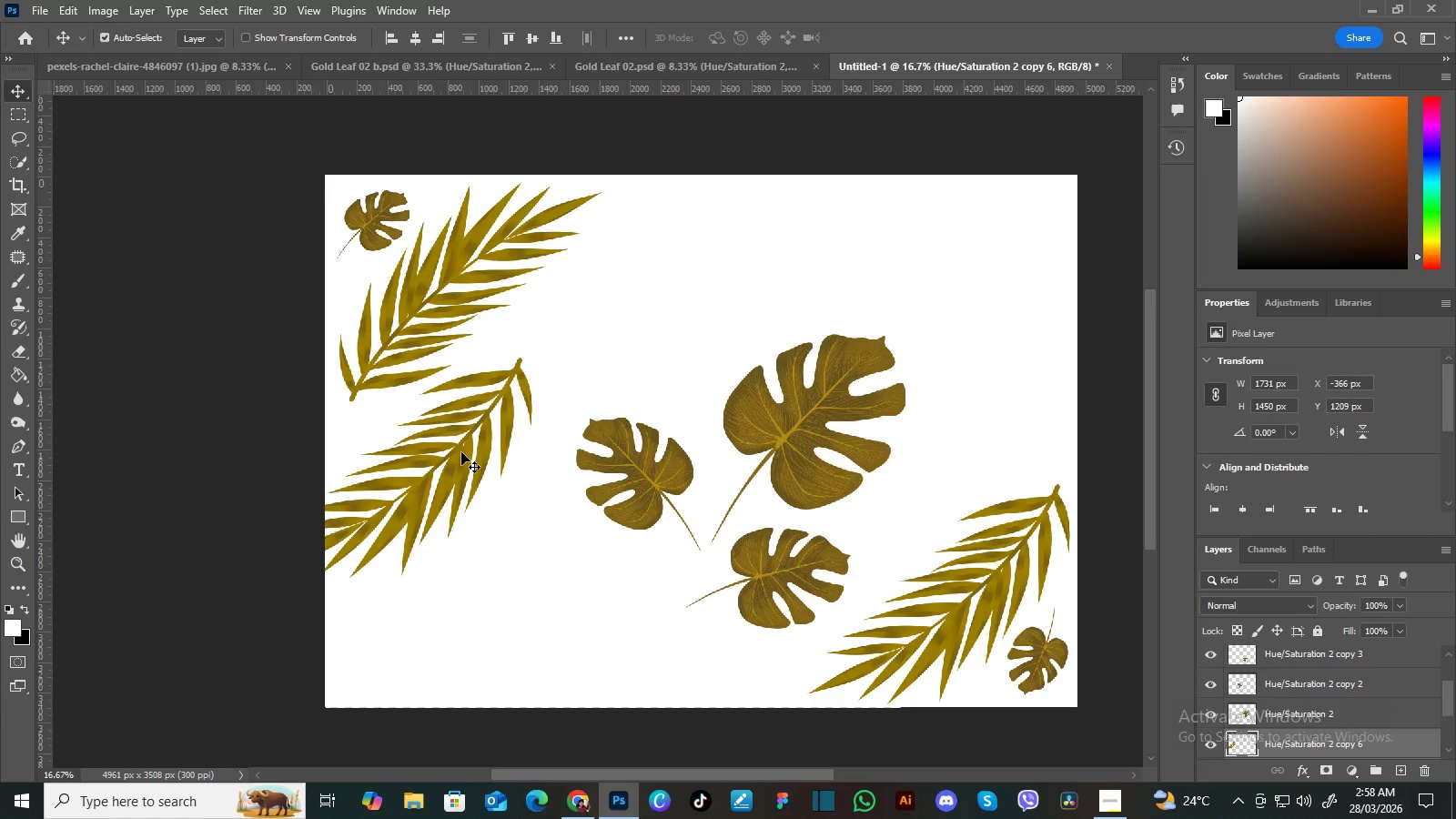 
hold_key(key=AltLeft, duration=1.52)
 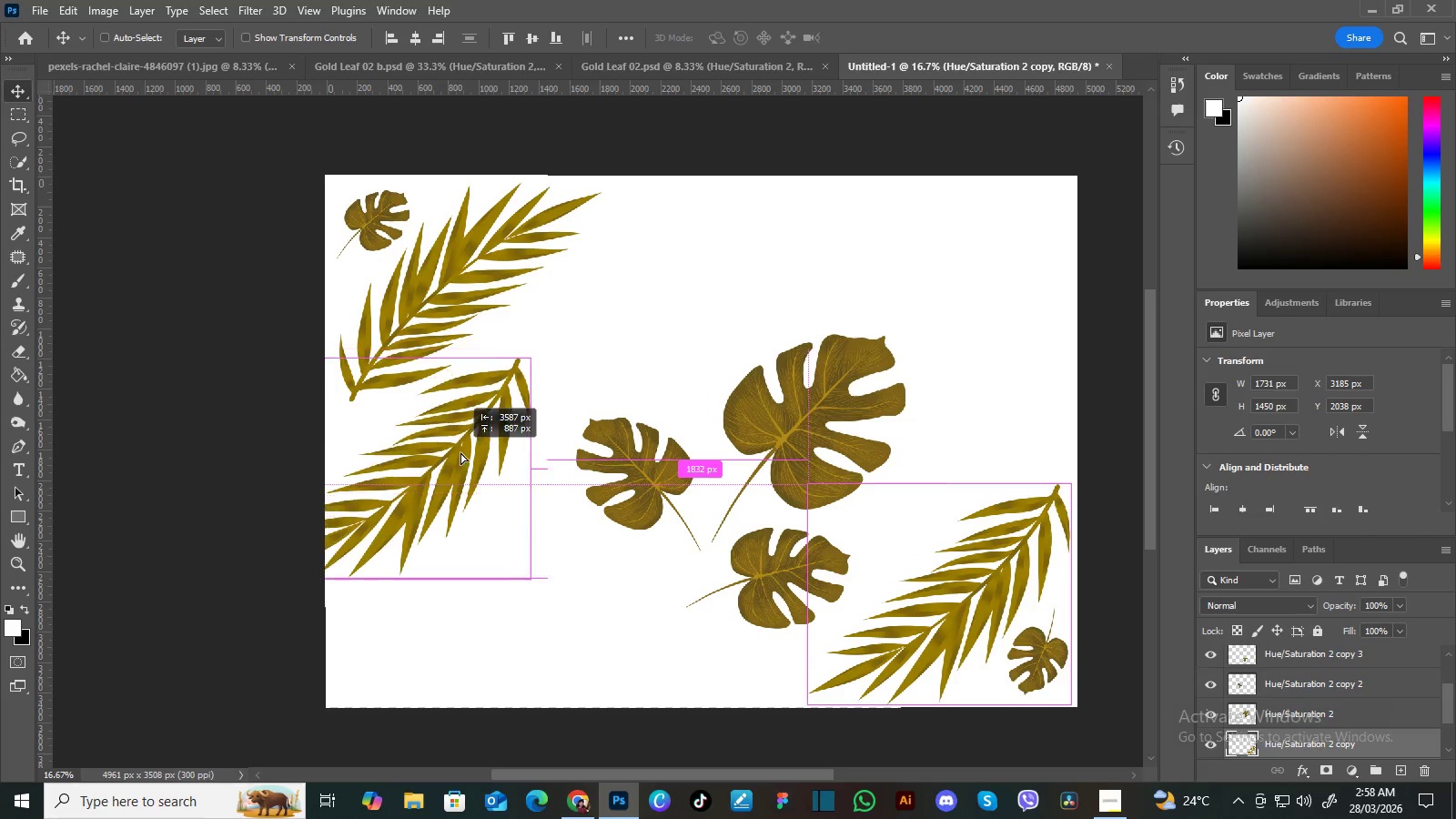 
key(Alt+AltLeft)
 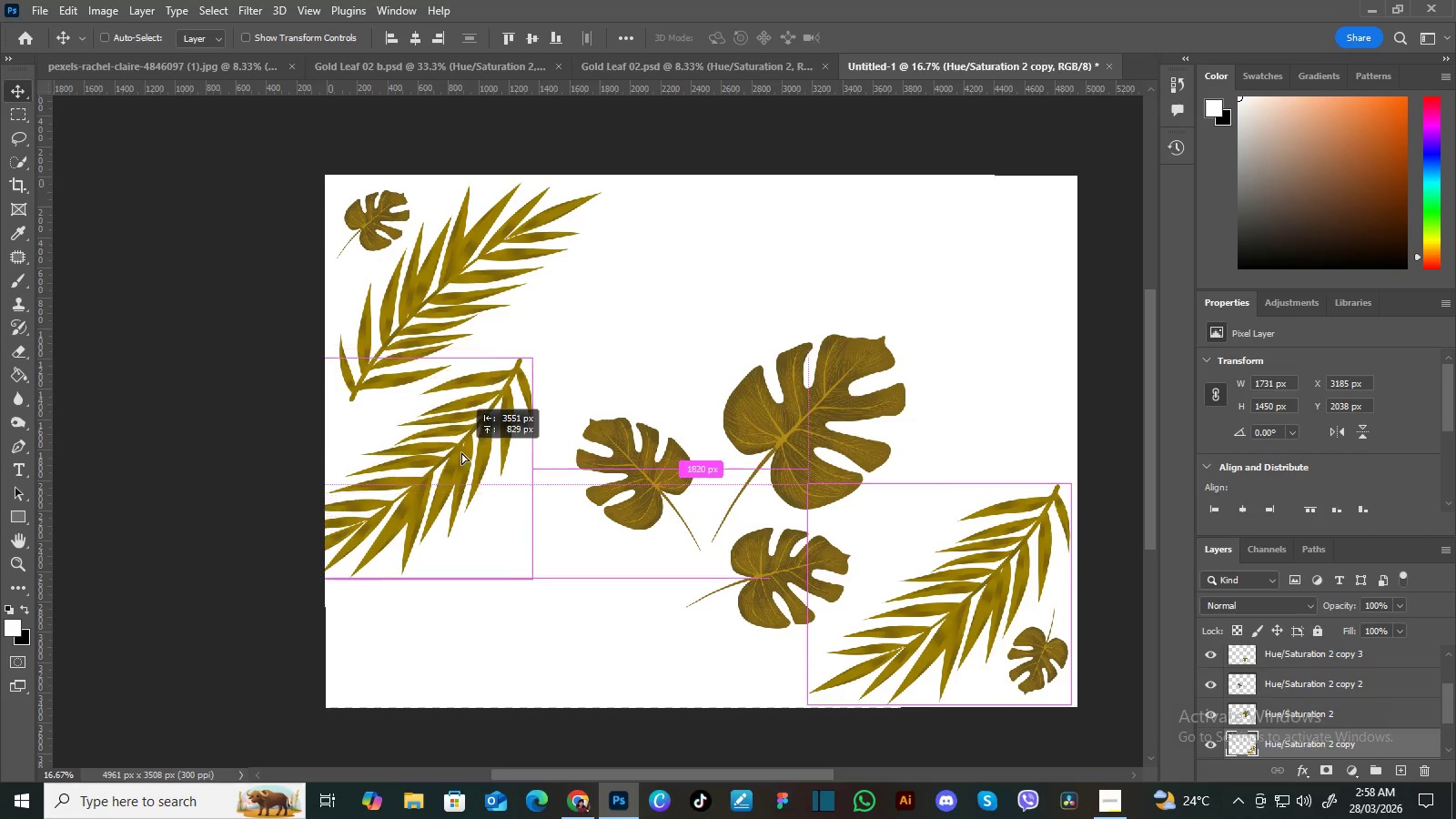 
key(Alt+AltLeft)
 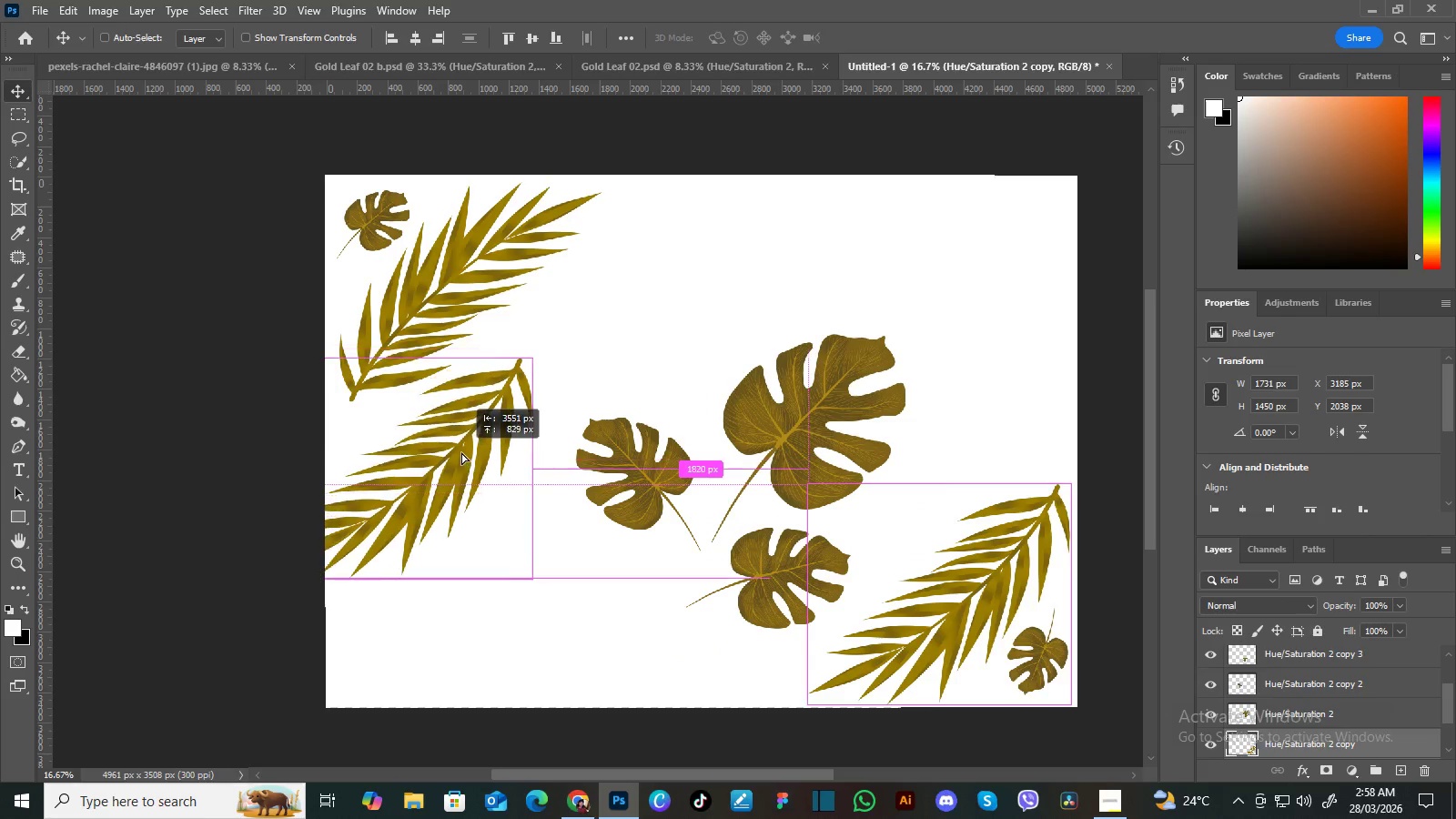 
key(Alt+AltLeft)
 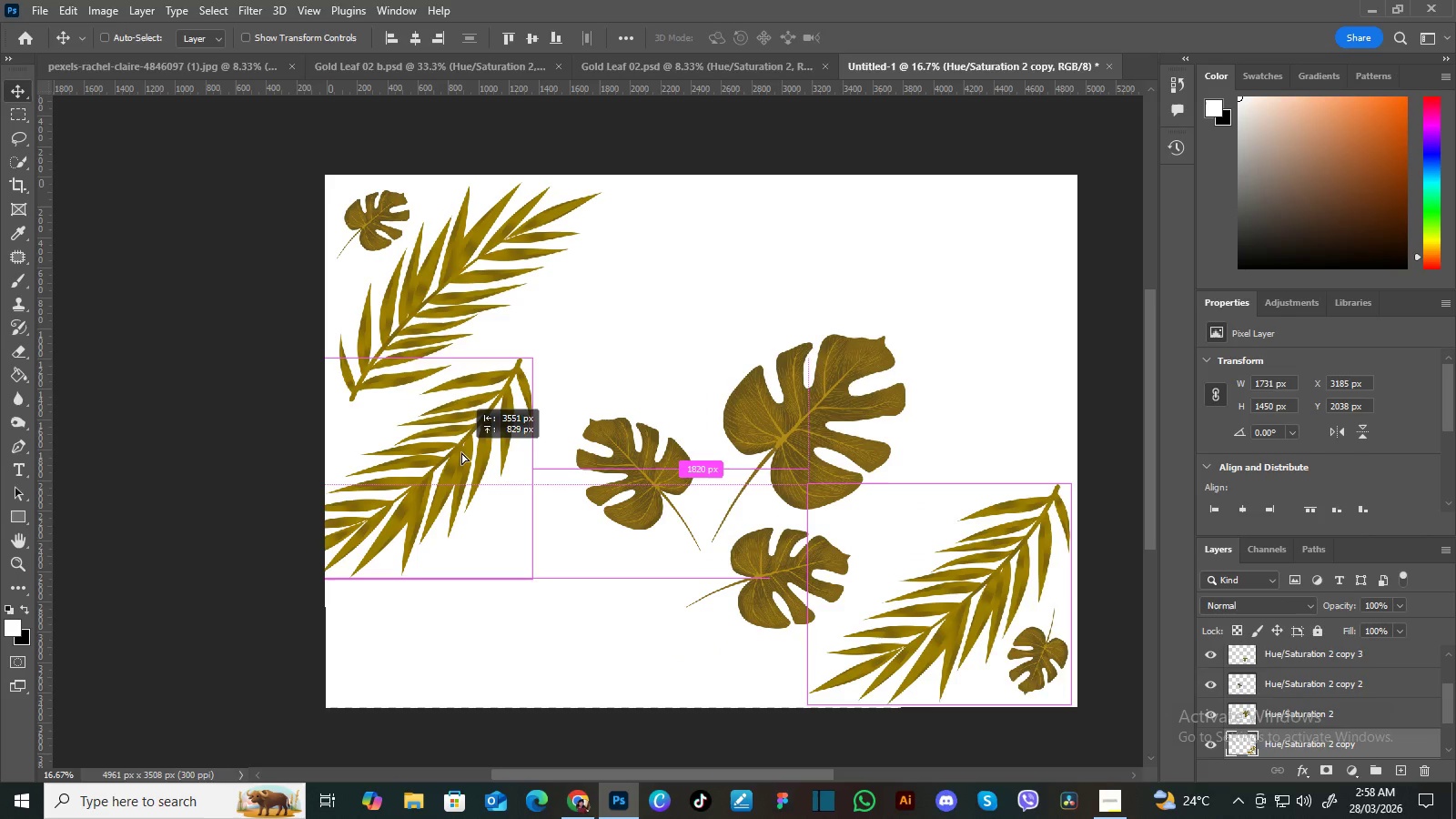 
hold_key(key=AltLeft, duration=13.75)
 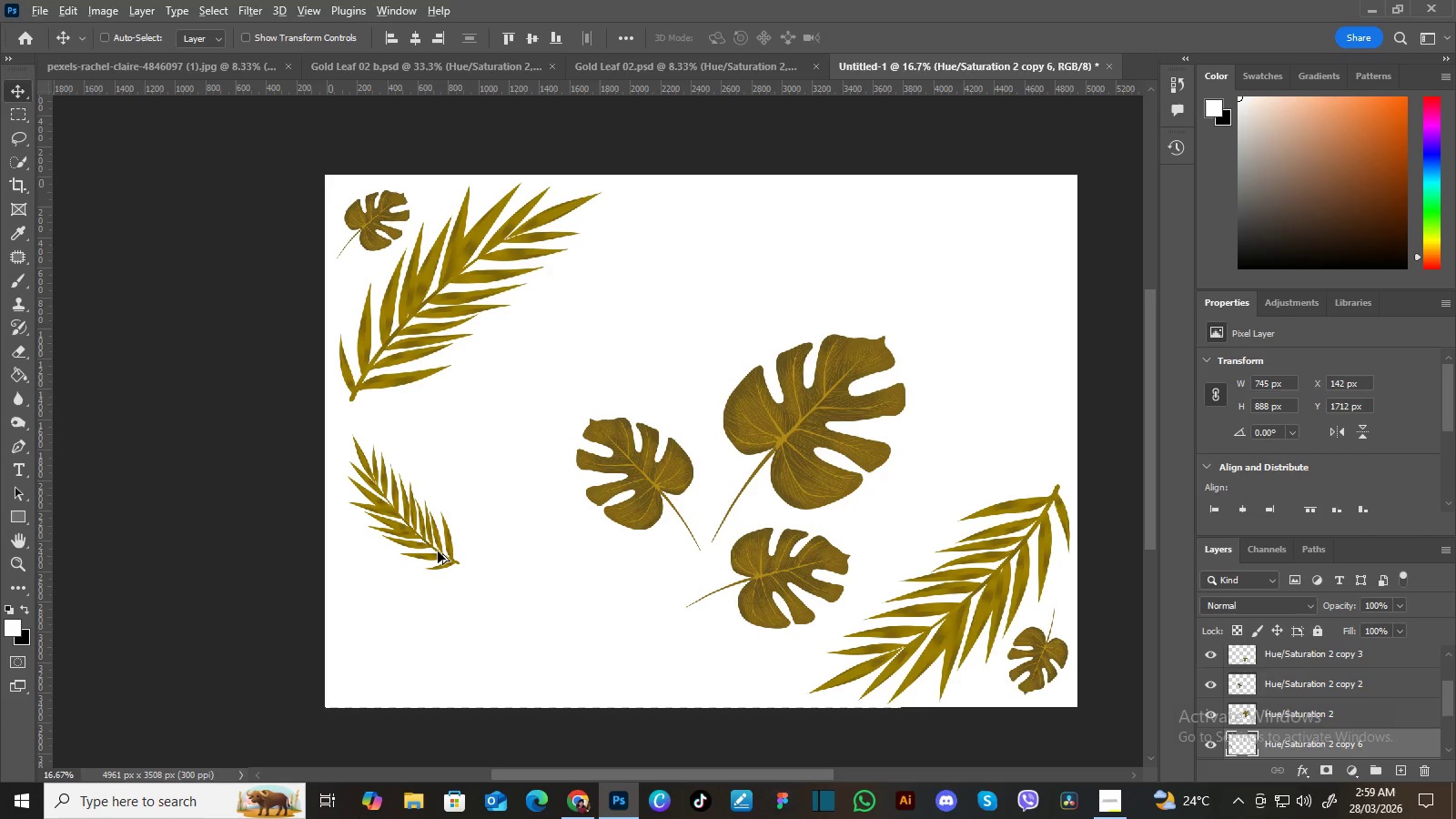 
key(Control+T)
 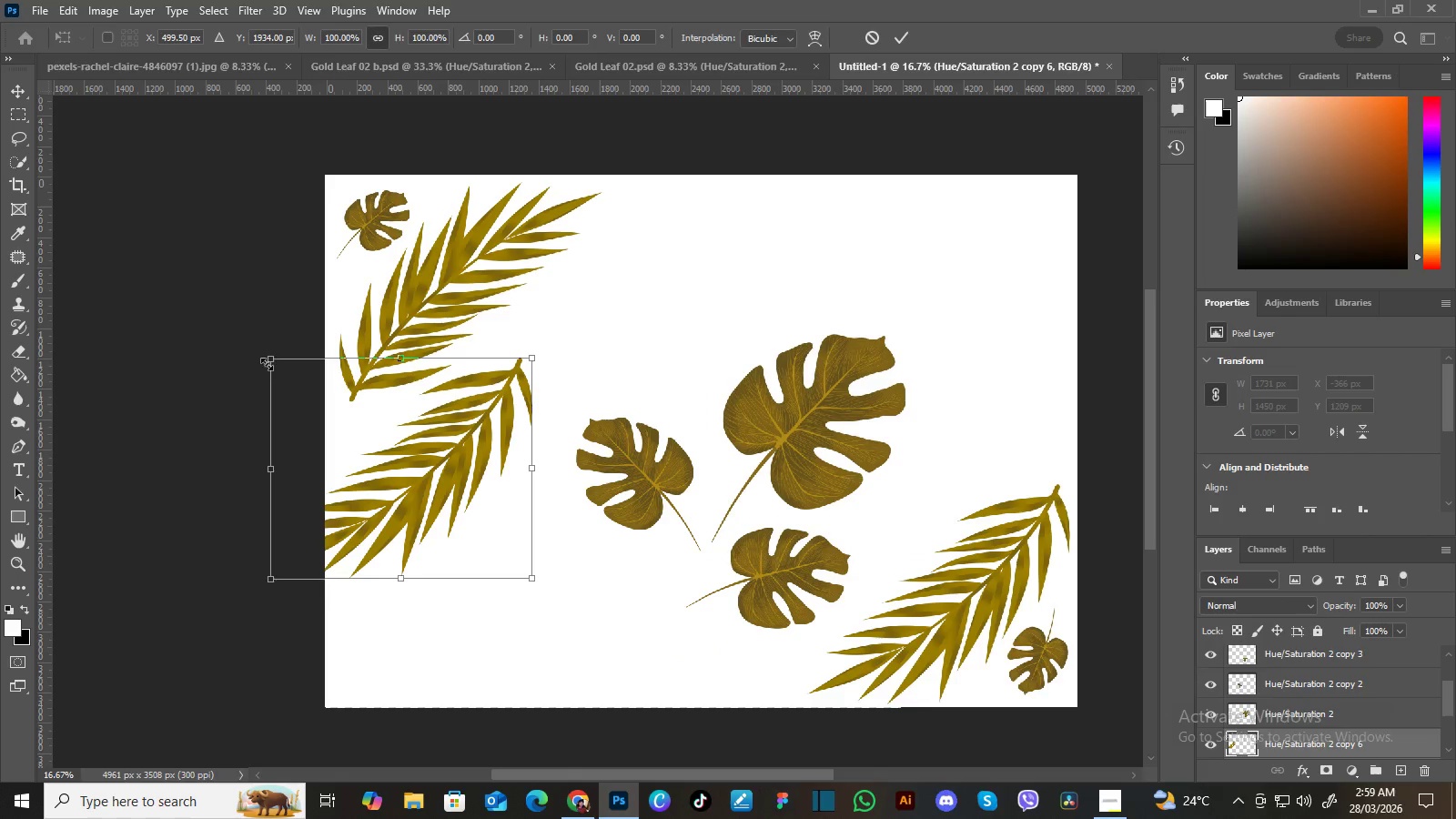 
left_click_drag(start_coordinate=[266, 359], to_coordinate=[375, 489])
 